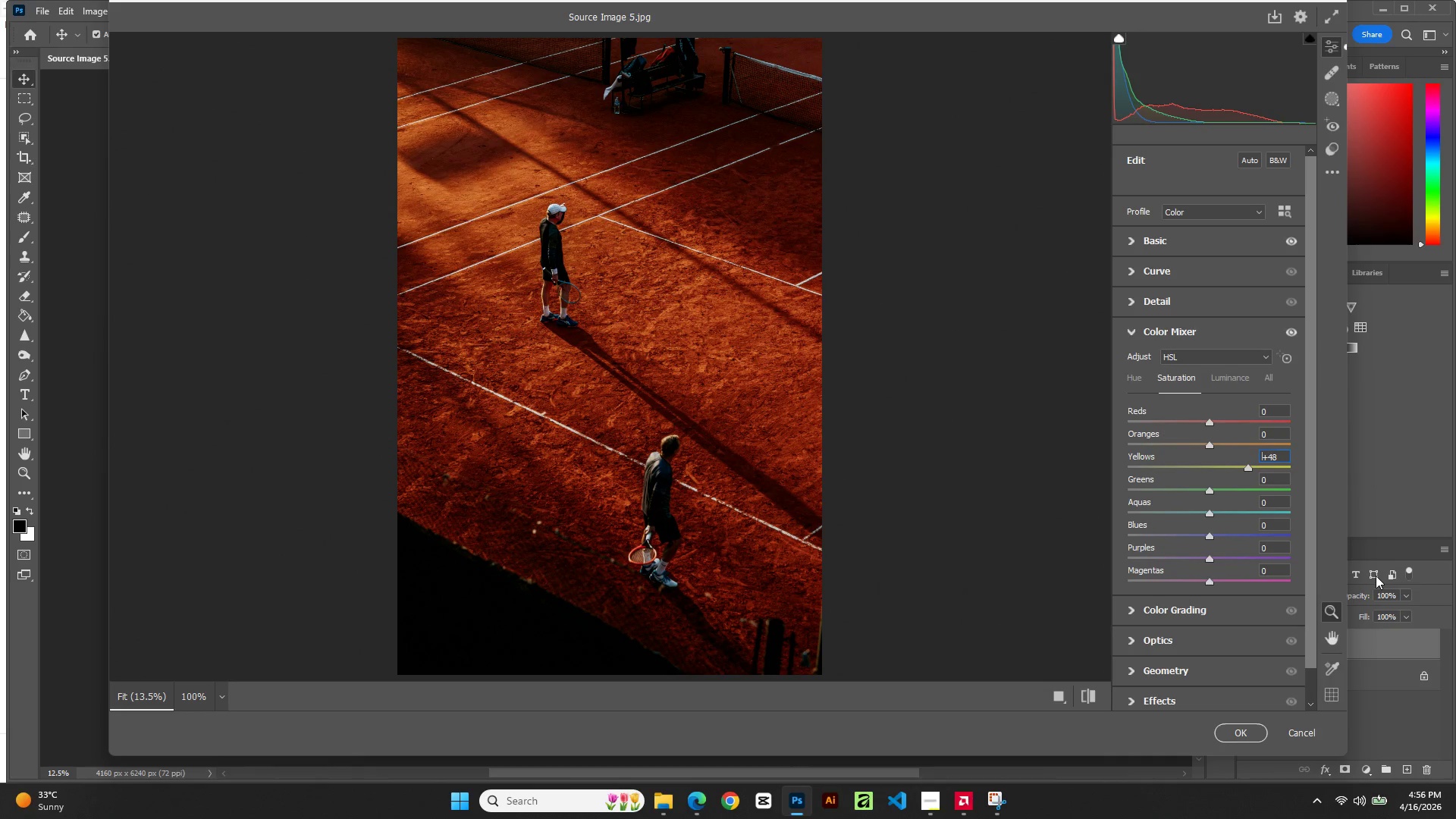 
key(ArrowUp)
 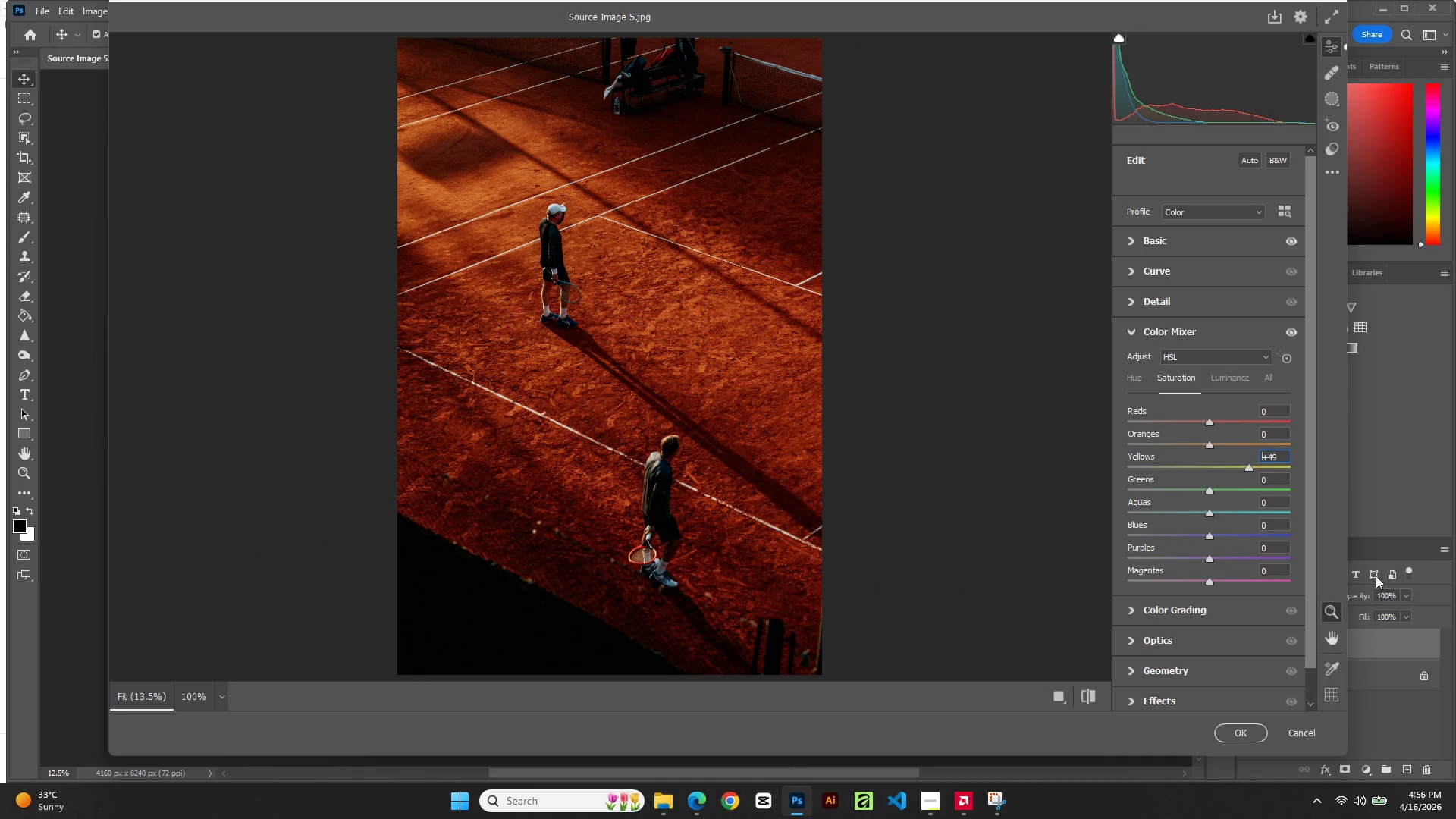 
key(ArrowUp)
 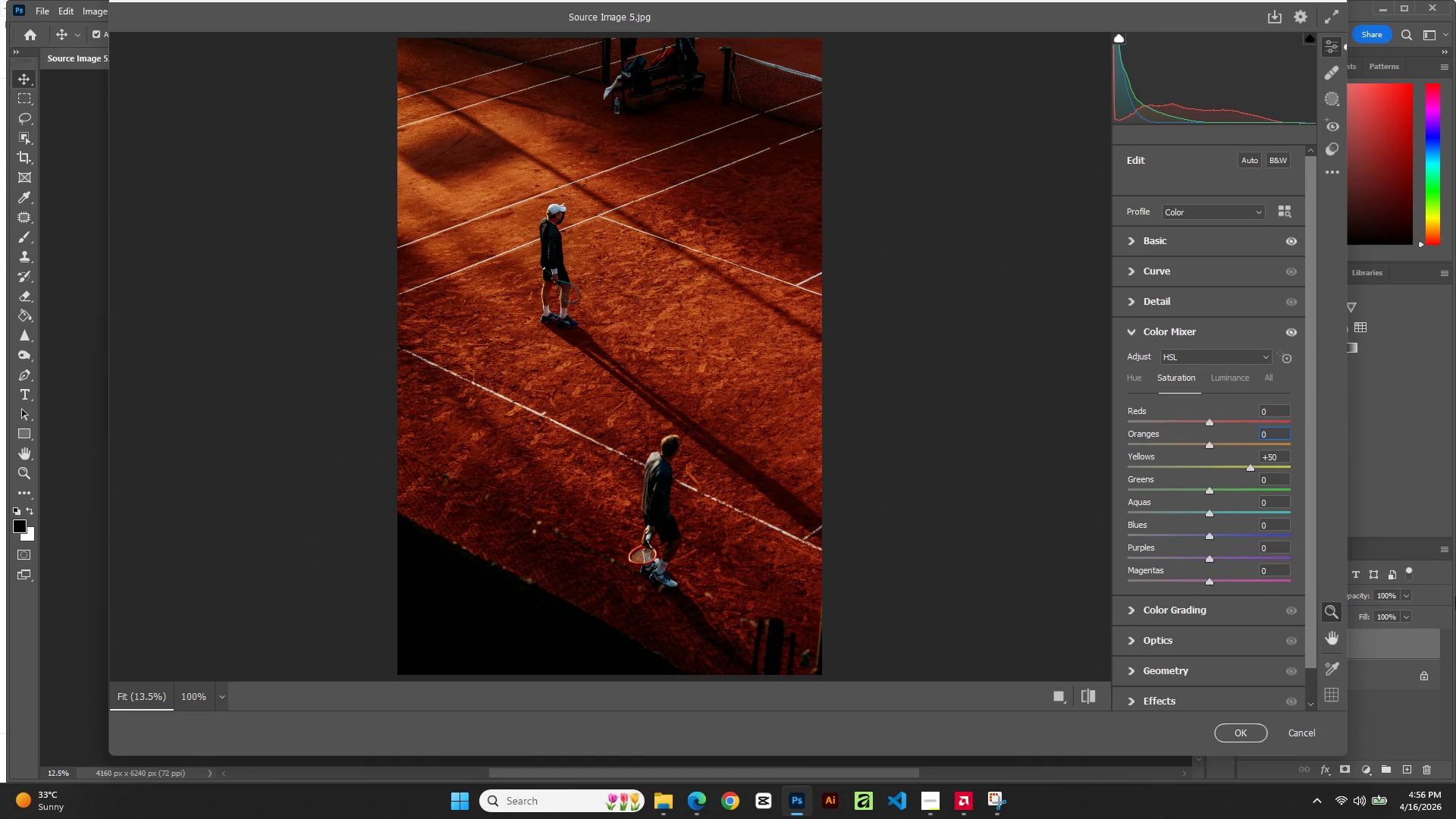 
wait(9.5)
 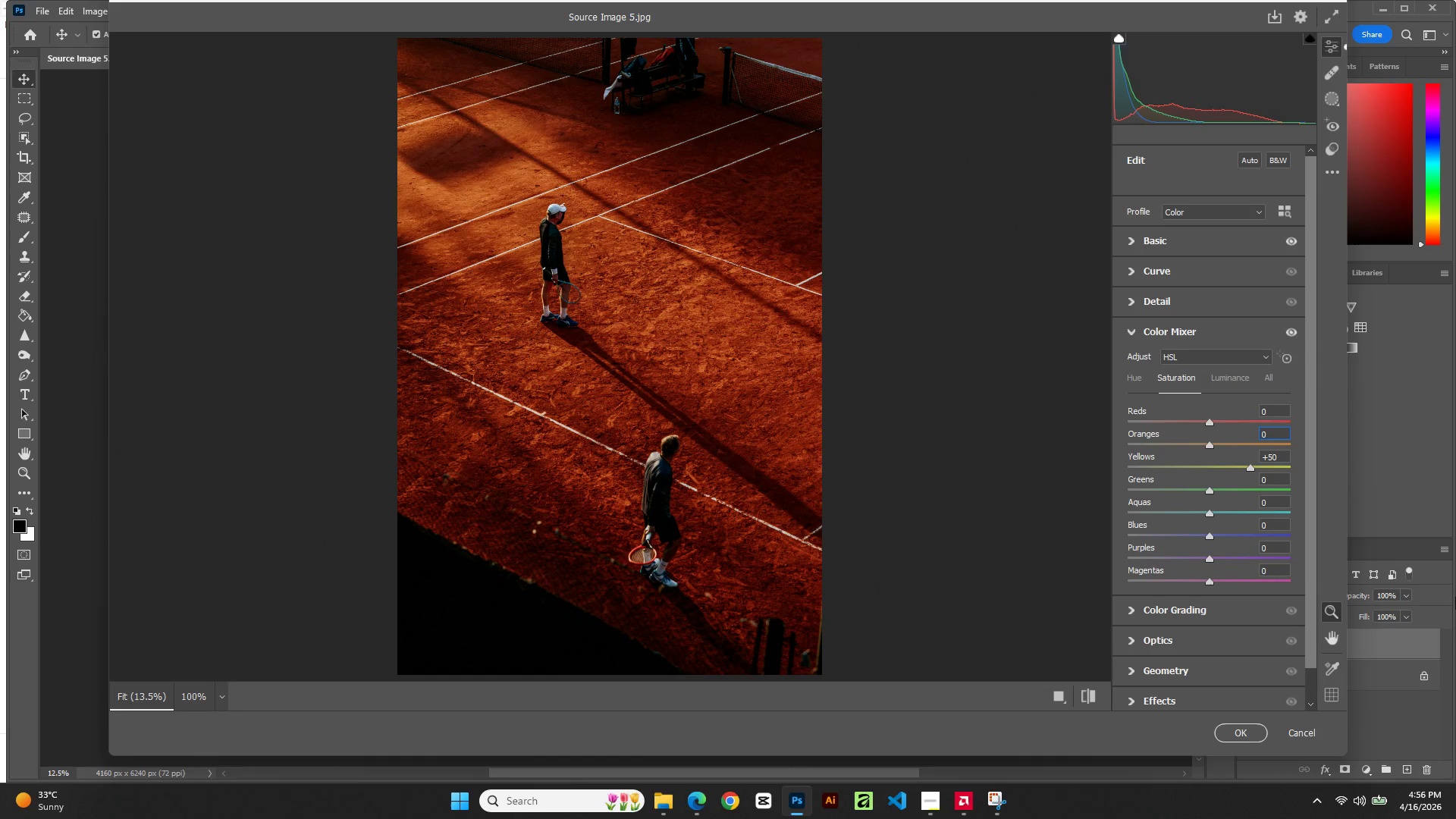 
key(ArrowDown)
 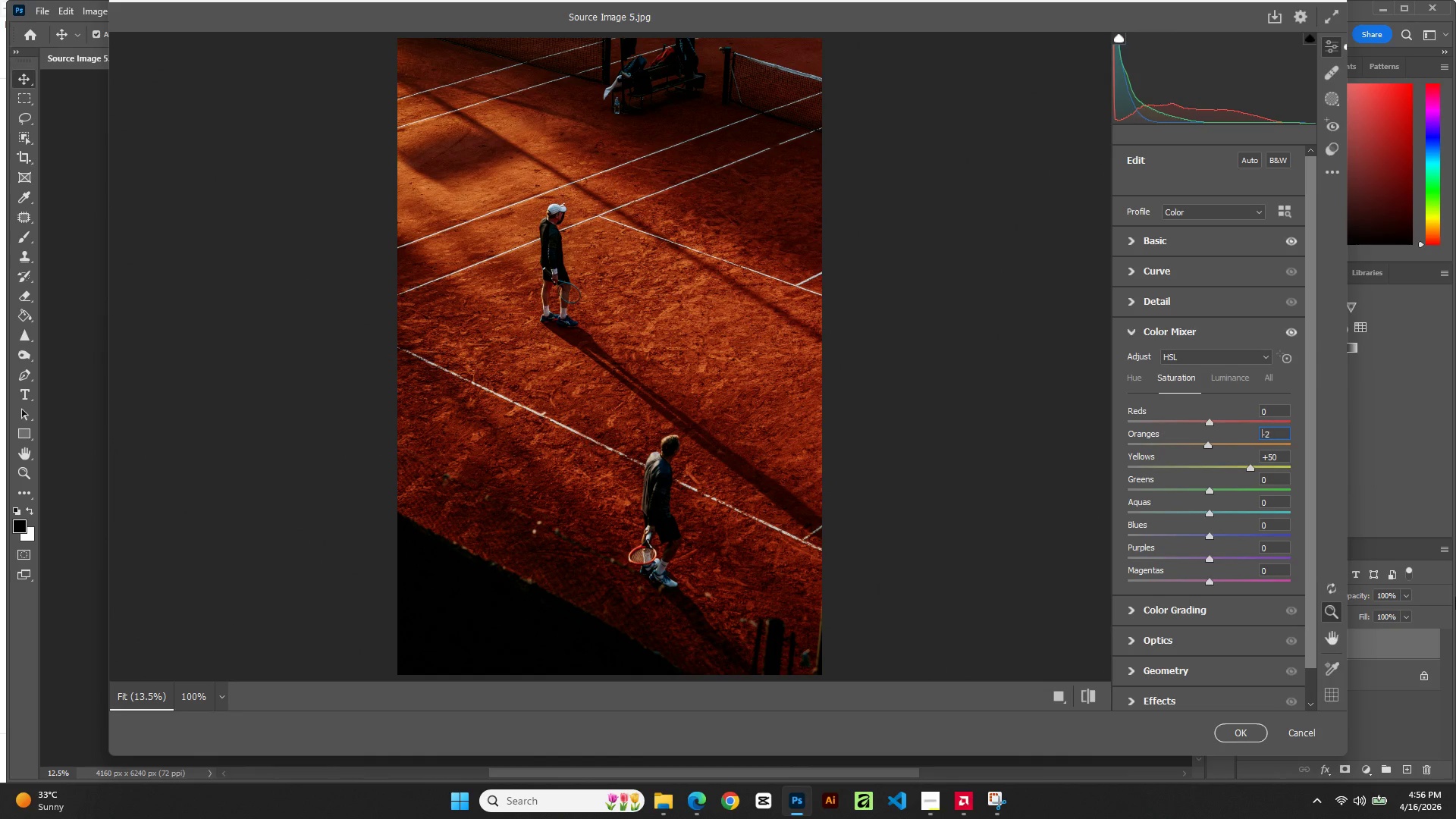 
key(ArrowDown)
 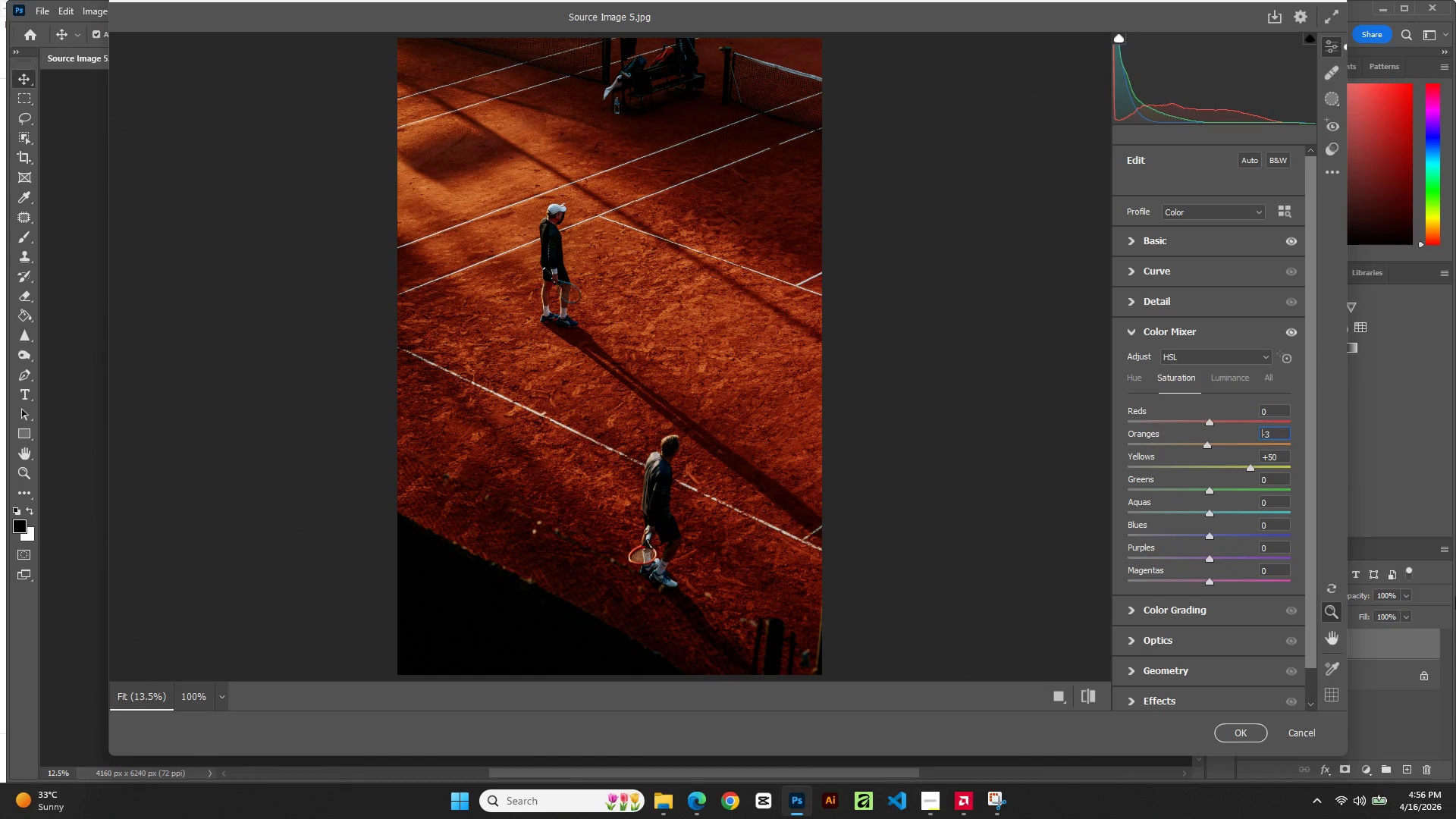 
key(ArrowDown)
 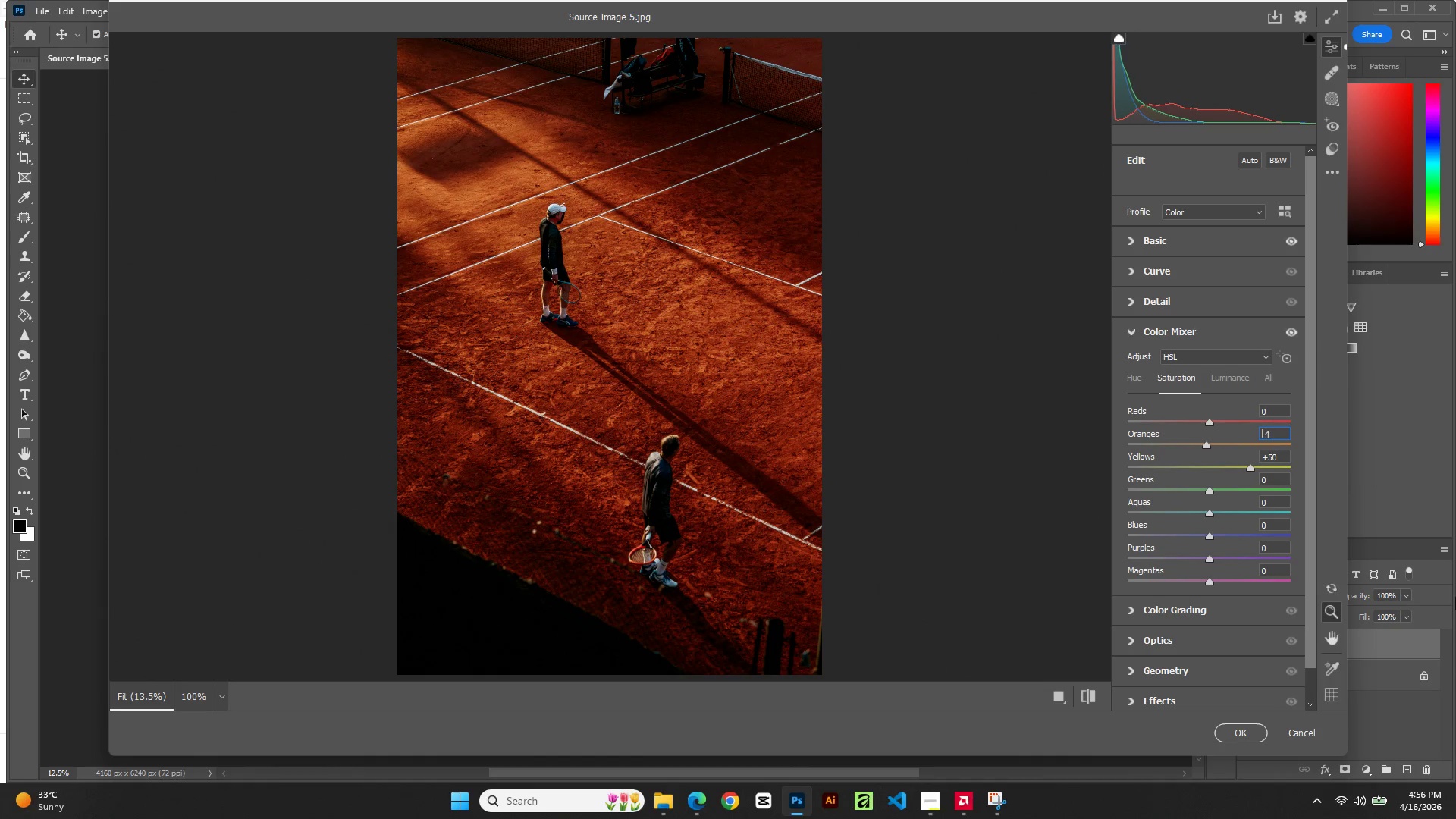 
key(ArrowDown)
 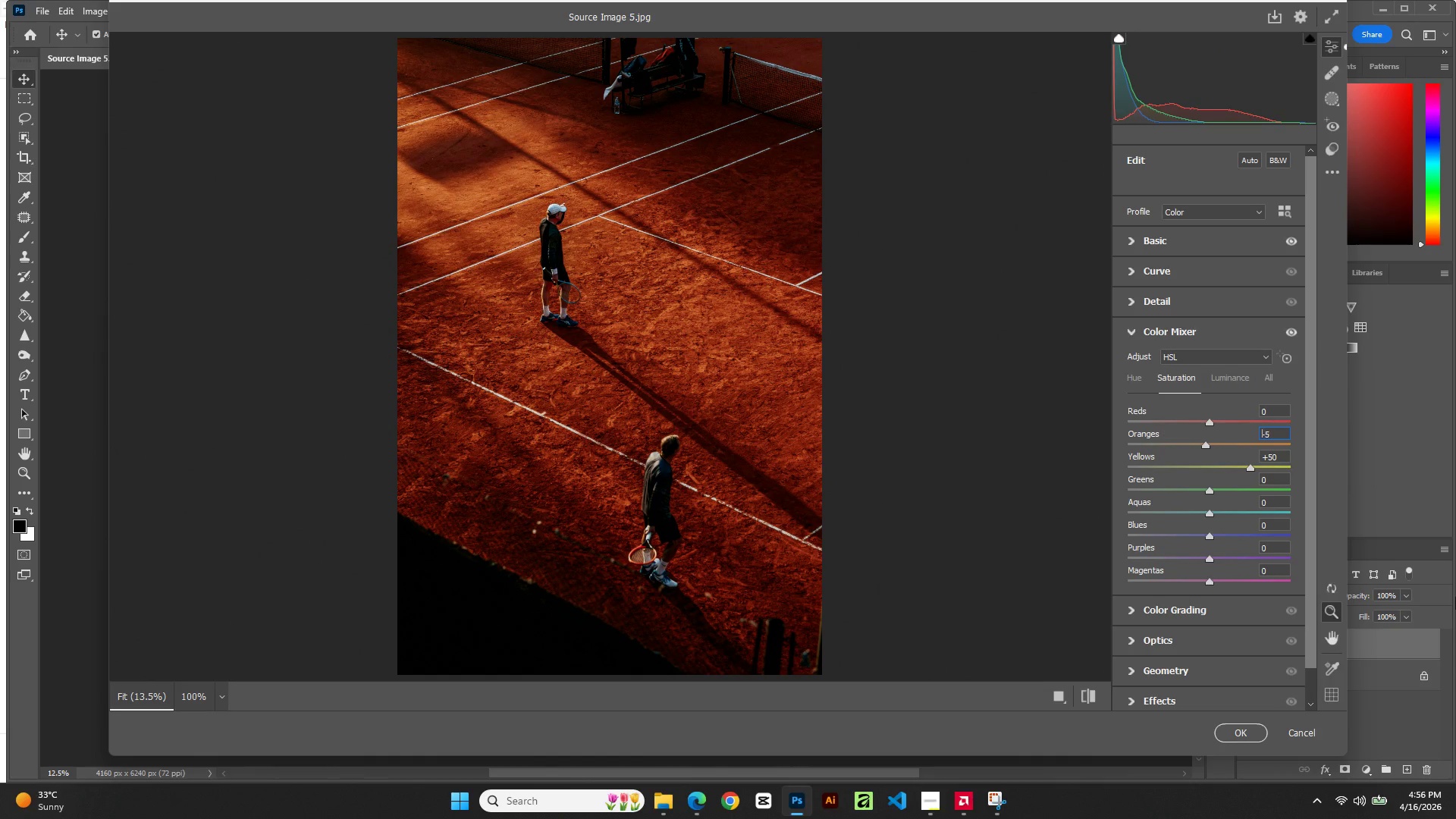 
key(ArrowDown)
 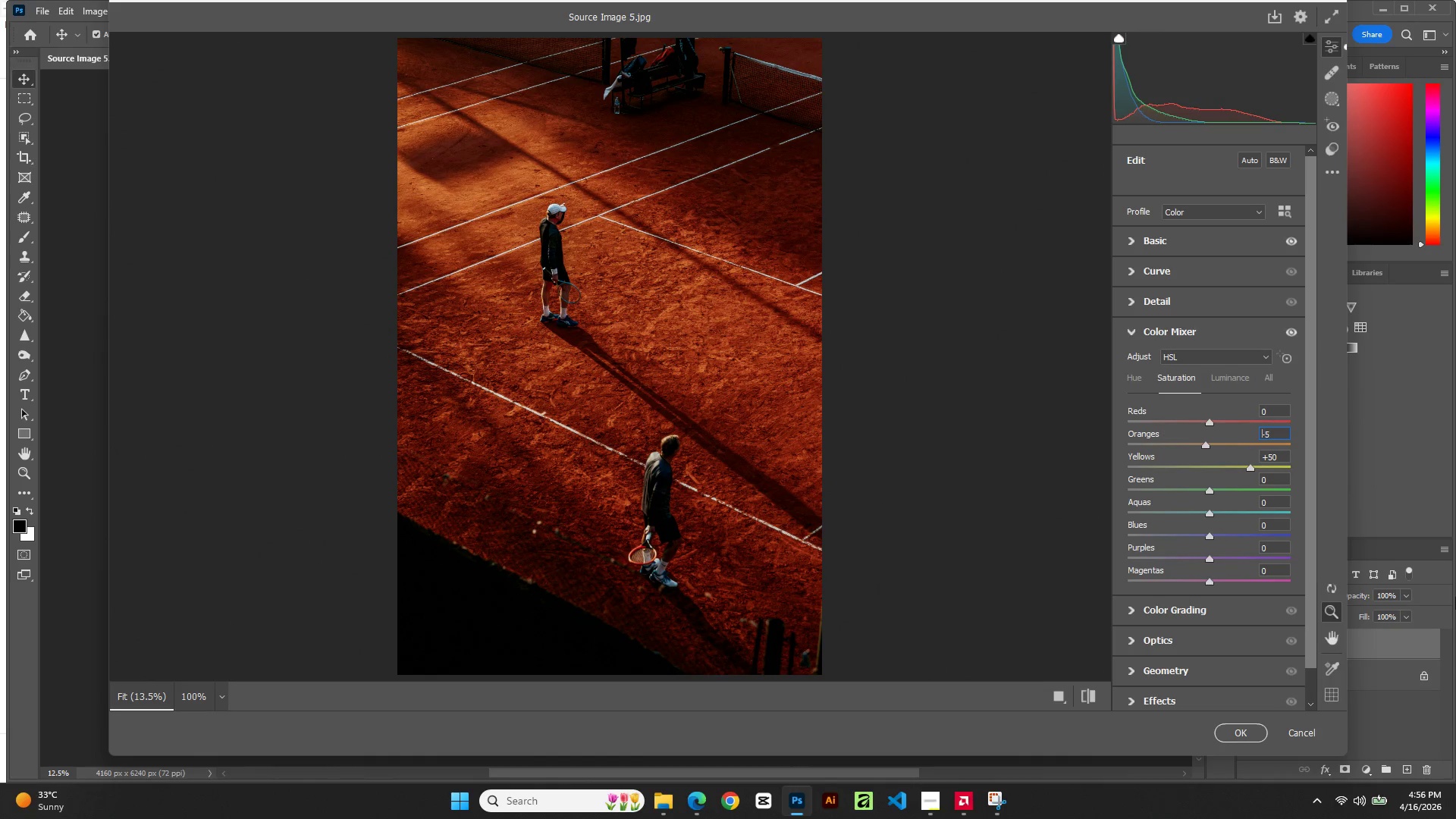 
key(ArrowDown)
 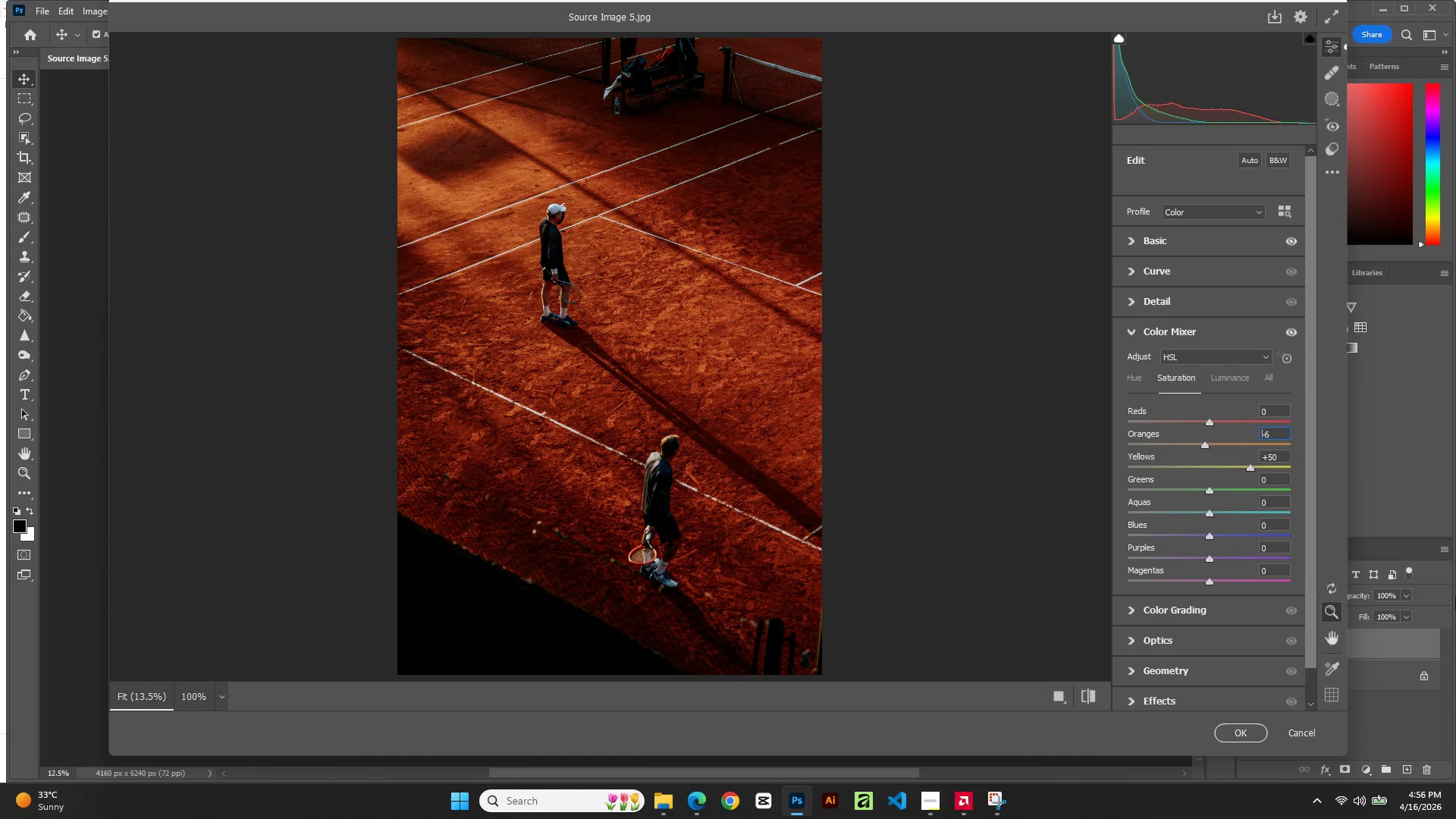 
key(ArrowDown)
 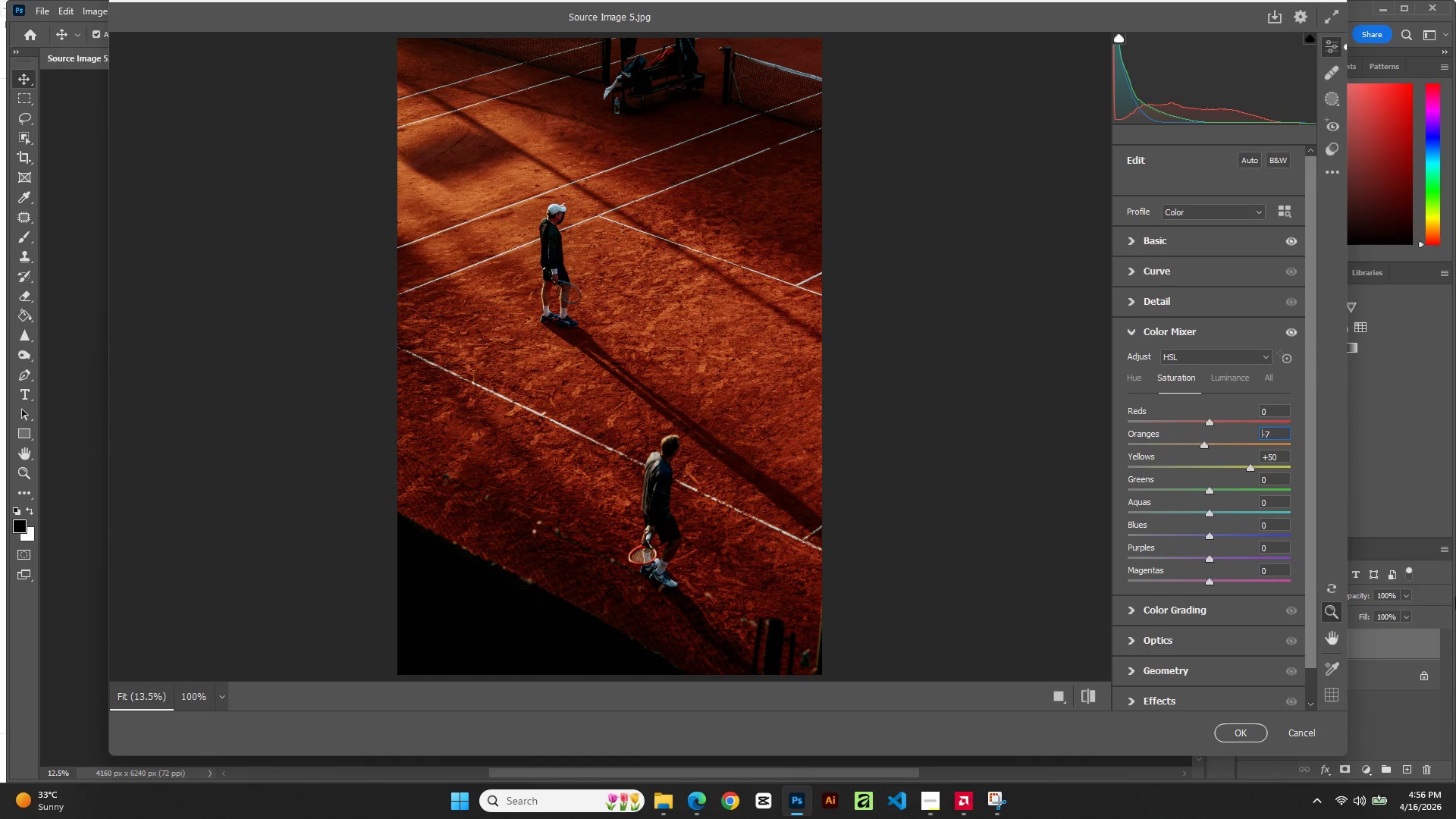 
key(ArrowDown)
 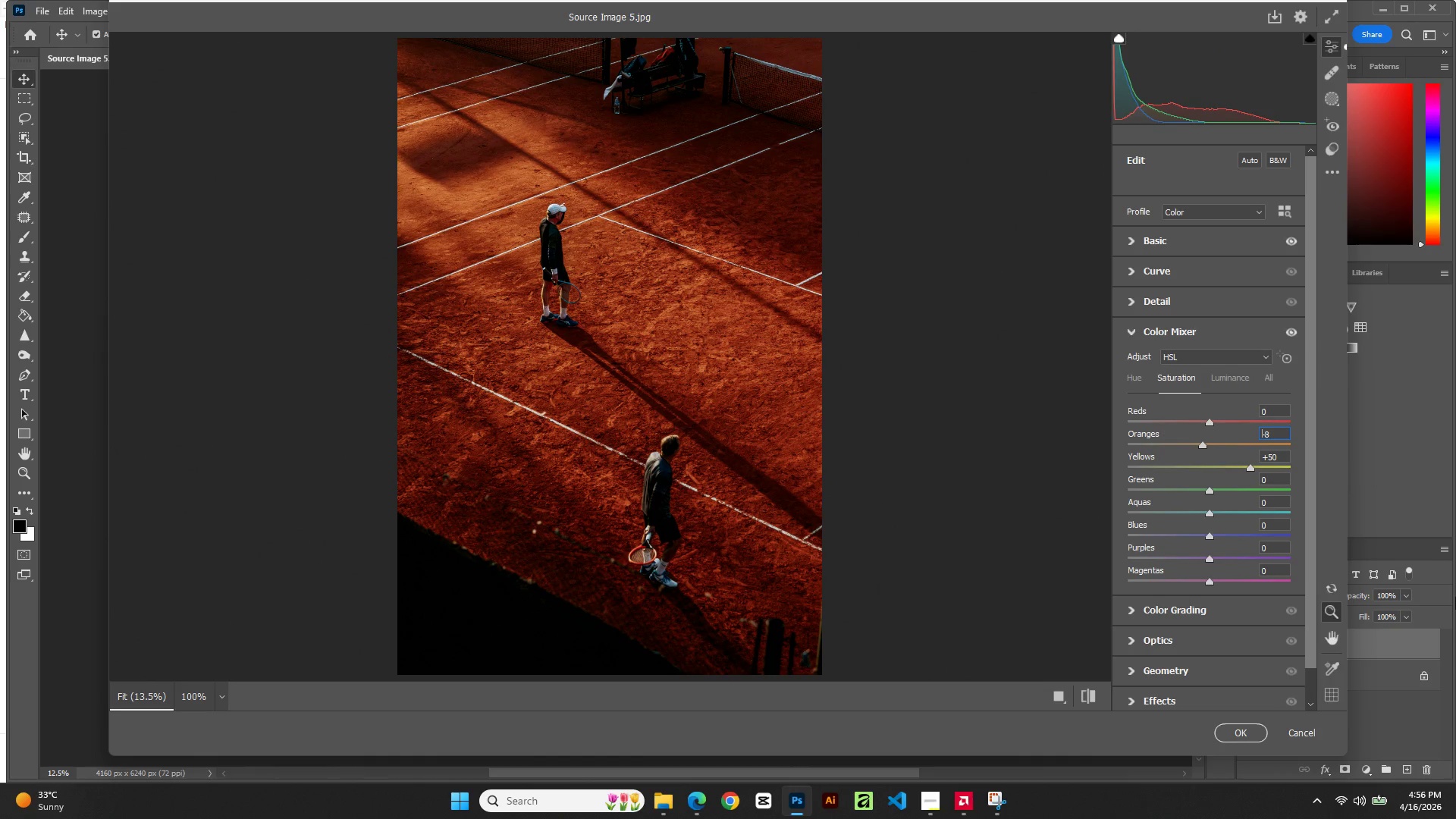 
key(ArrowDown)
 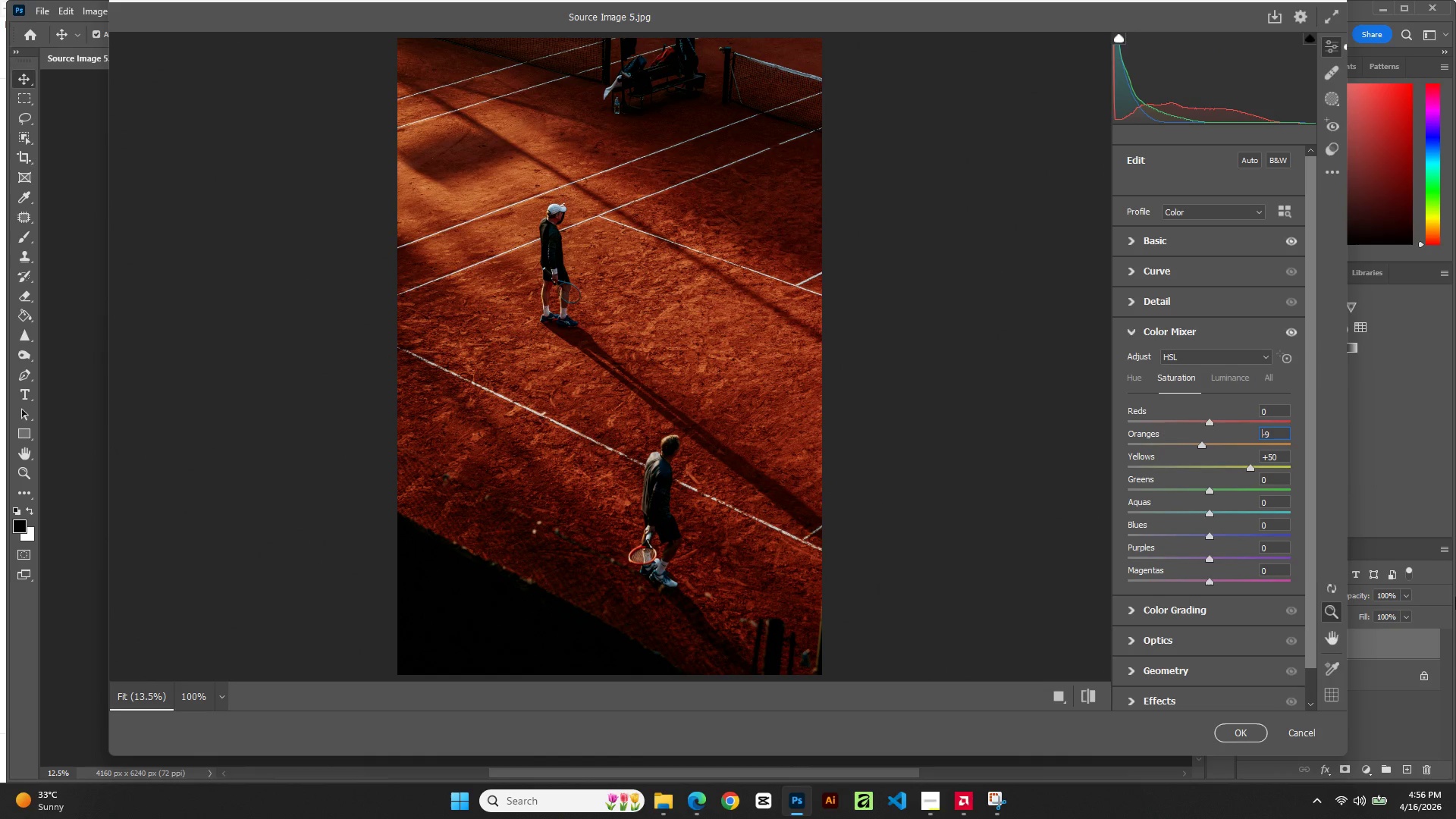 
key(ArrowDown)
 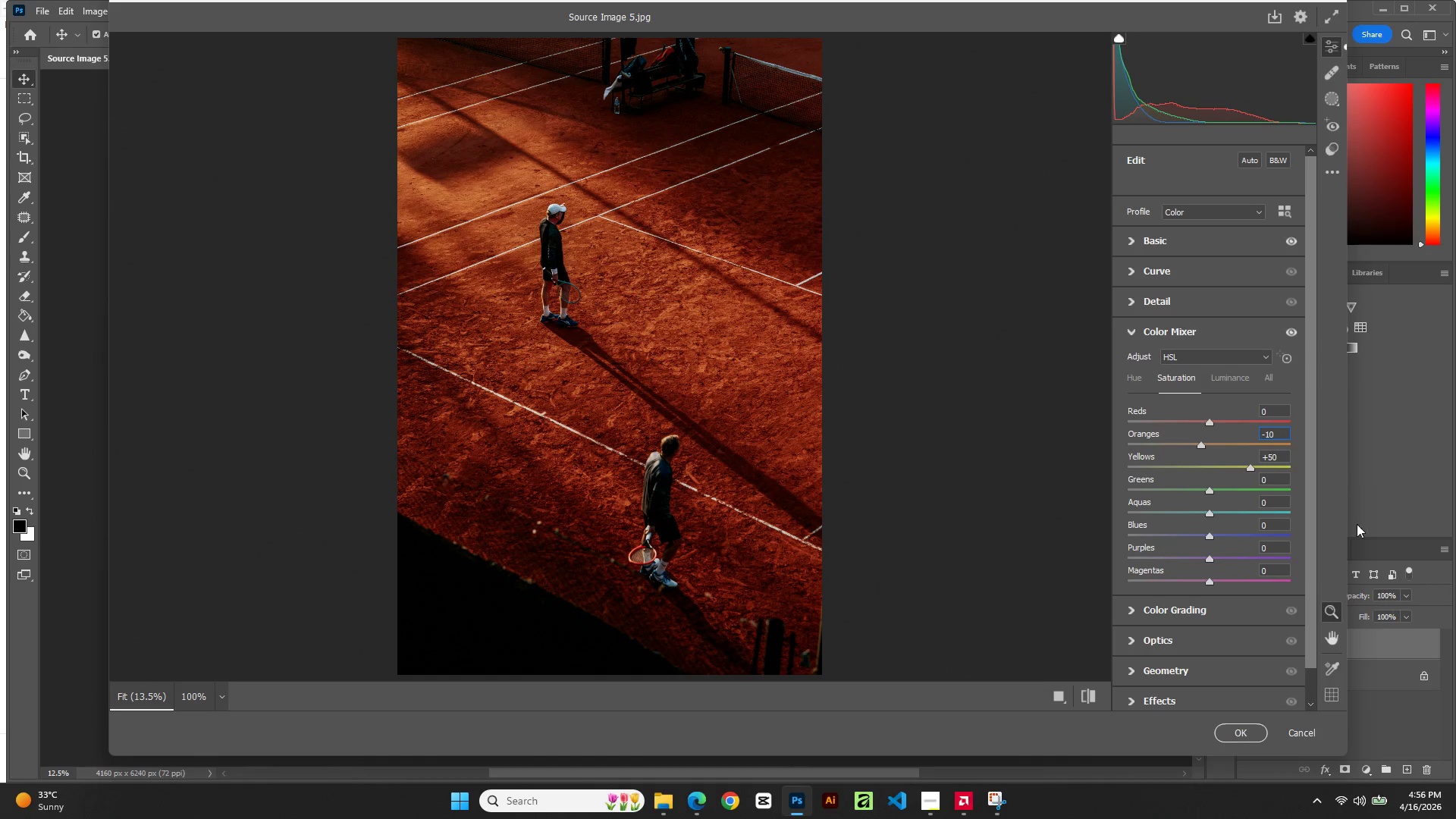 
left_click([1276, 421])
 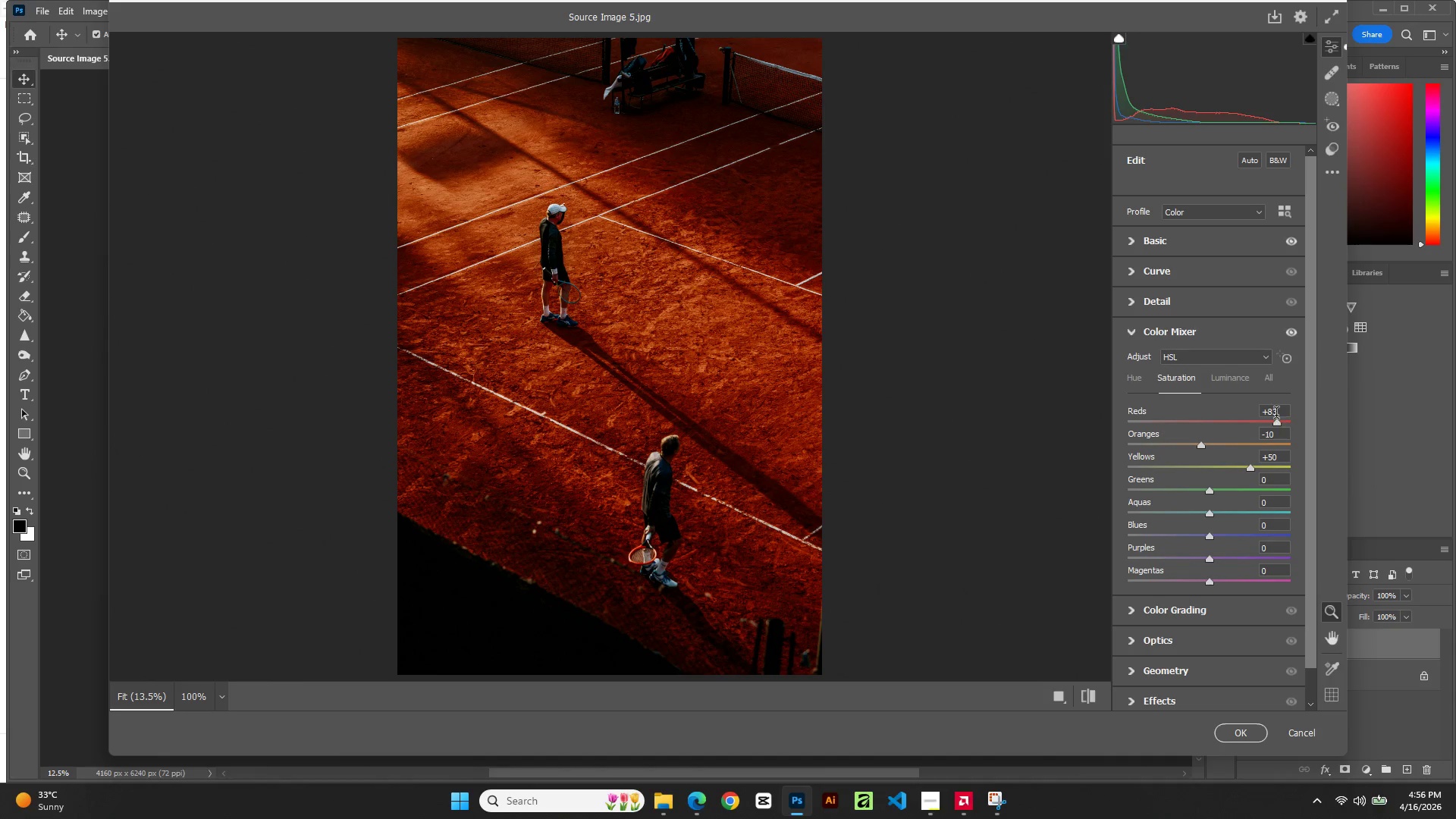 
double_click([1276, 413])
 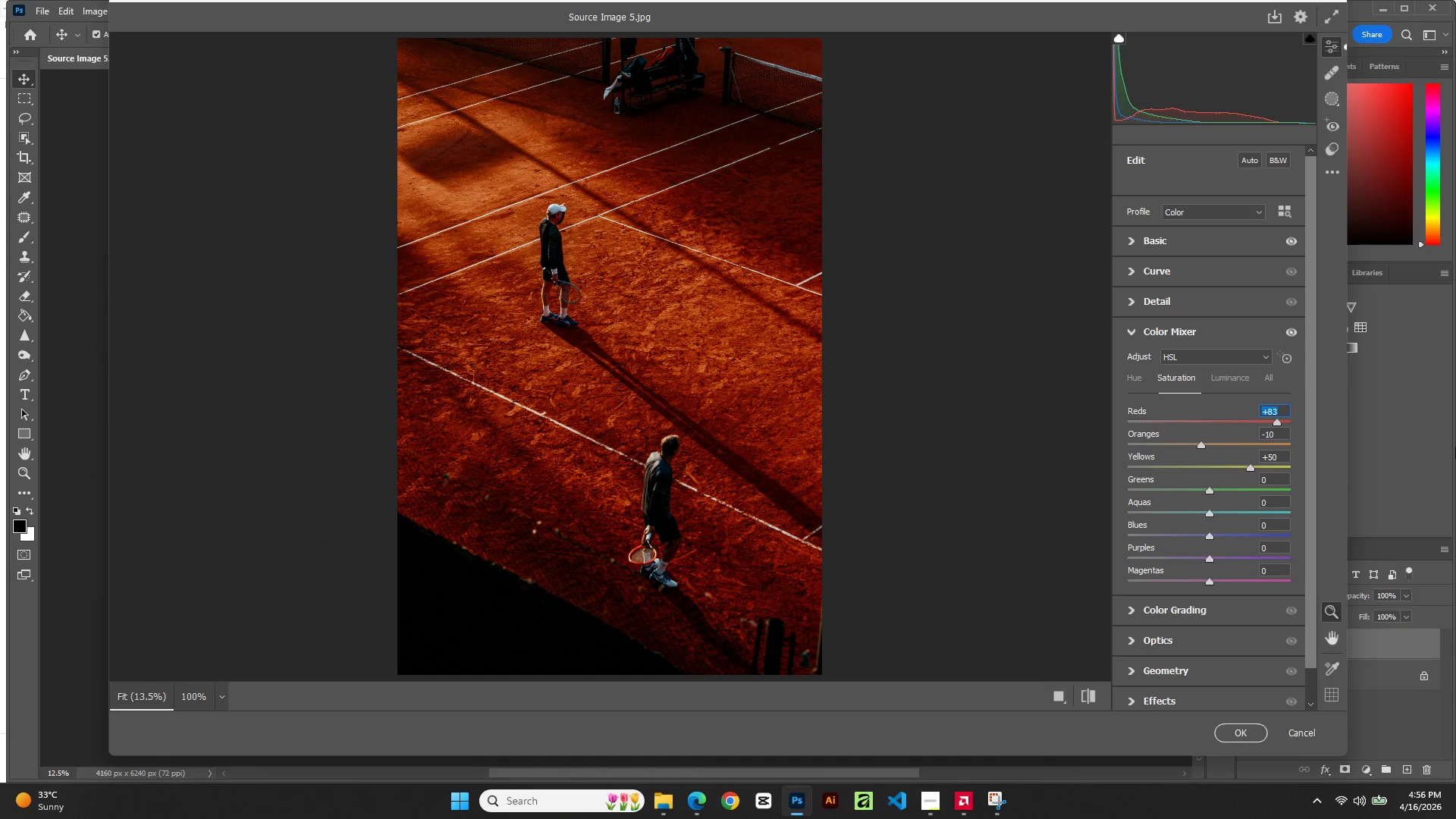 
key(Numpad1)
 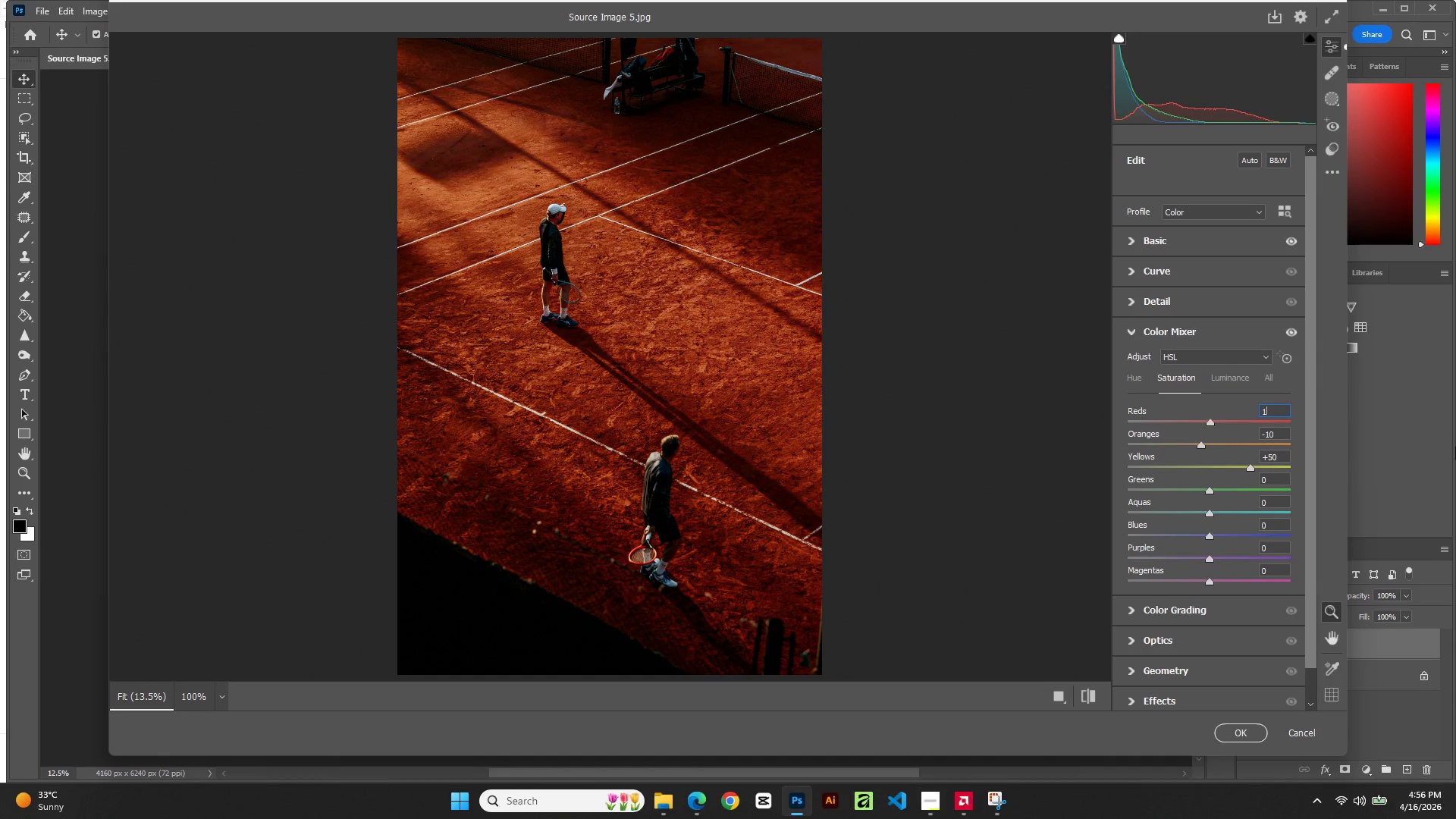 
key(Numpad0)
 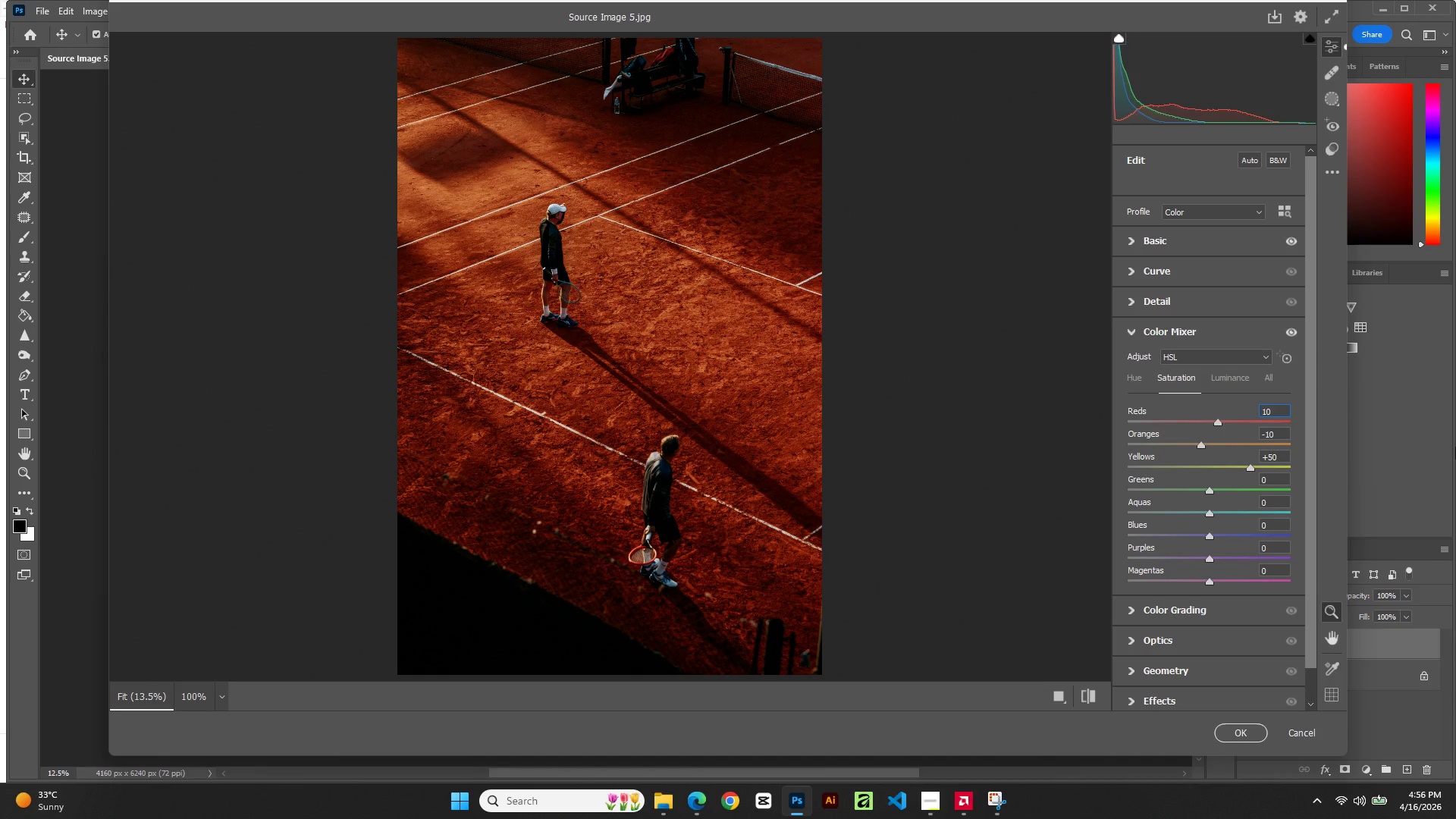 
key(ArrowUp)
 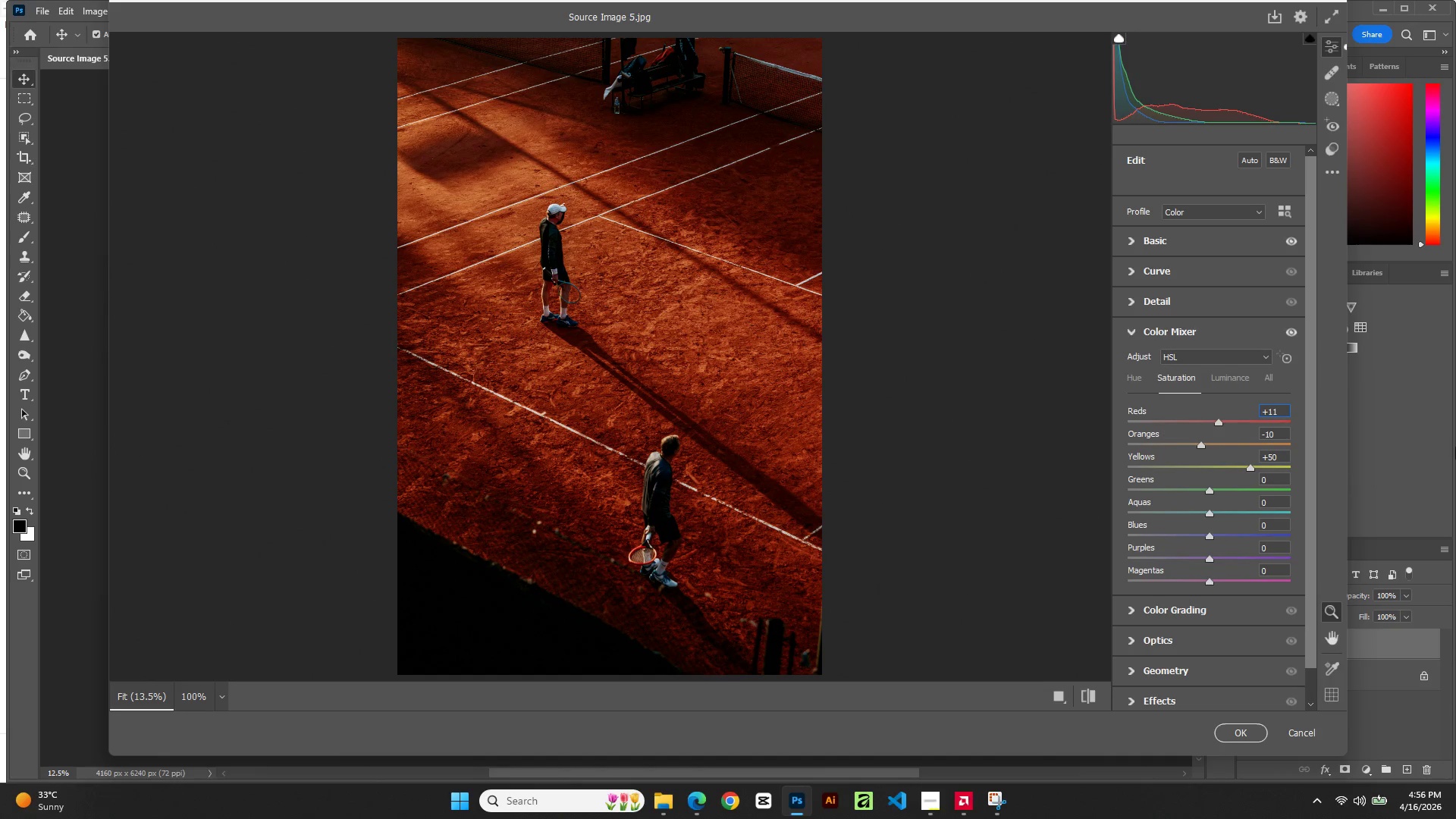 
key(ArrowDown)
 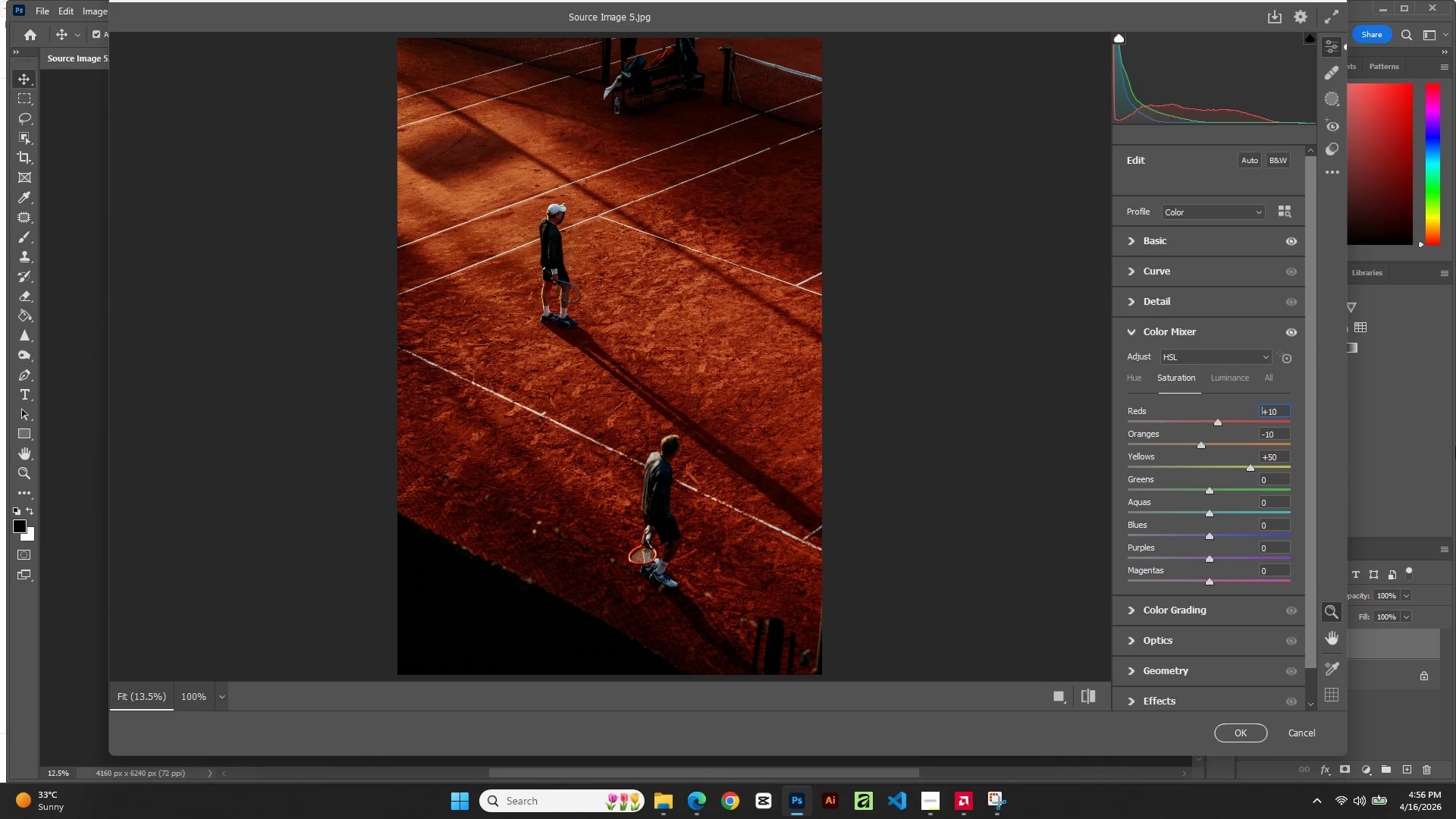 
left_click([1232, 380])
 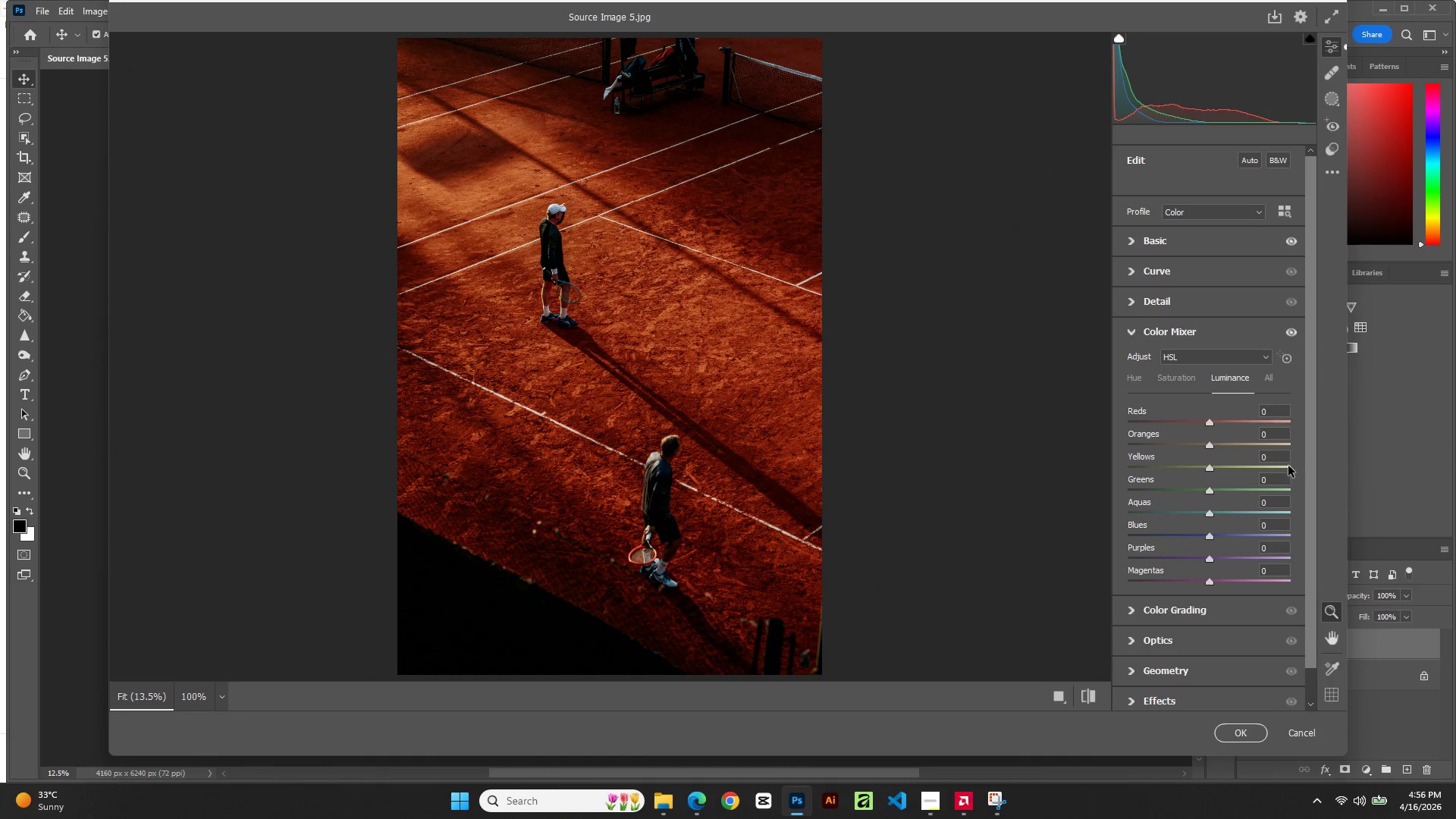 
left_click([1277, 435])
 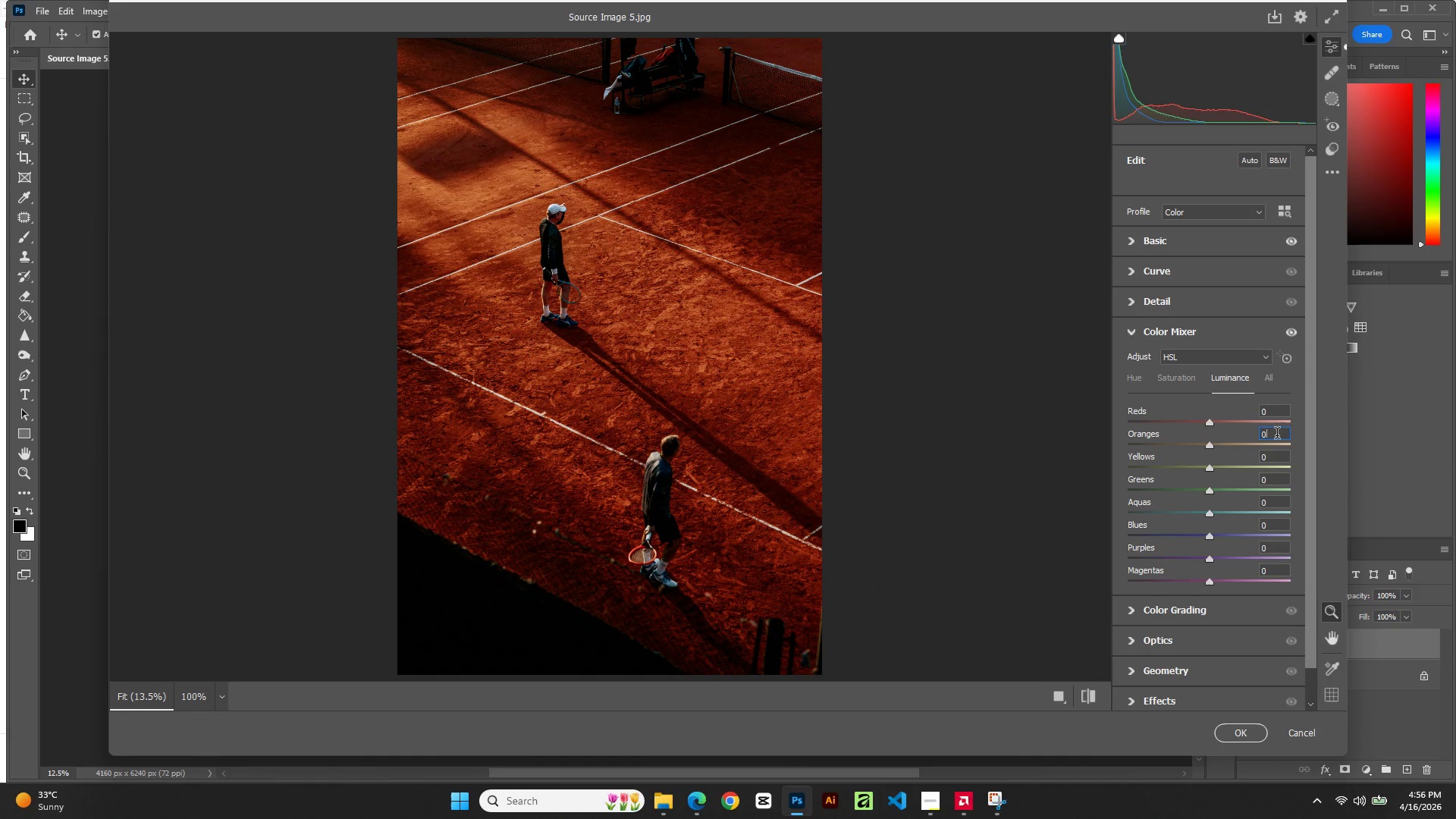 
key(ArrowDown)
 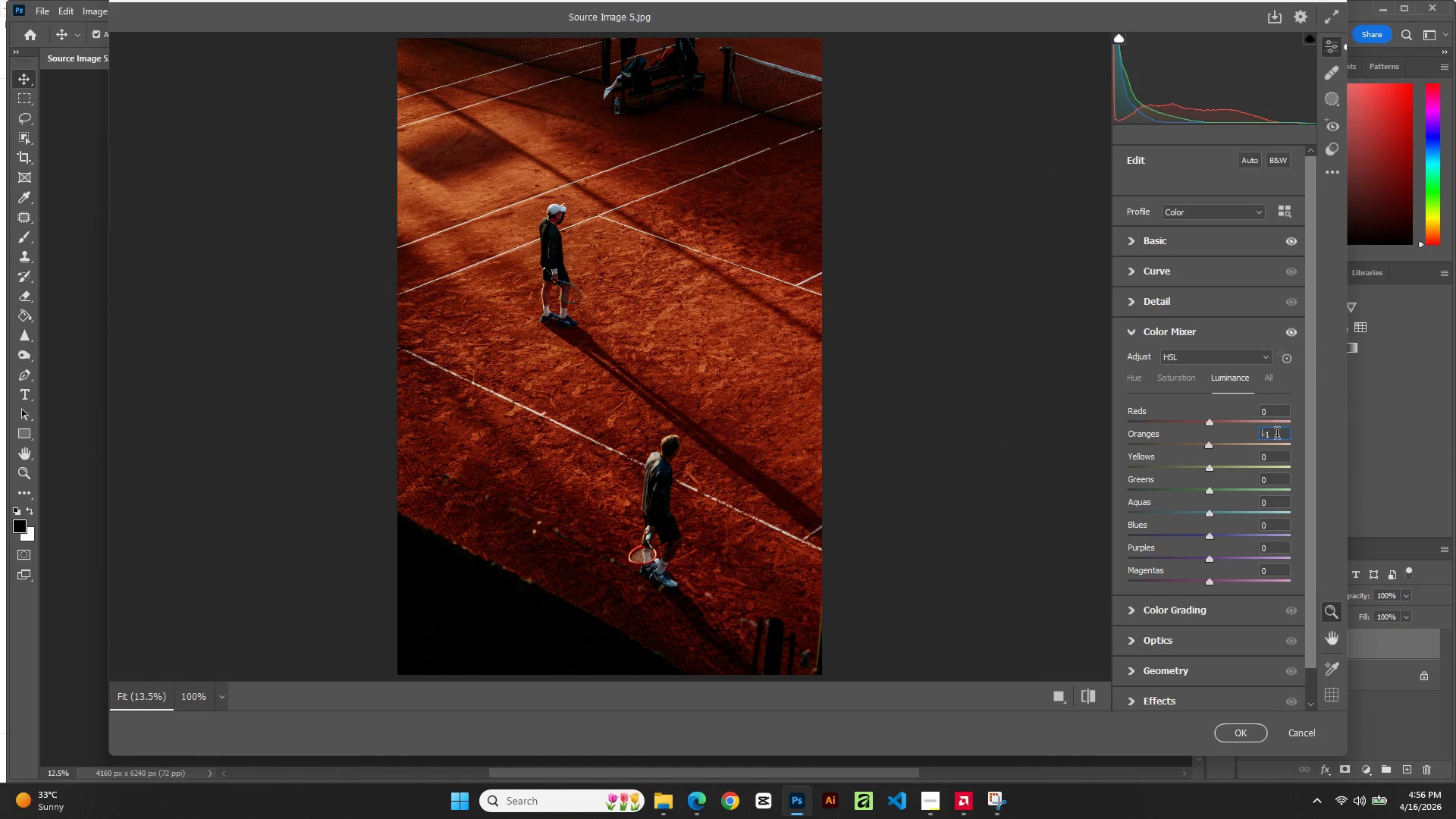 
key(ArrowDown)
 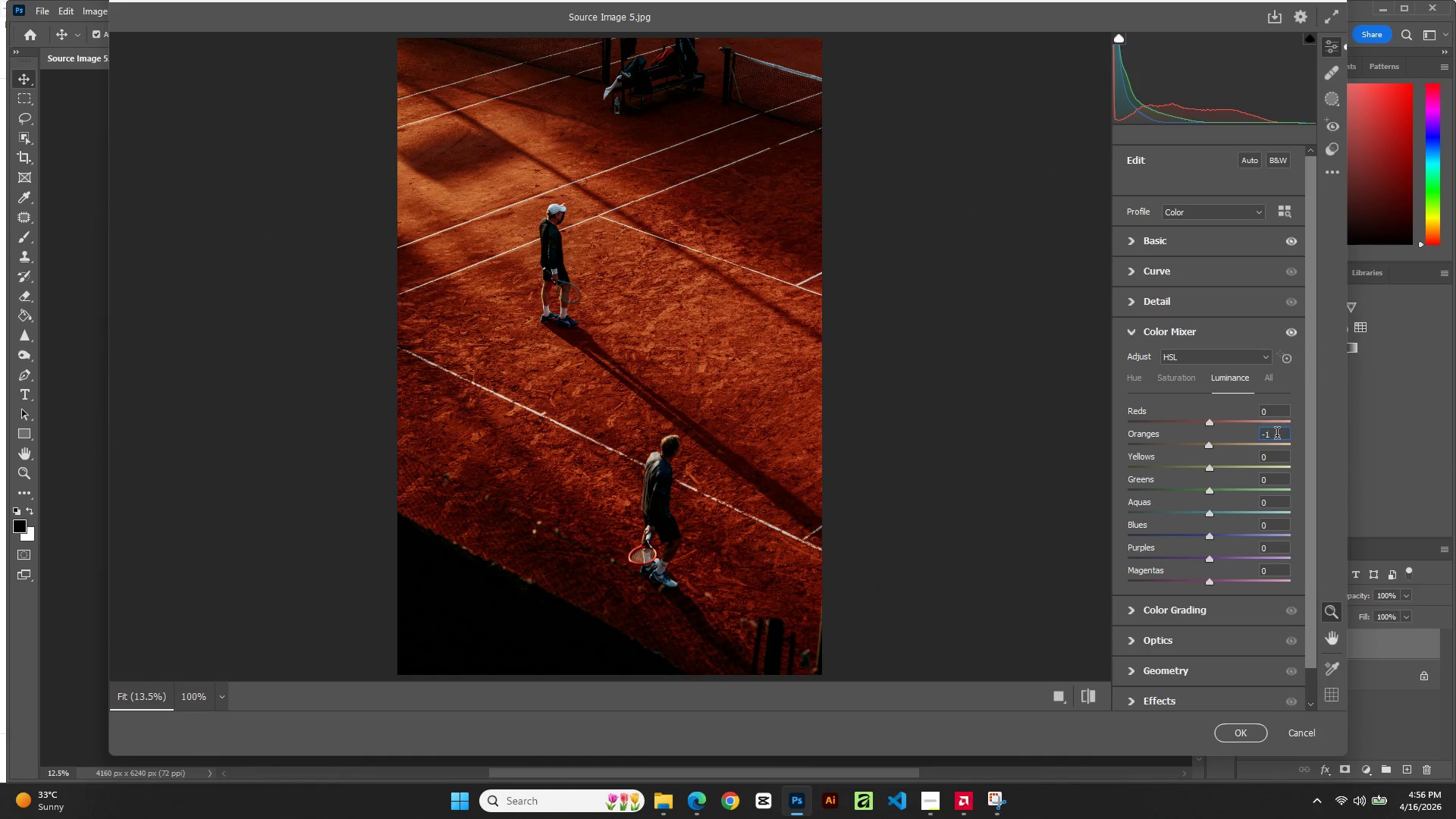 
key(ArrowUp)
 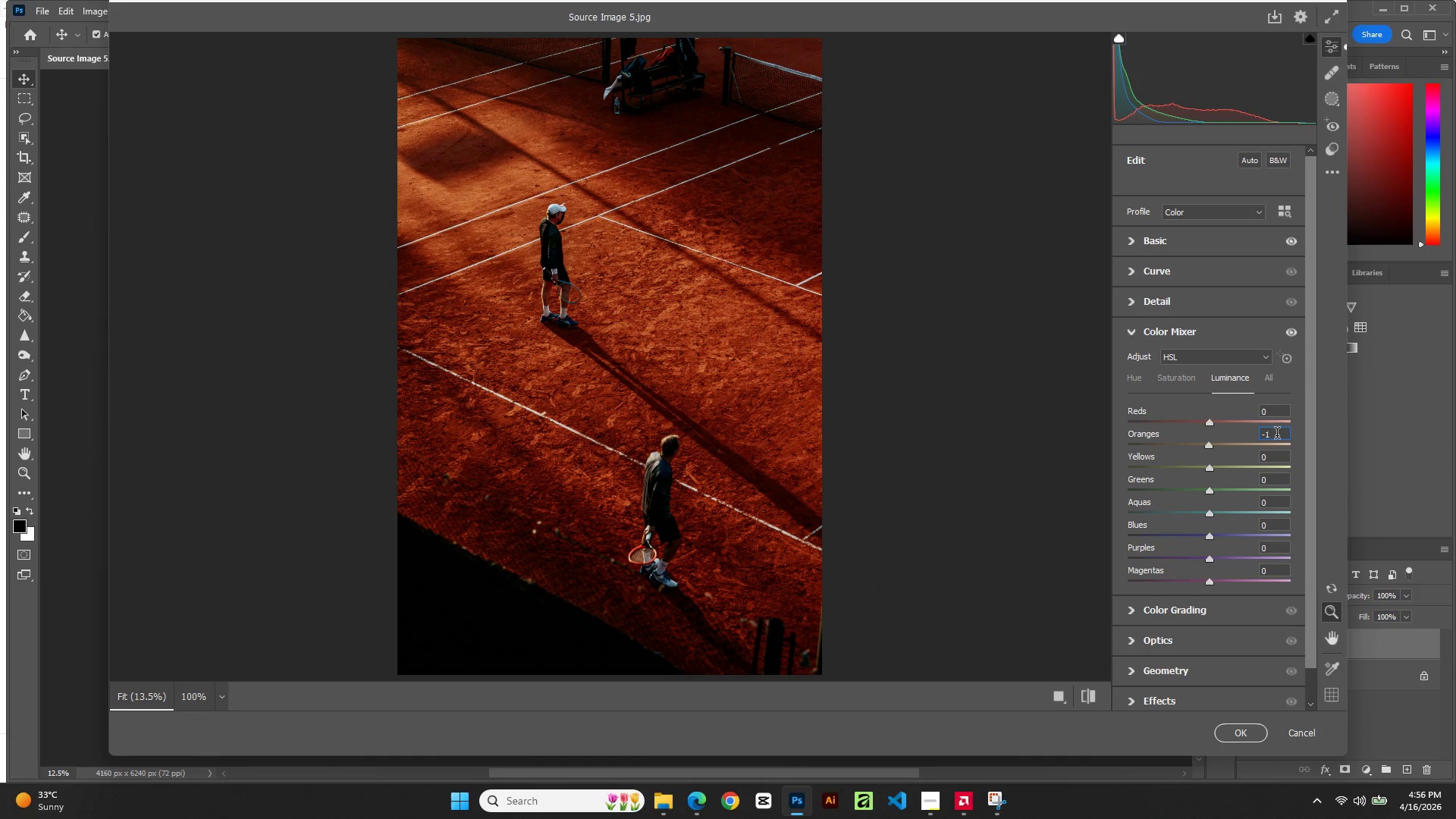 
key(ArrowUp)
 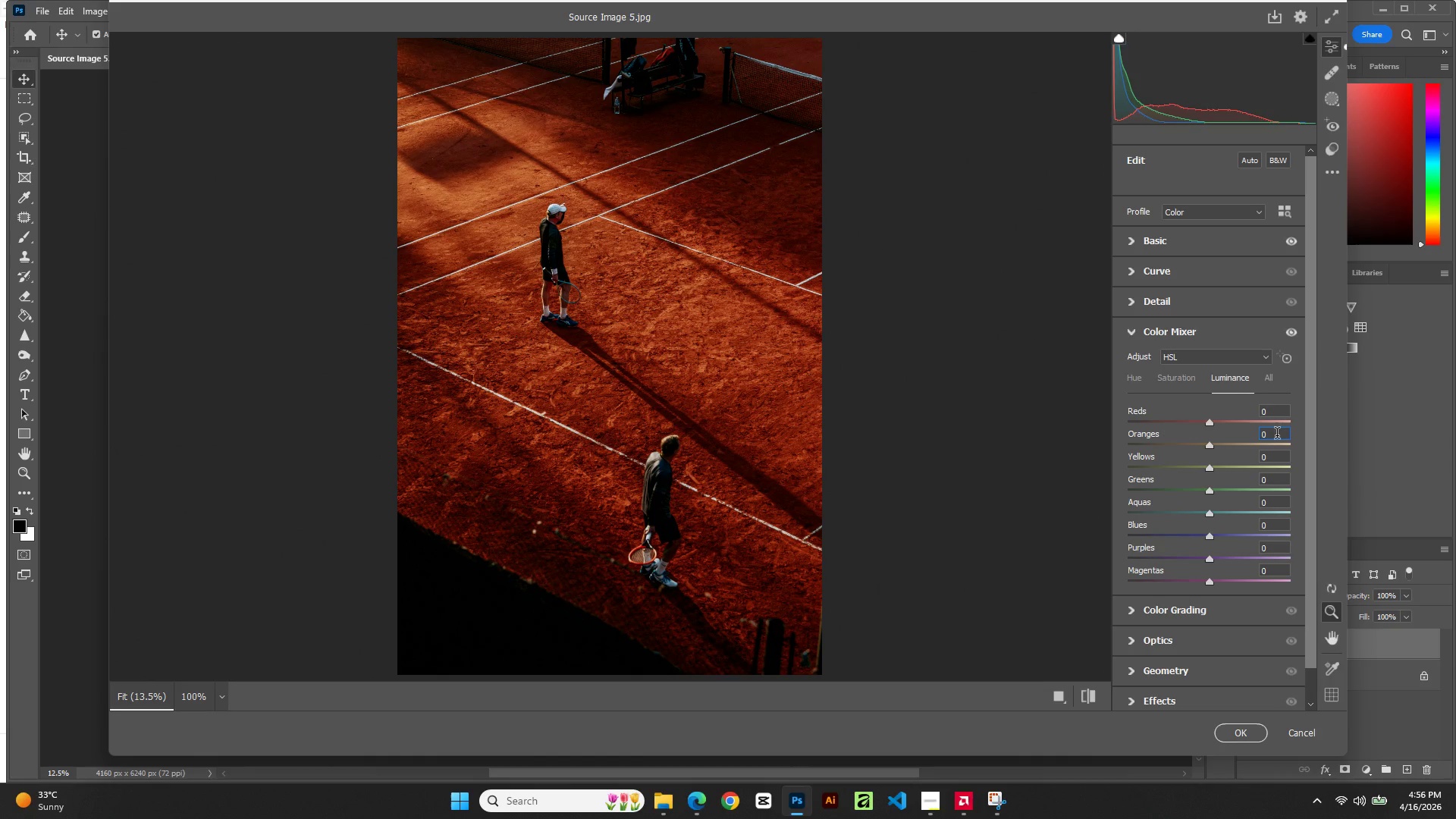 
key(ArrowUp)
 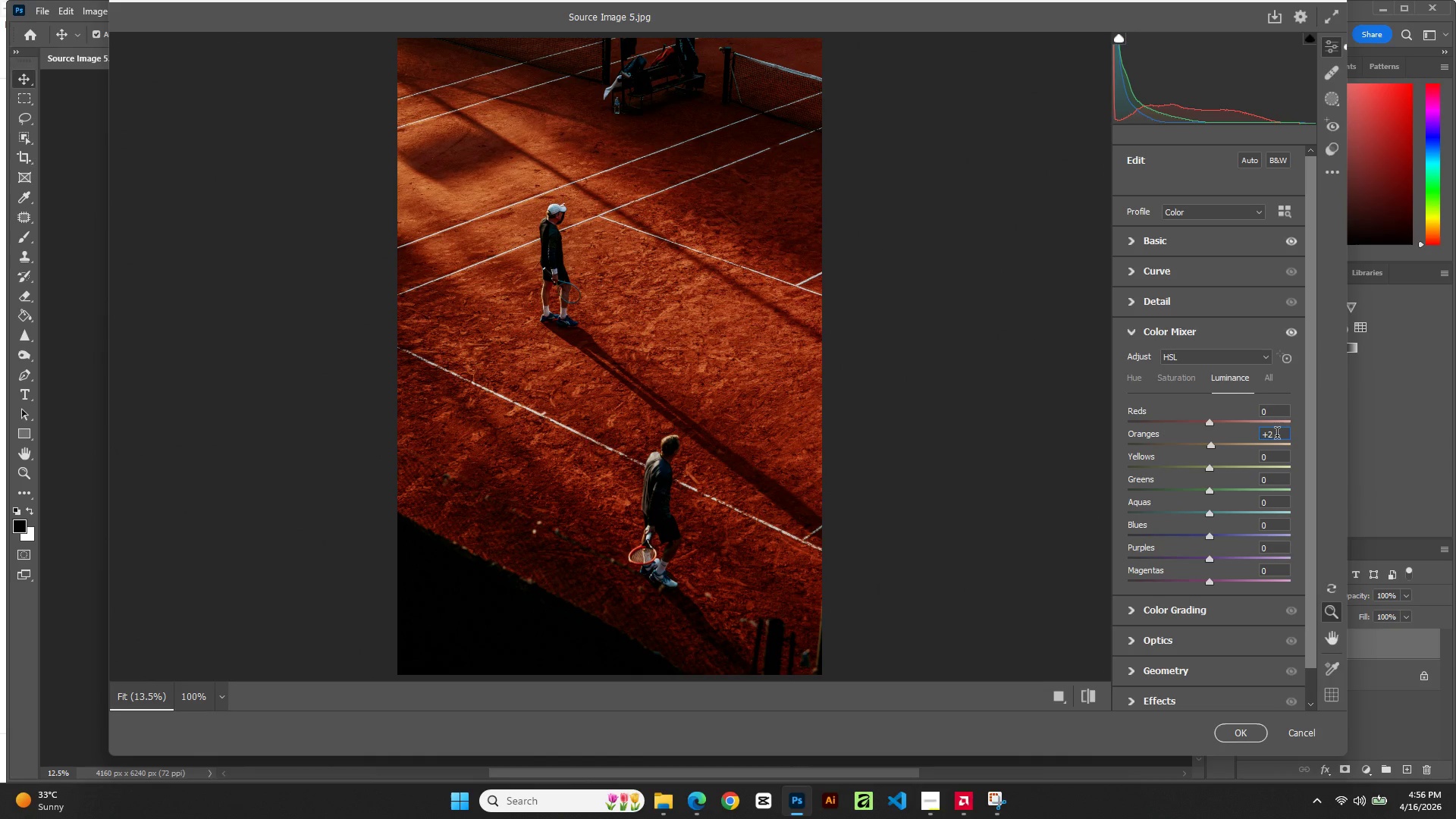 
key(ArrowUp)
 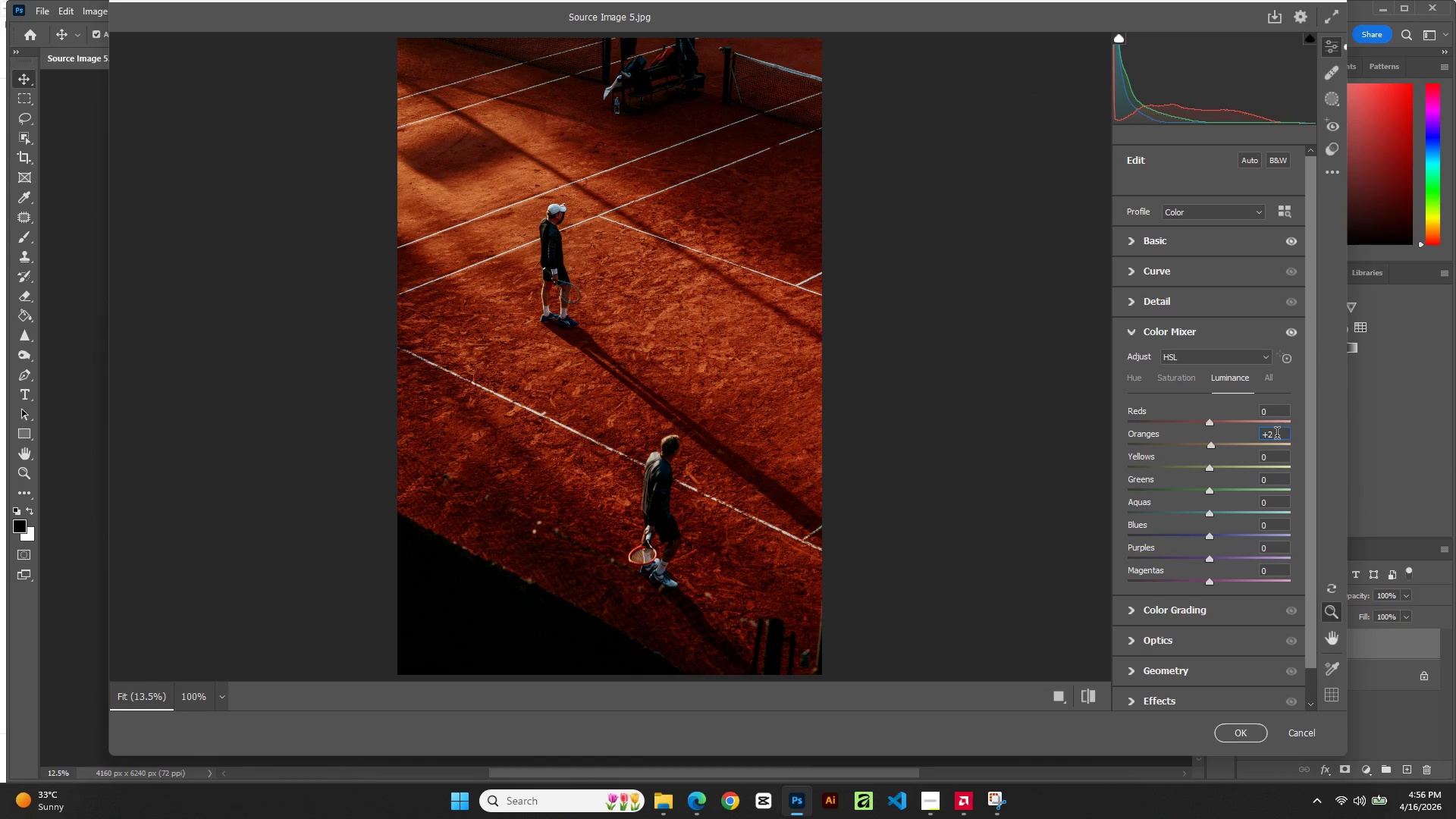 
key(ArrowUp)
 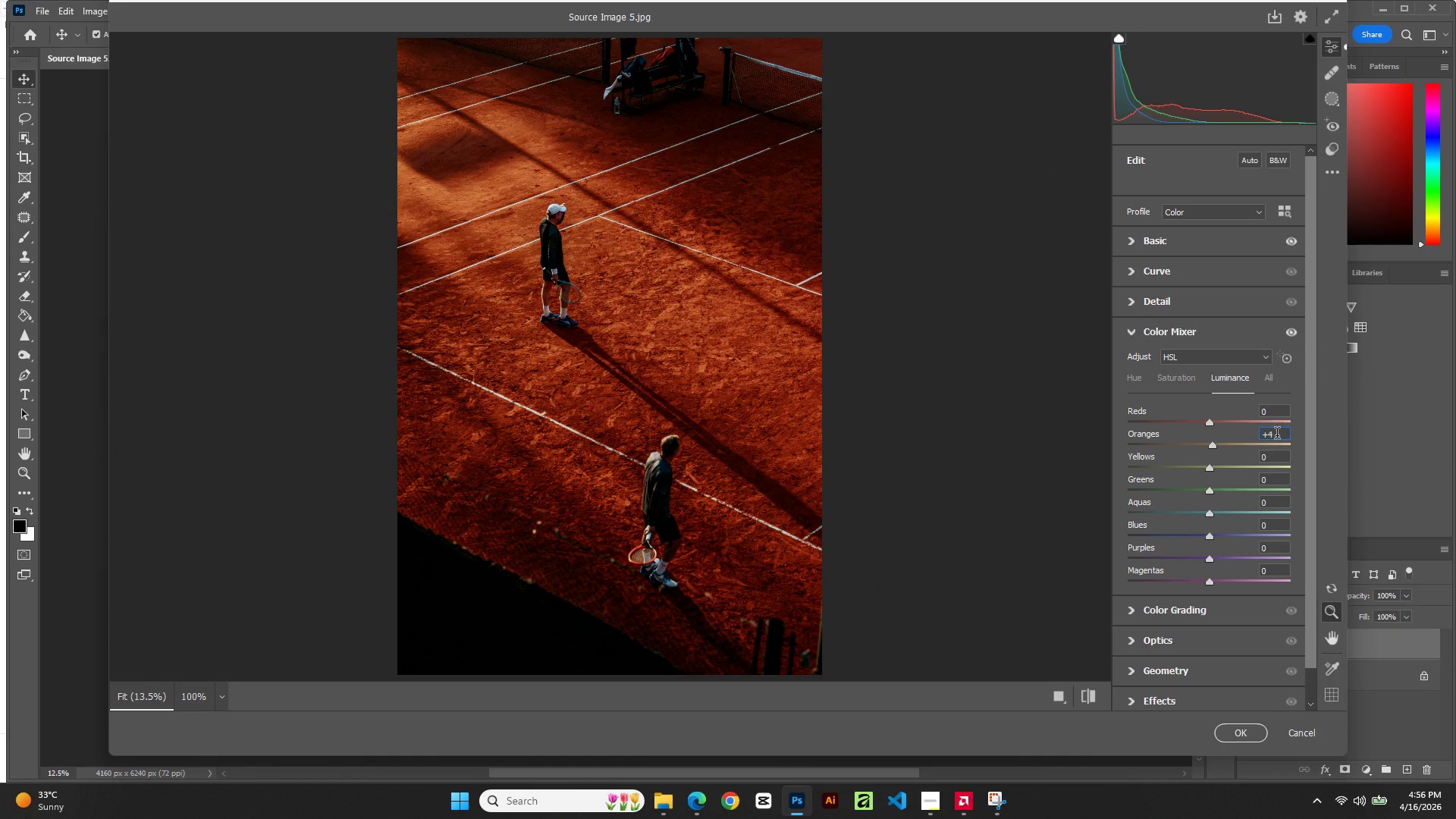 
key(ArrowUp)
 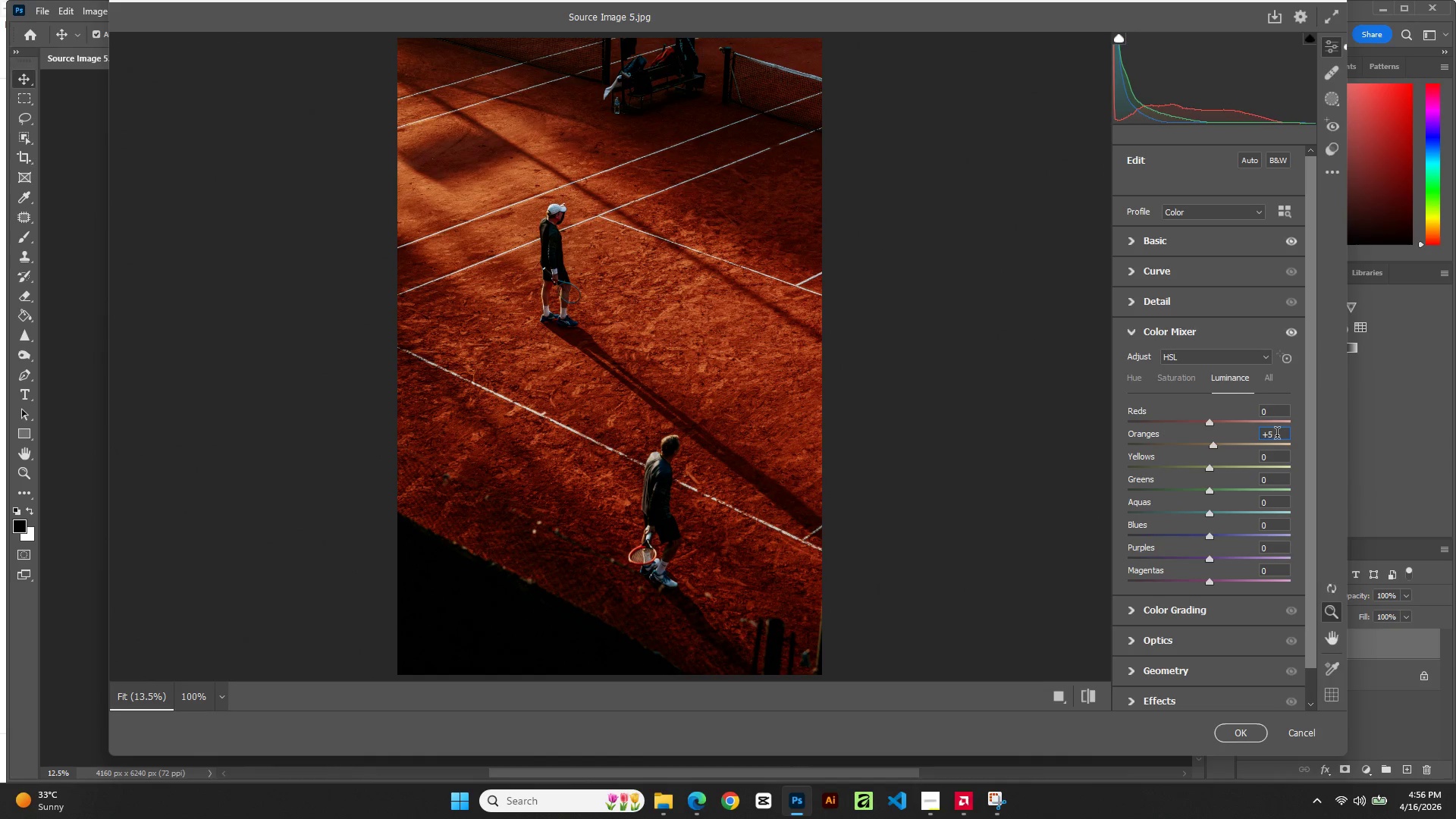 
key(ArrowUp)
 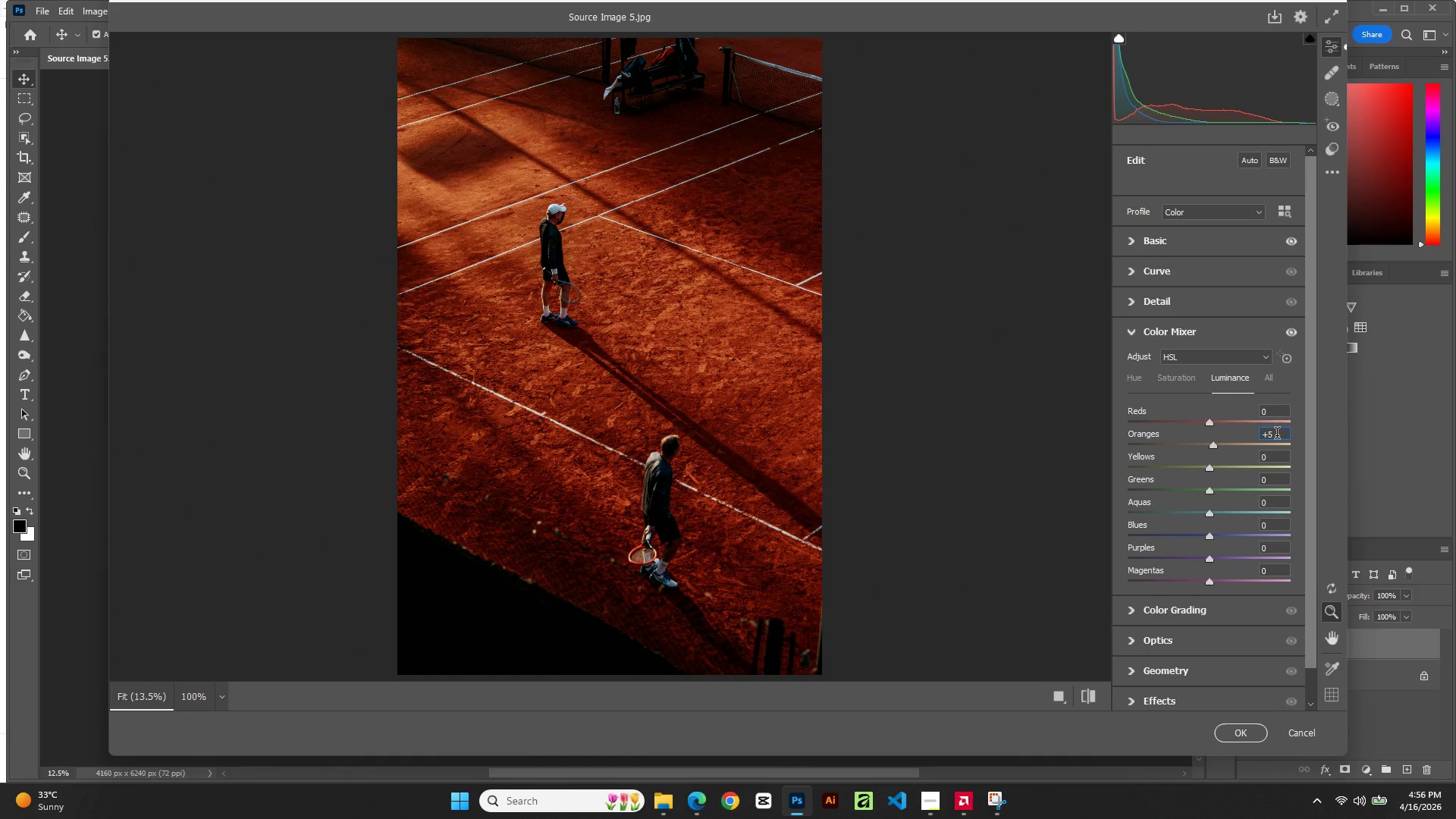 
key(ArrowUp)
 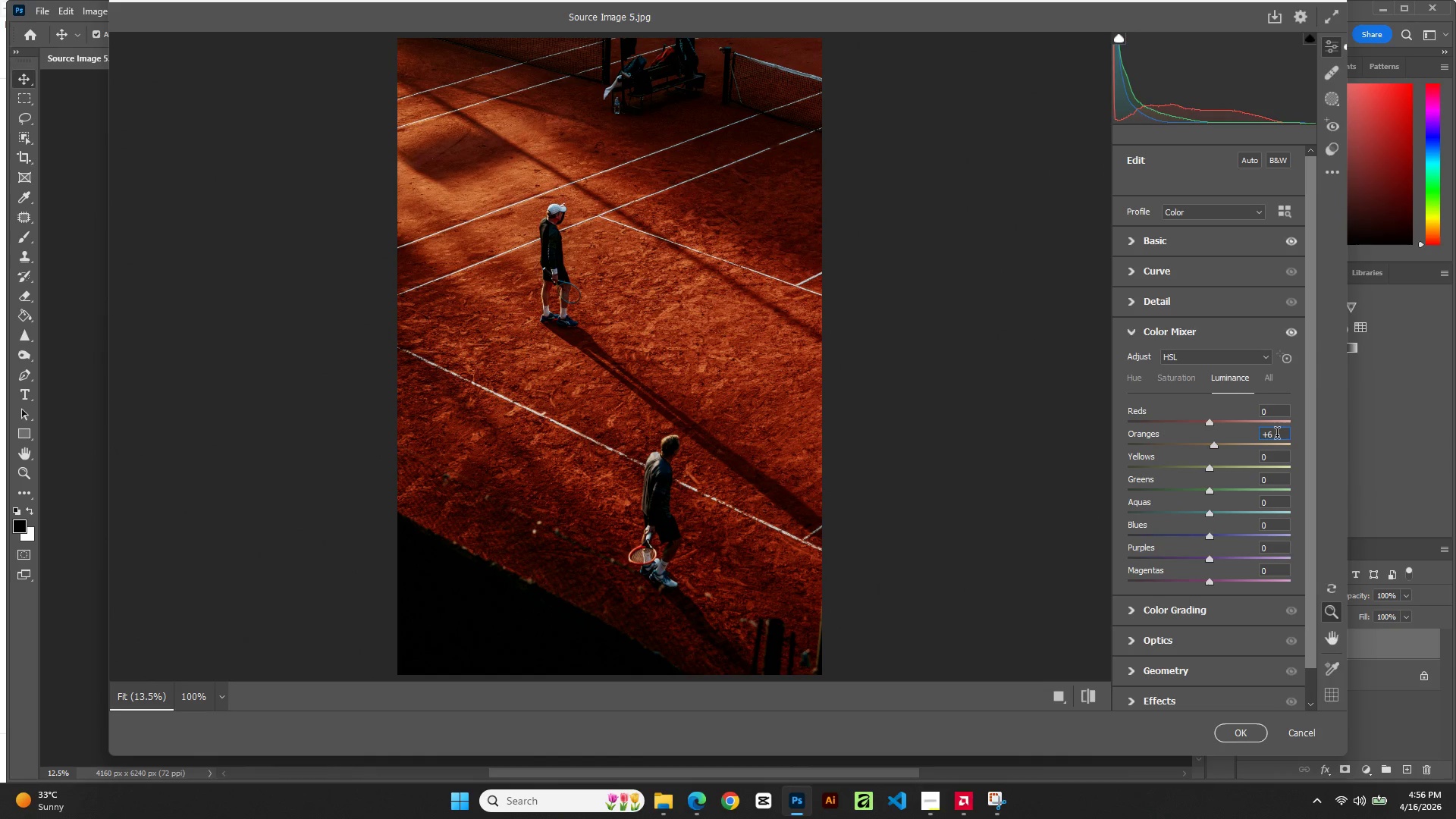 
key(ArrowUp)
 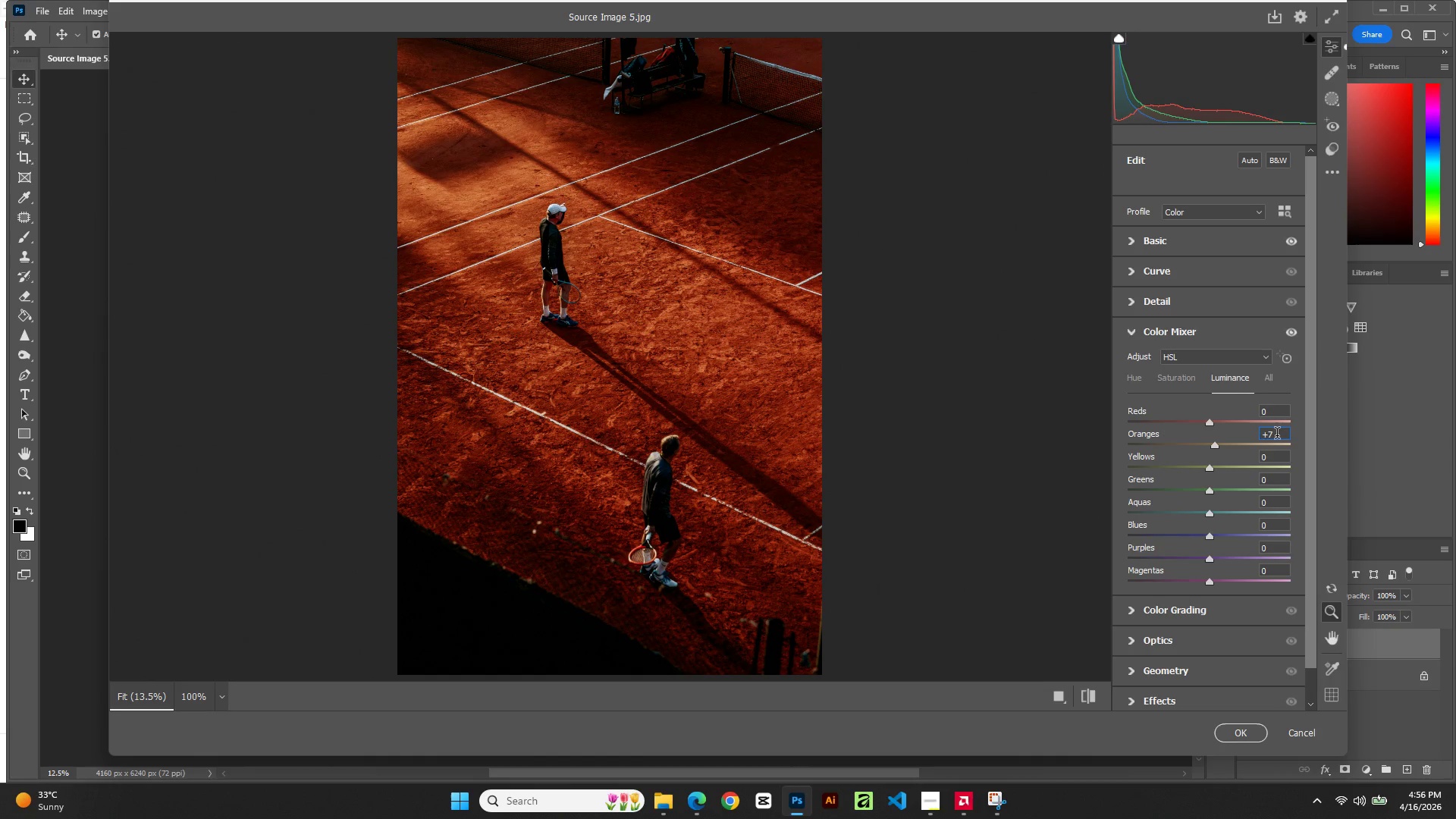 
key(ArrowUp)
 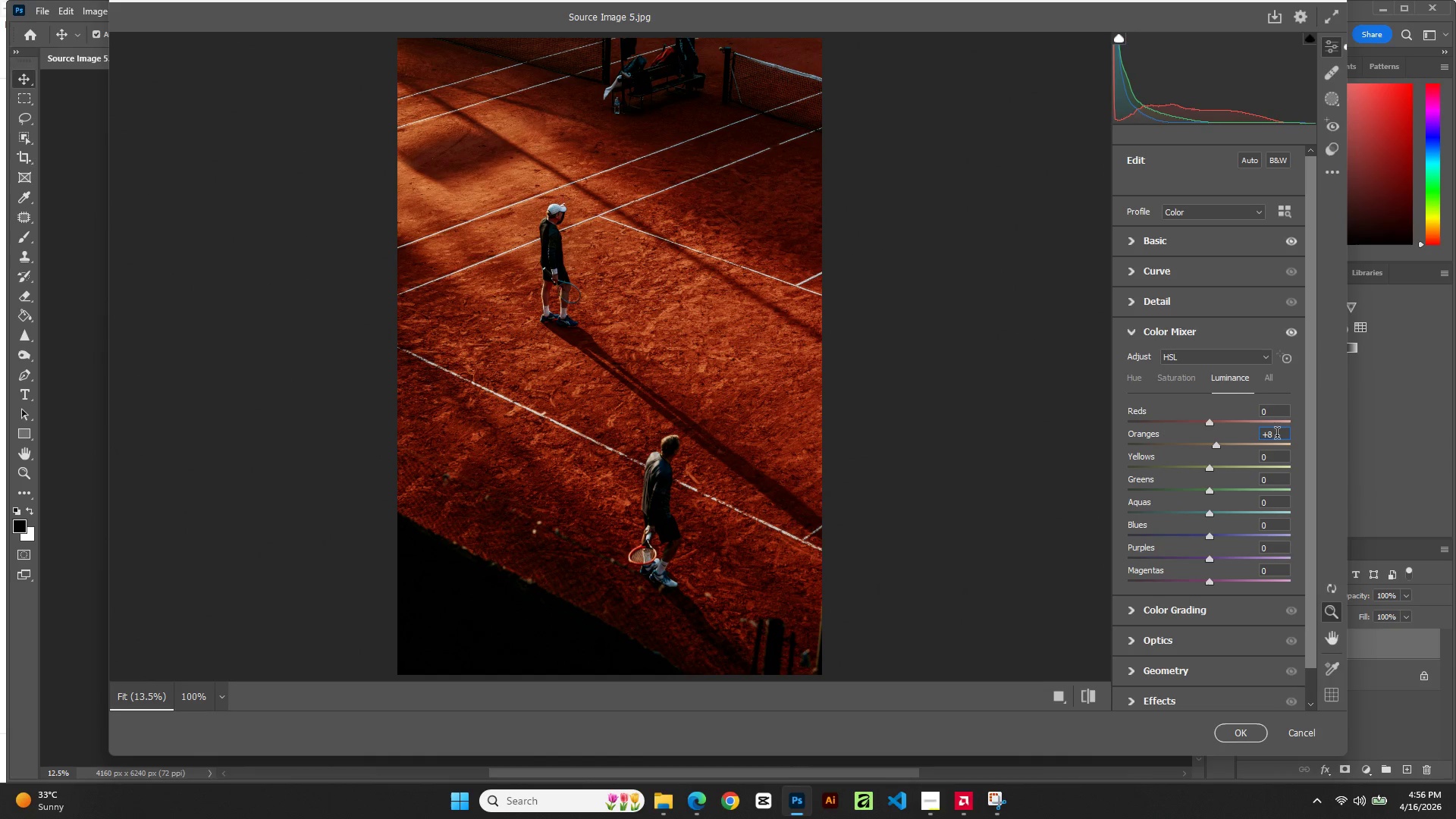 
key(ArrowUp)
 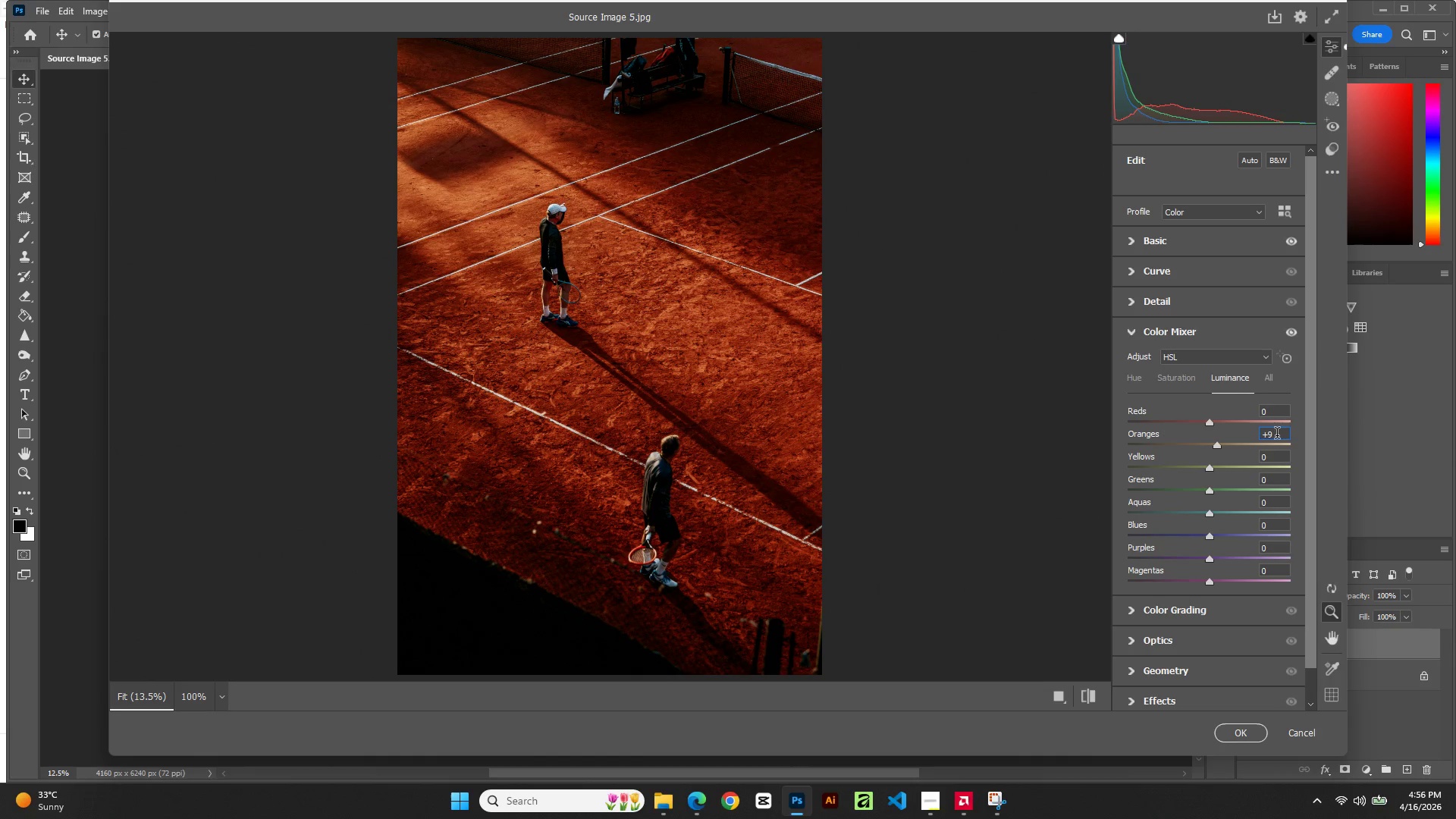 
key(ArrowUp)
 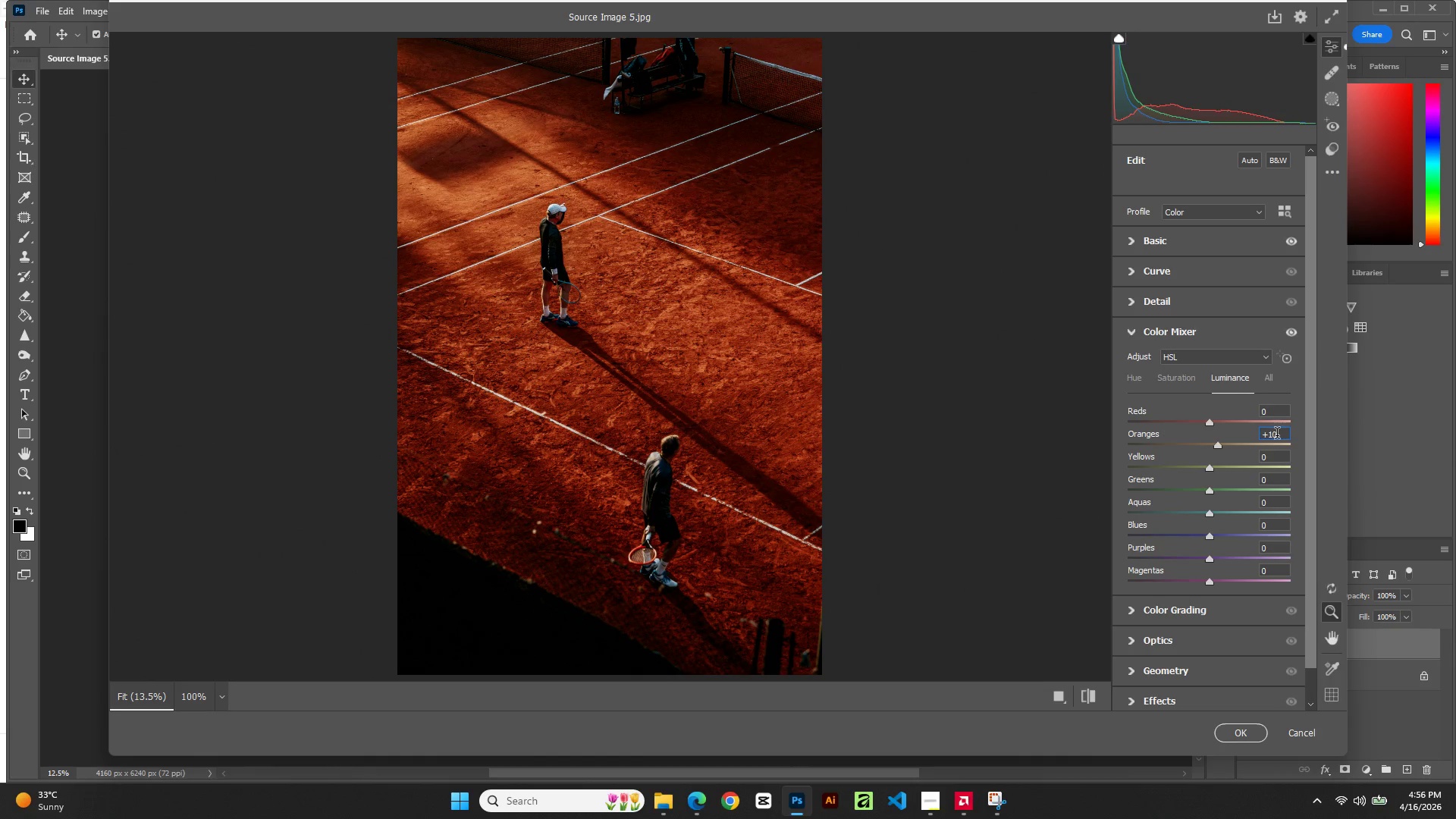 
key(ArrowUp)
 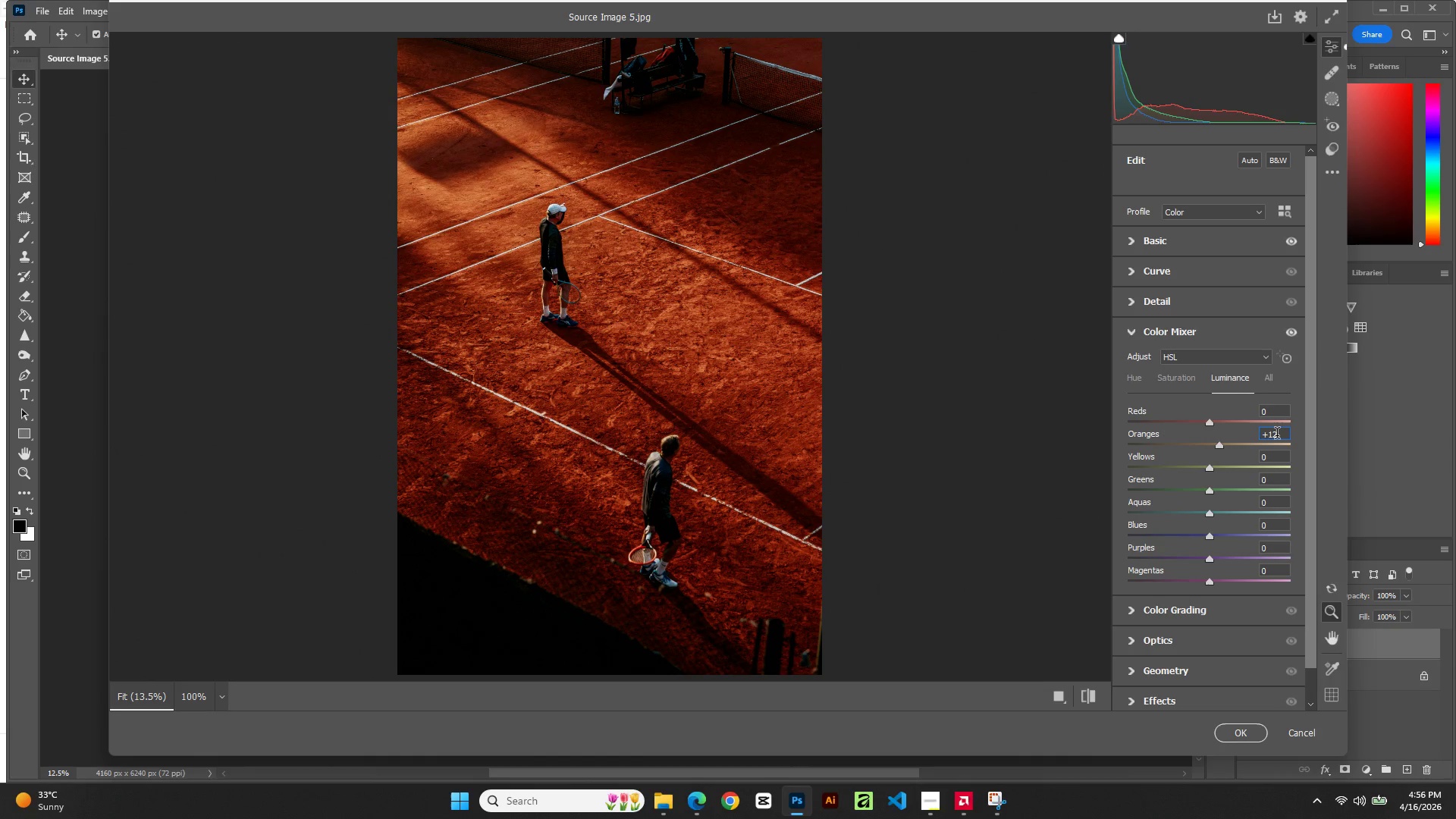 
key(ArrowUp)
 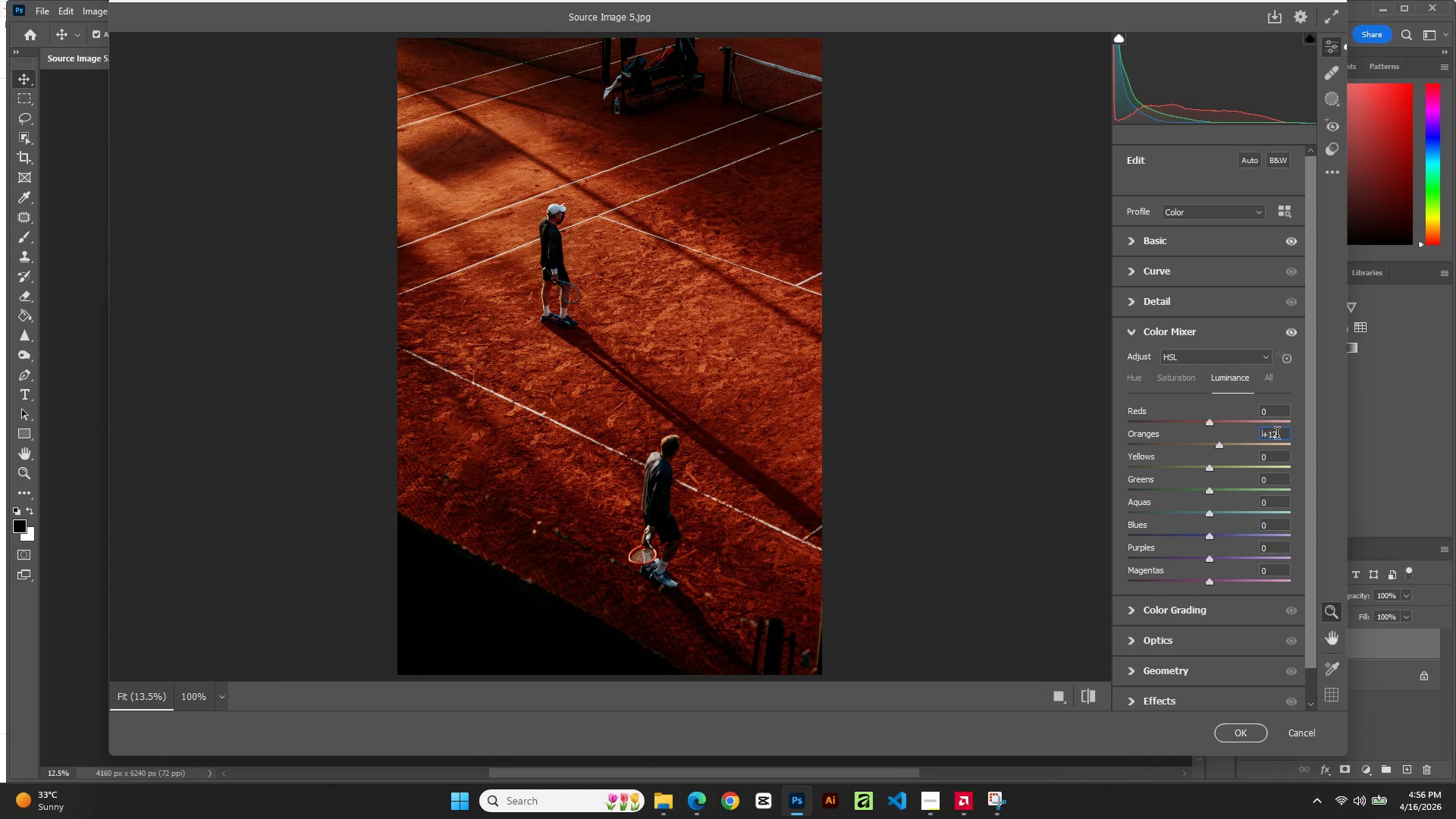 
key(ArrowDown)
 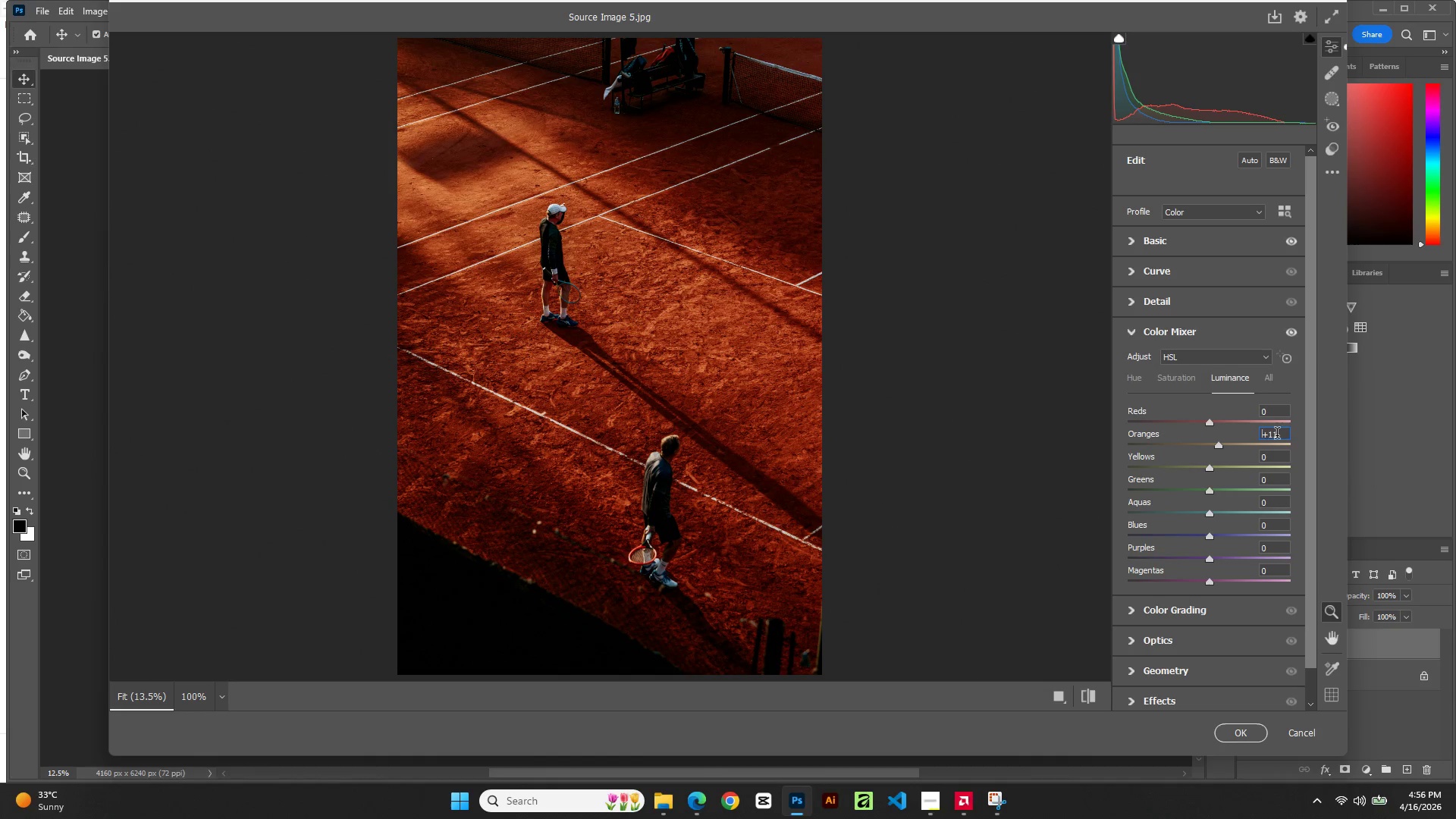 
key(ArrowDown)
 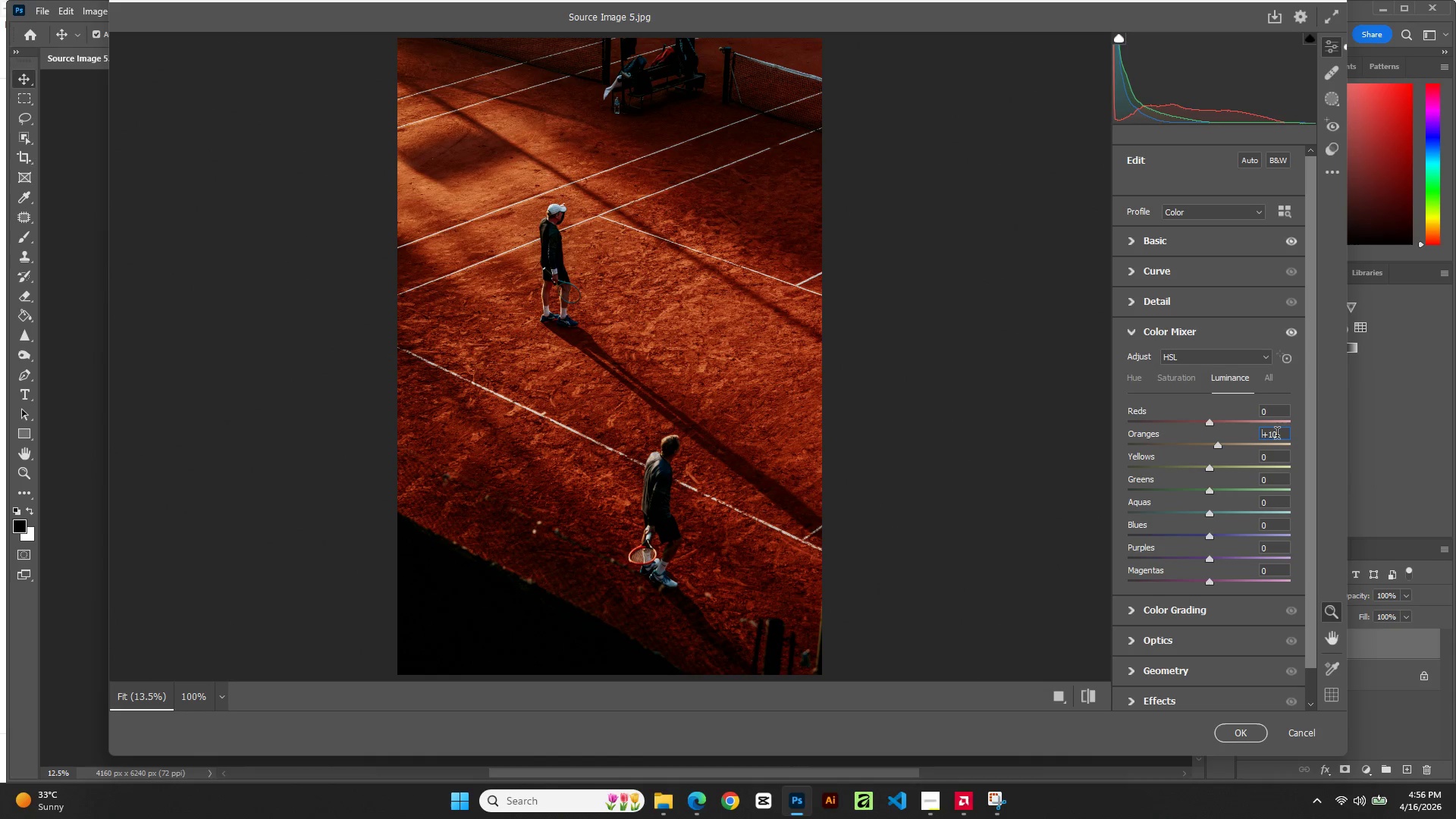 
key(Tab)
 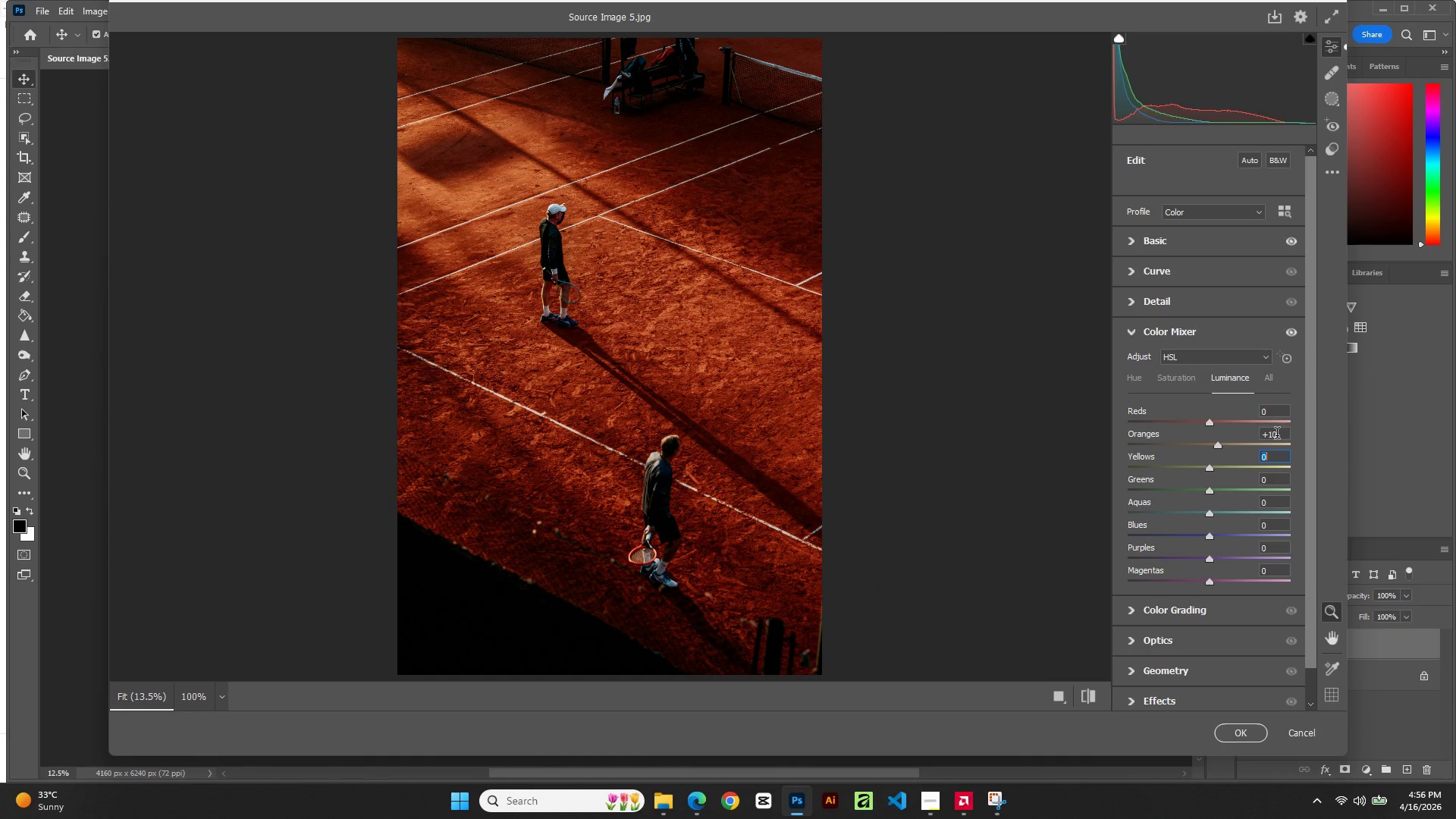 
key(ArrowDown)
 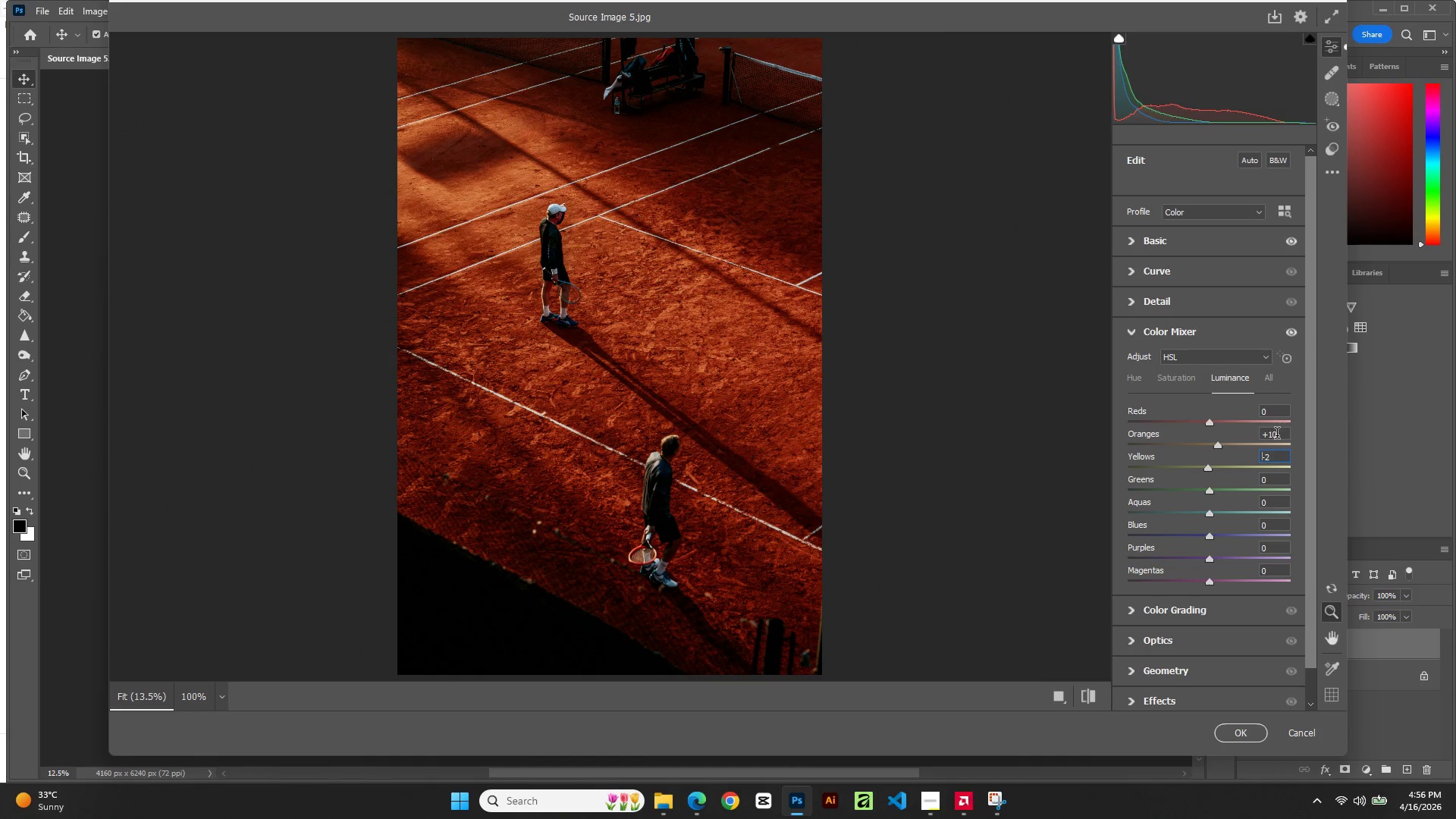 
key(ArrowDown)
 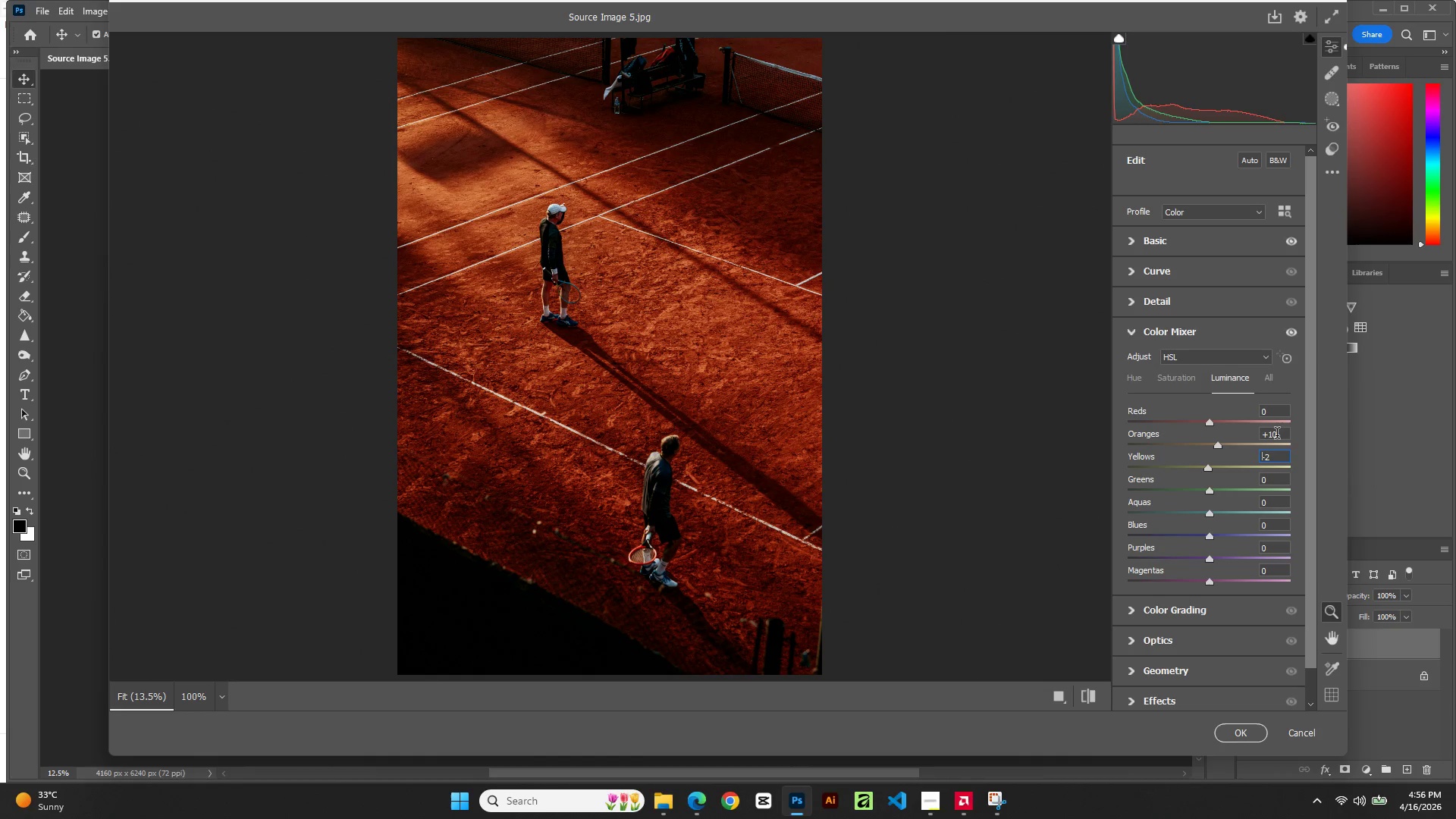 
key(ArrowUp)
 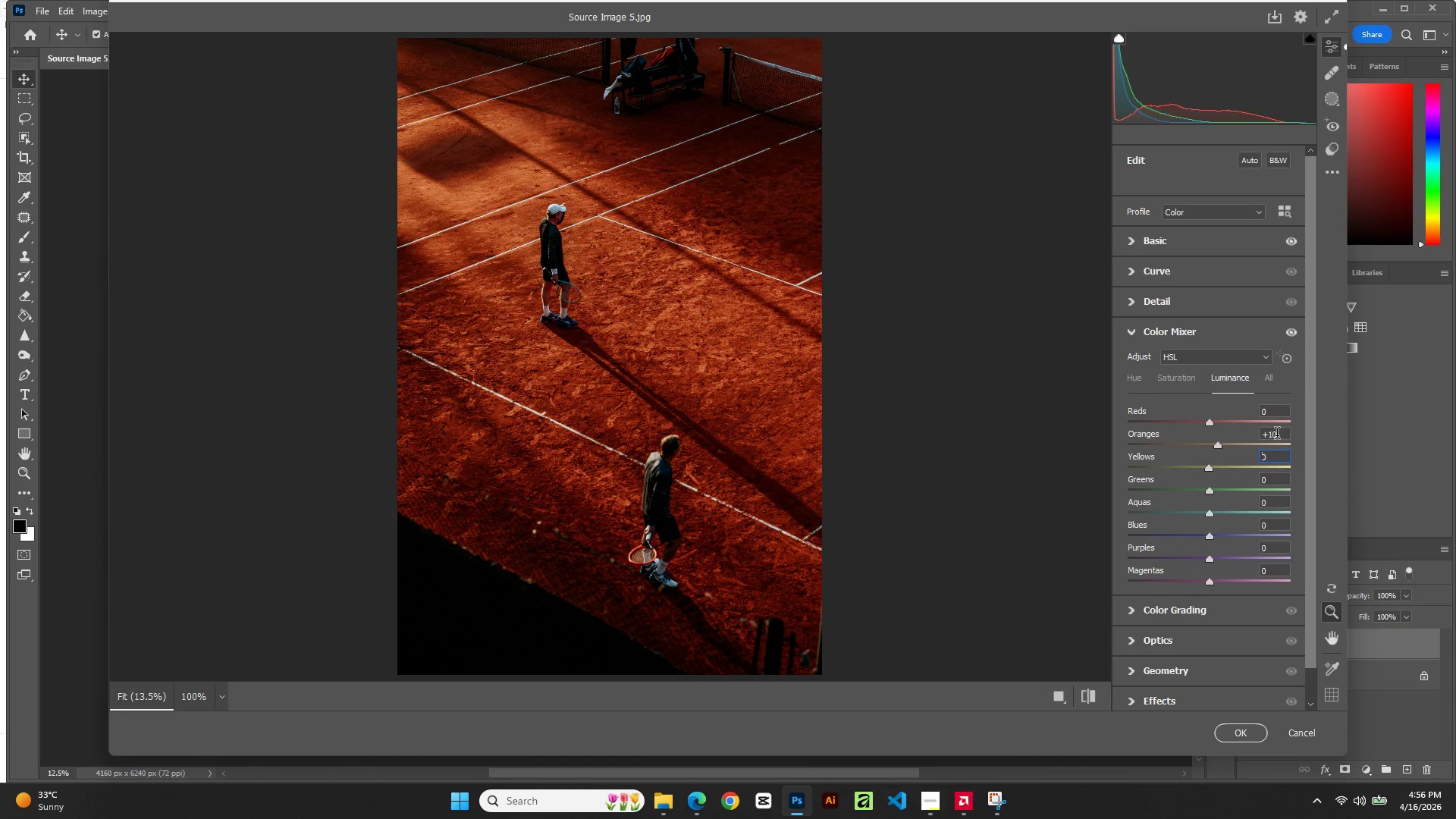 
key(ArrowUp)
 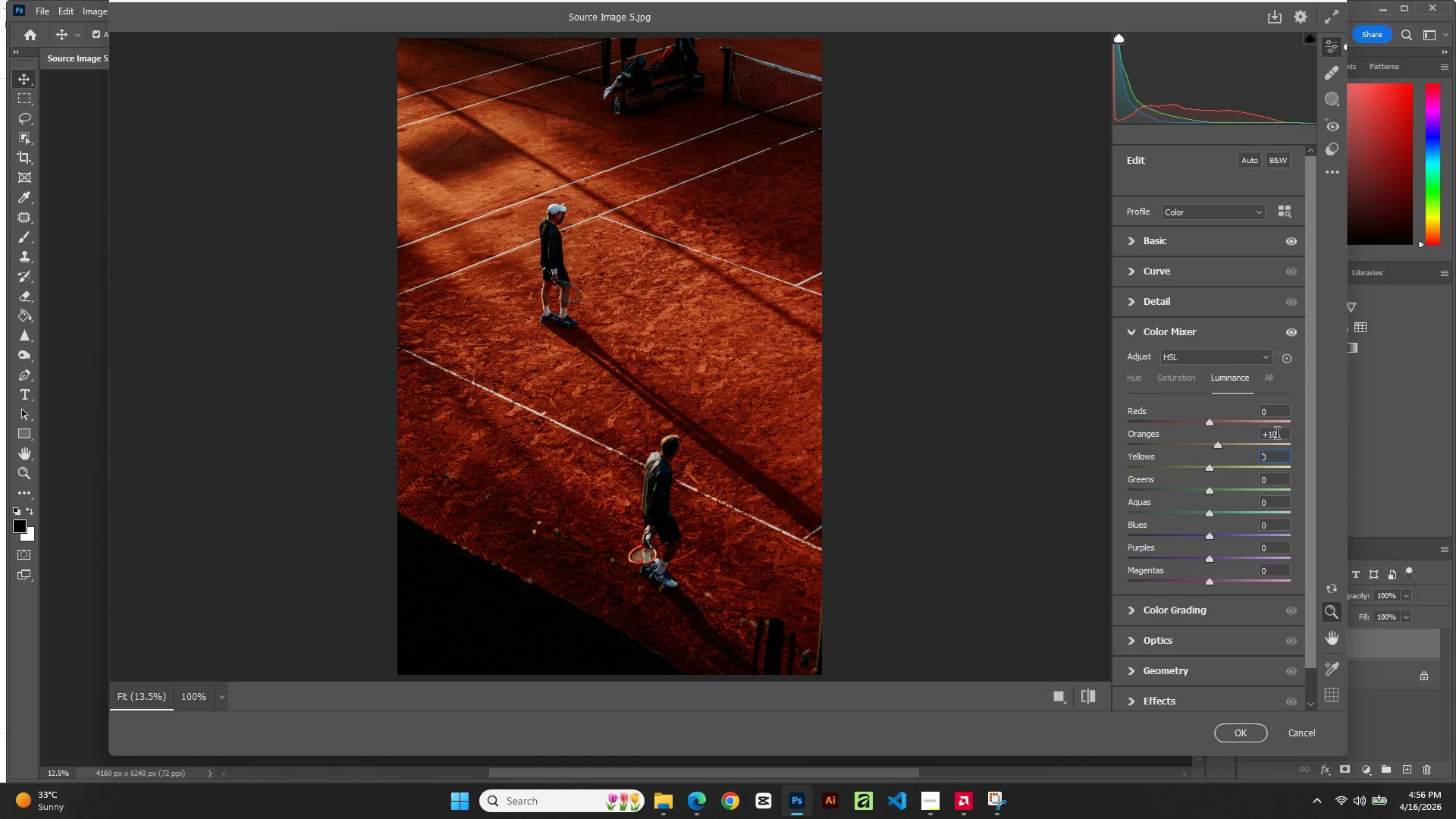 
key(ArrowUp)
 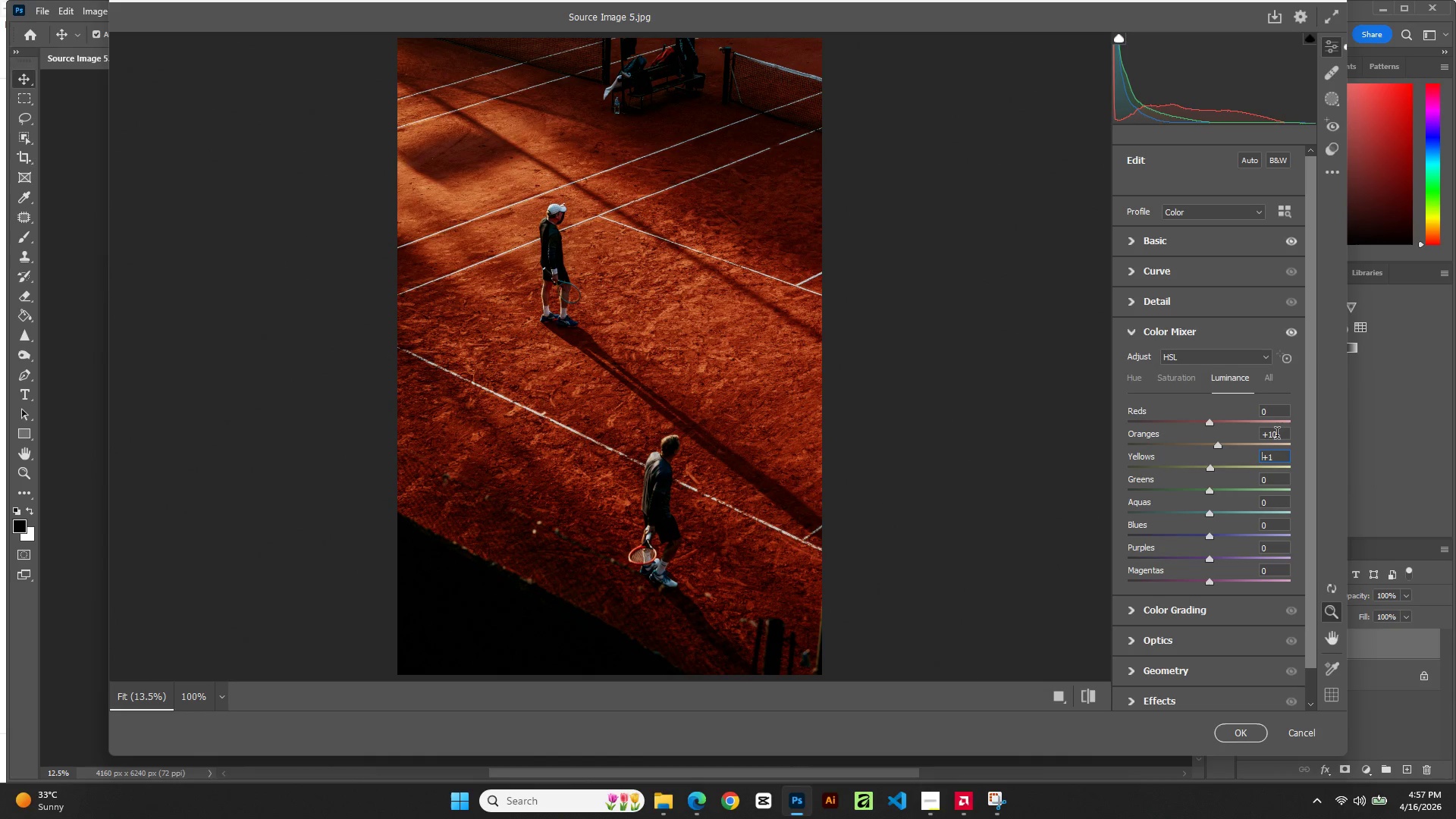 
key(ArrowUp)
 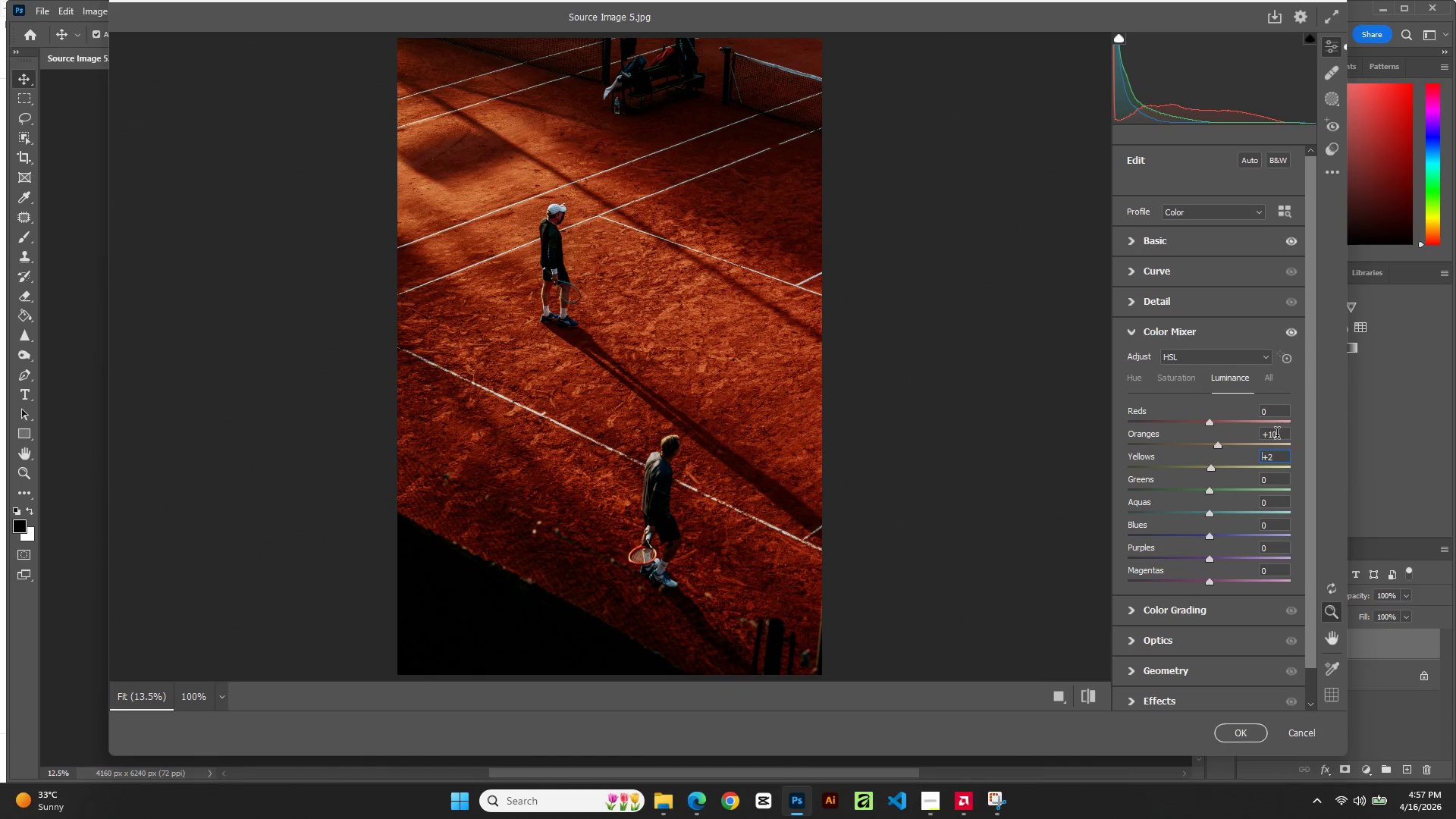 
key(ArrowUp)
 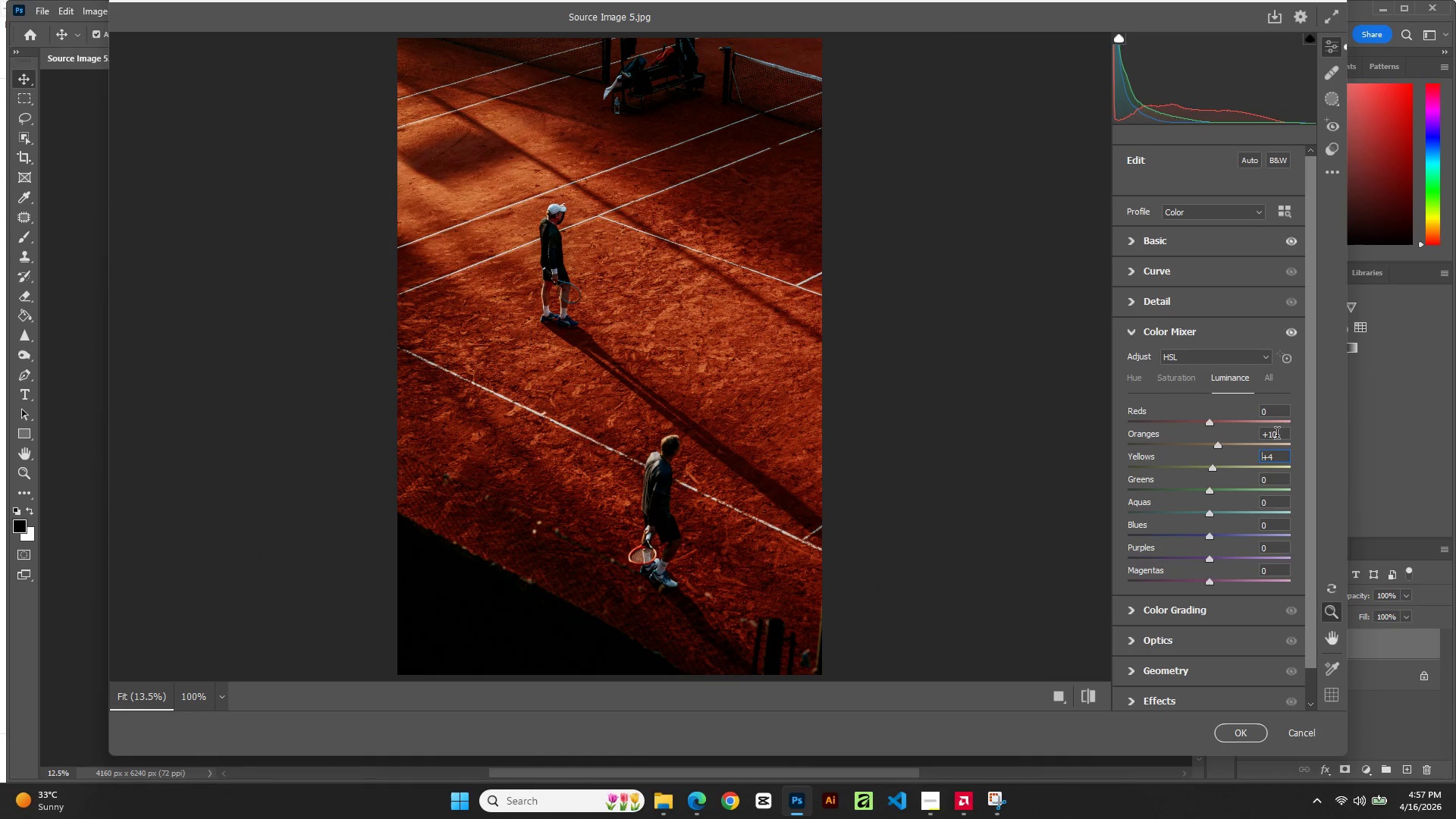 
key(ArrowUp)
 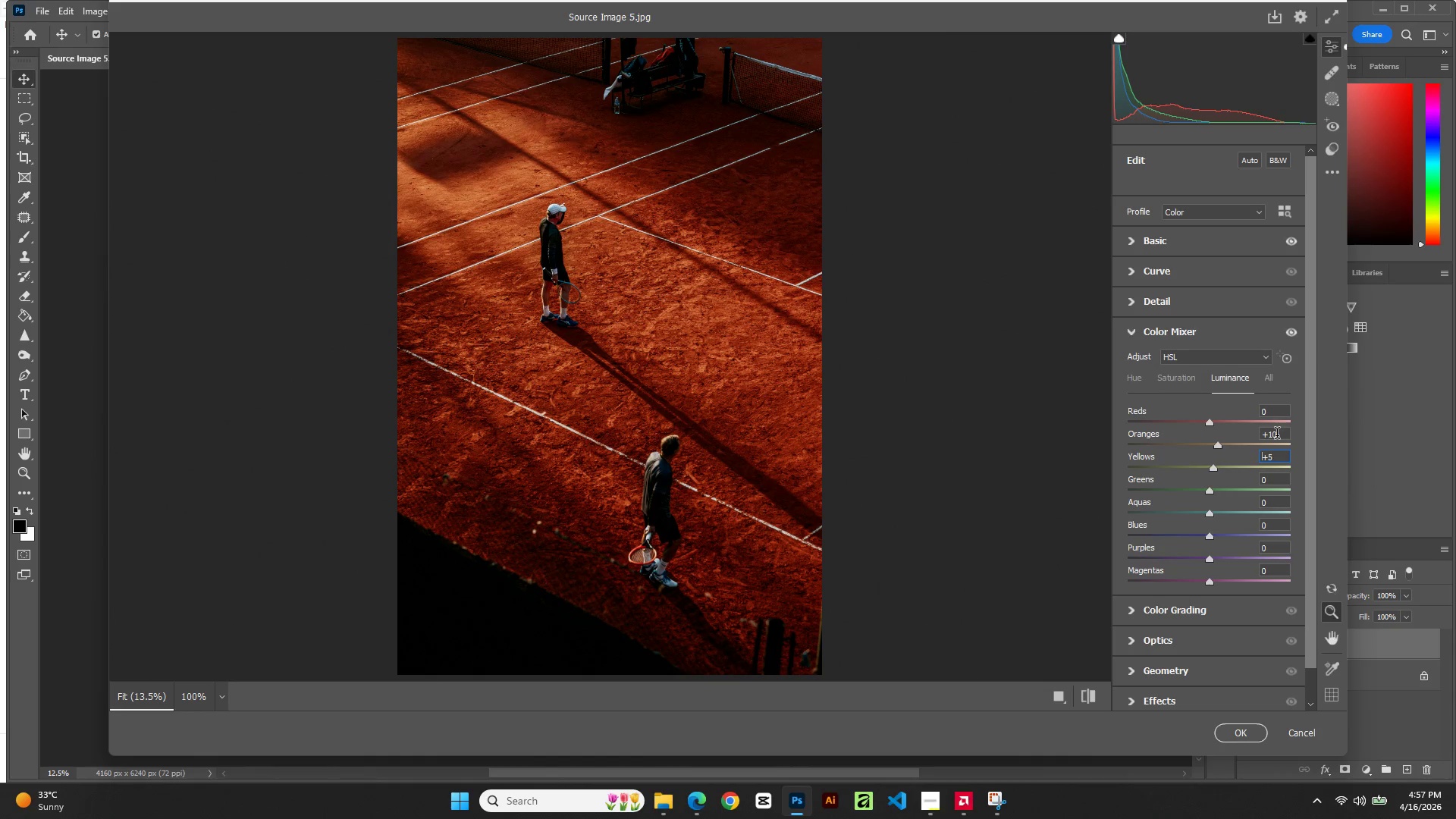 
key(ArrowUp)
 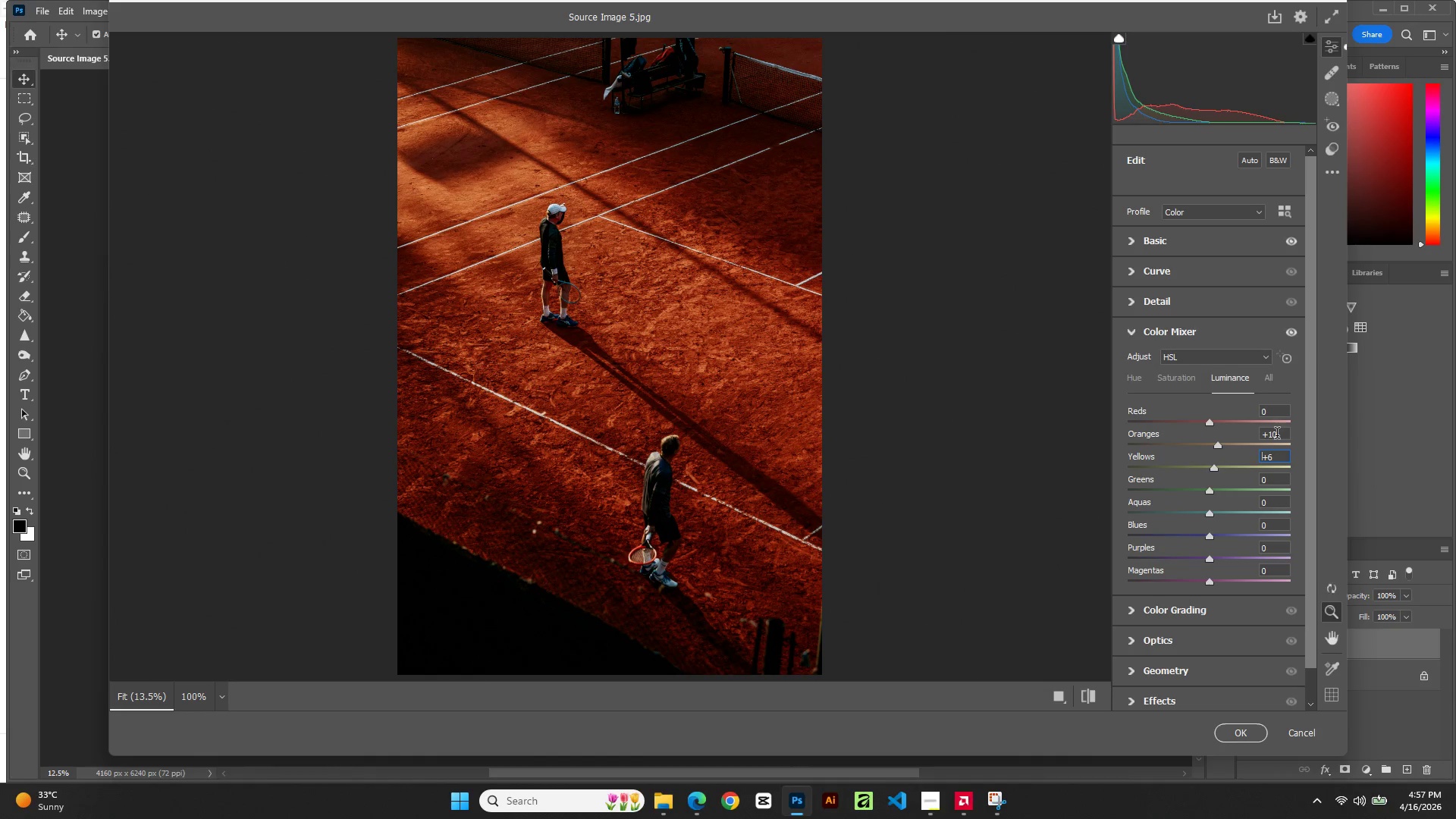 
key(ArrowUp)
 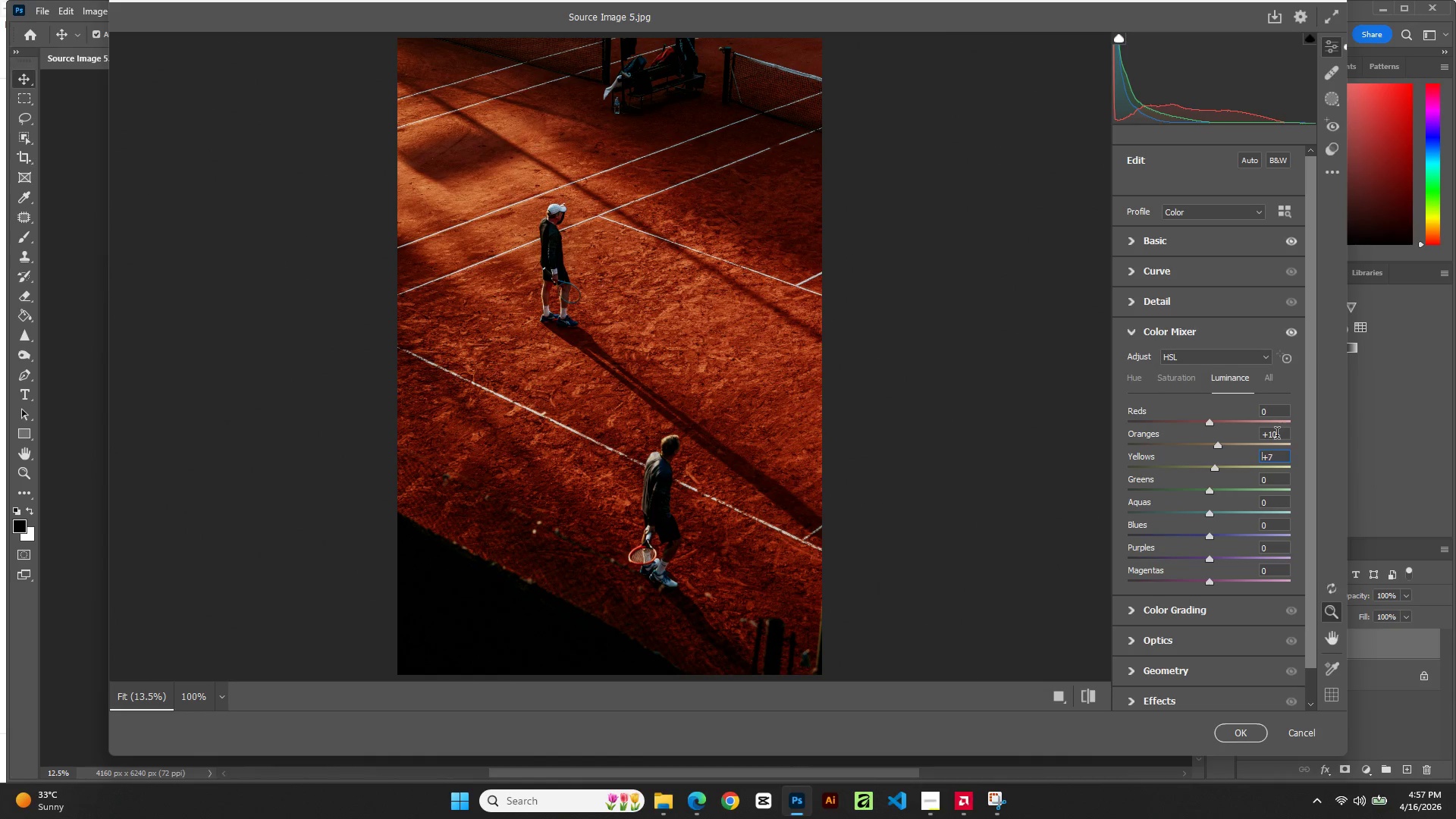 
key(ArrowUp)
 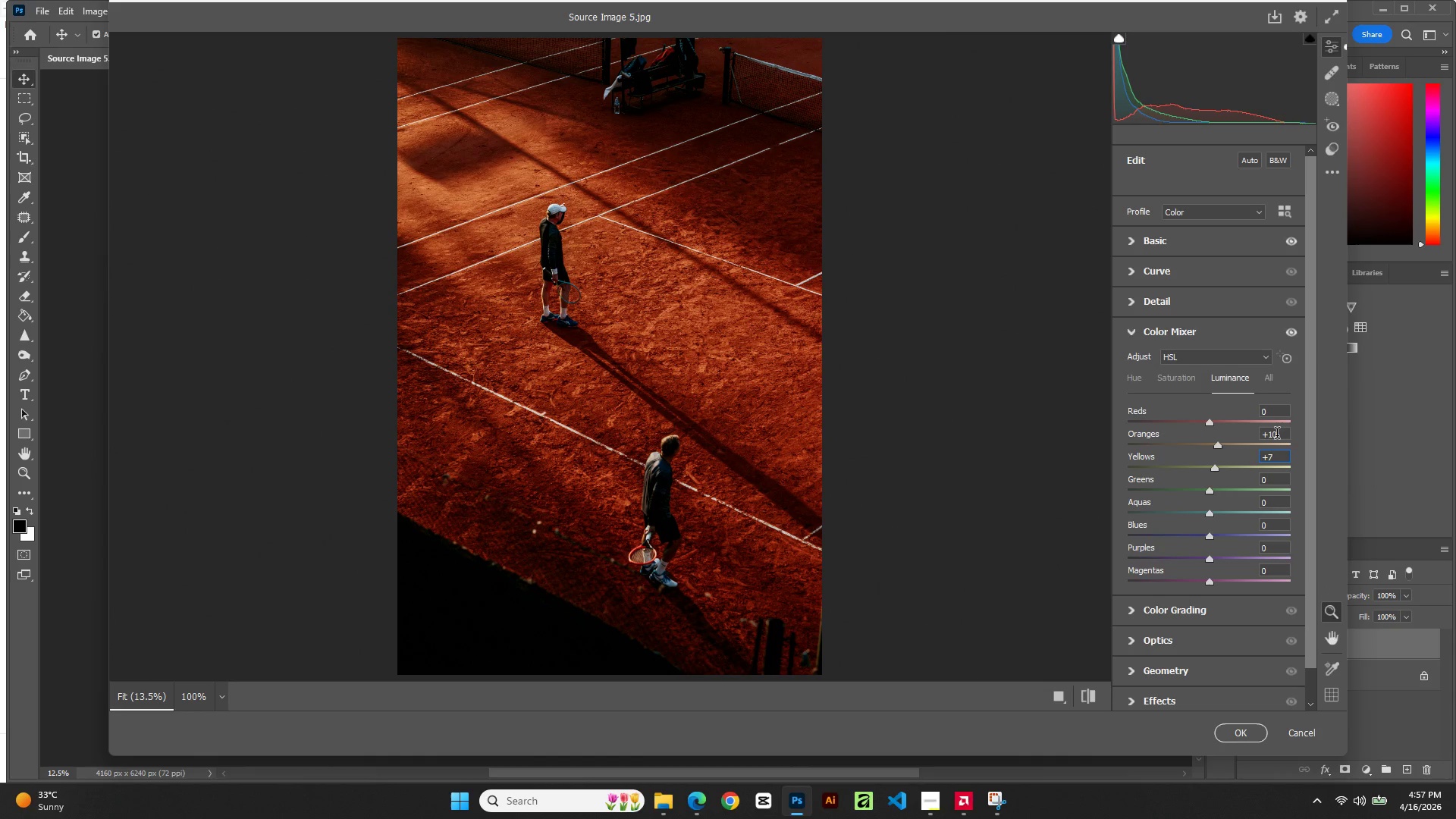 
key(ArrowUp)
 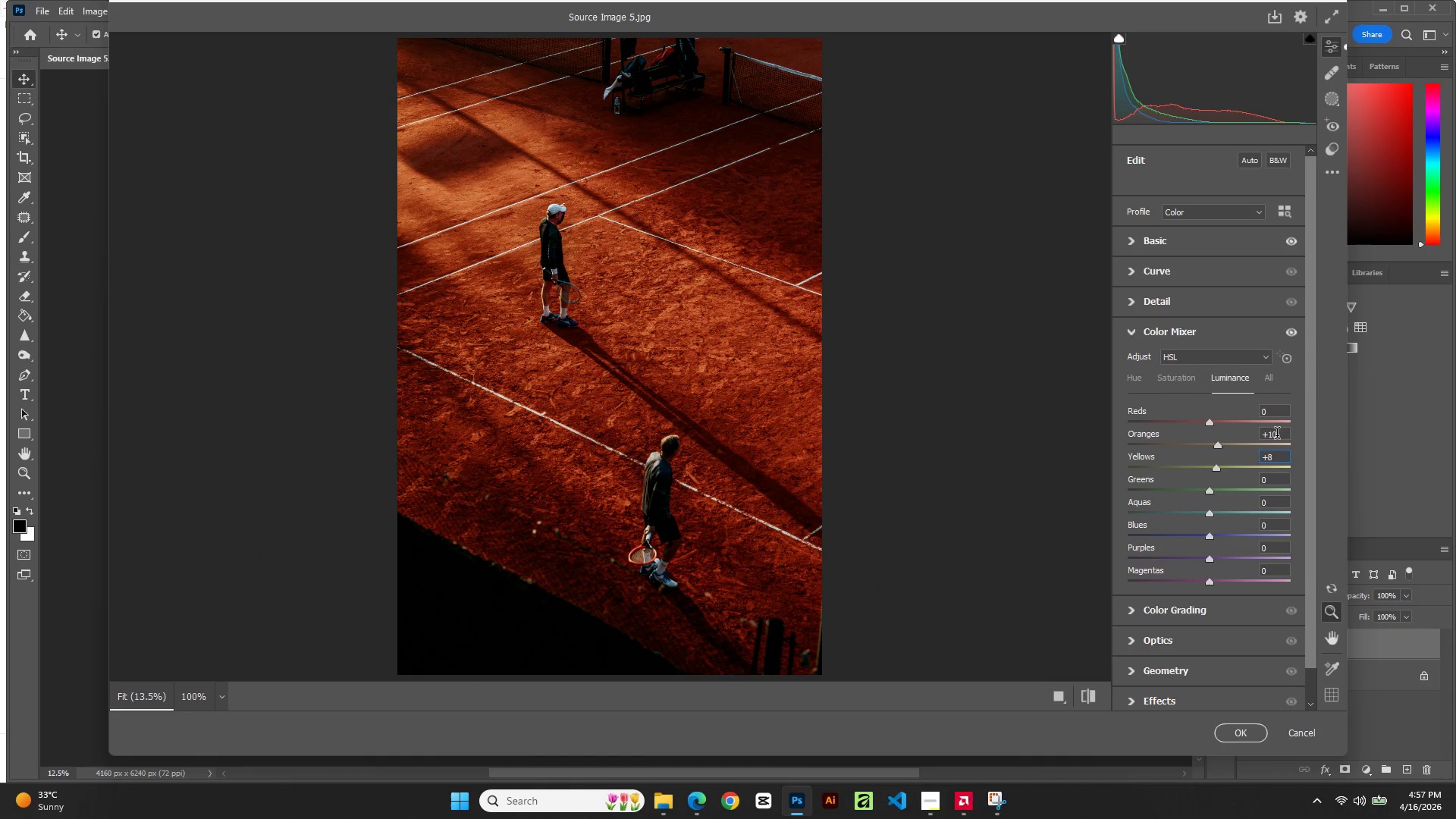 
key(ArrowUp)
 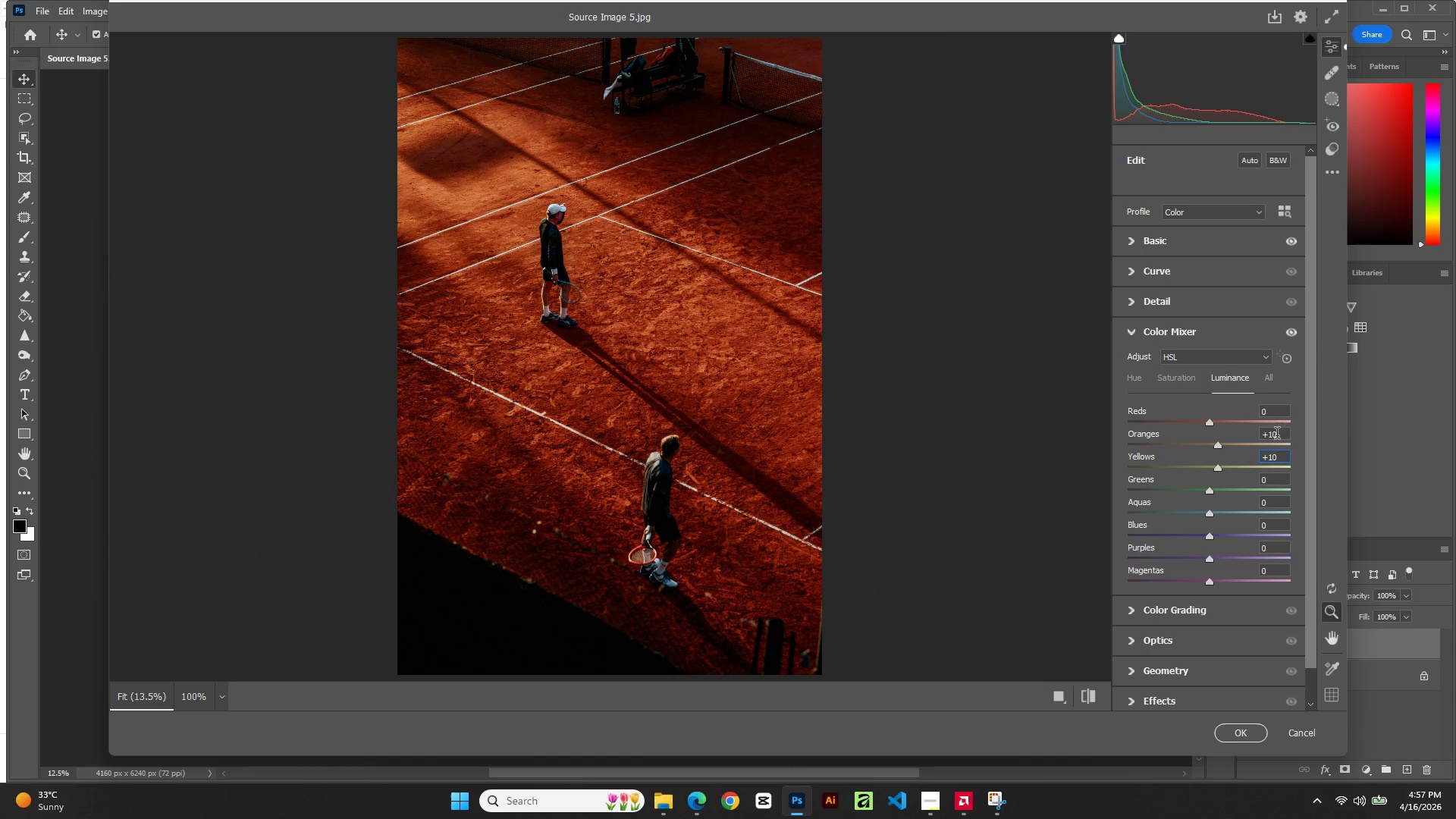 
key(ArrowUp)
 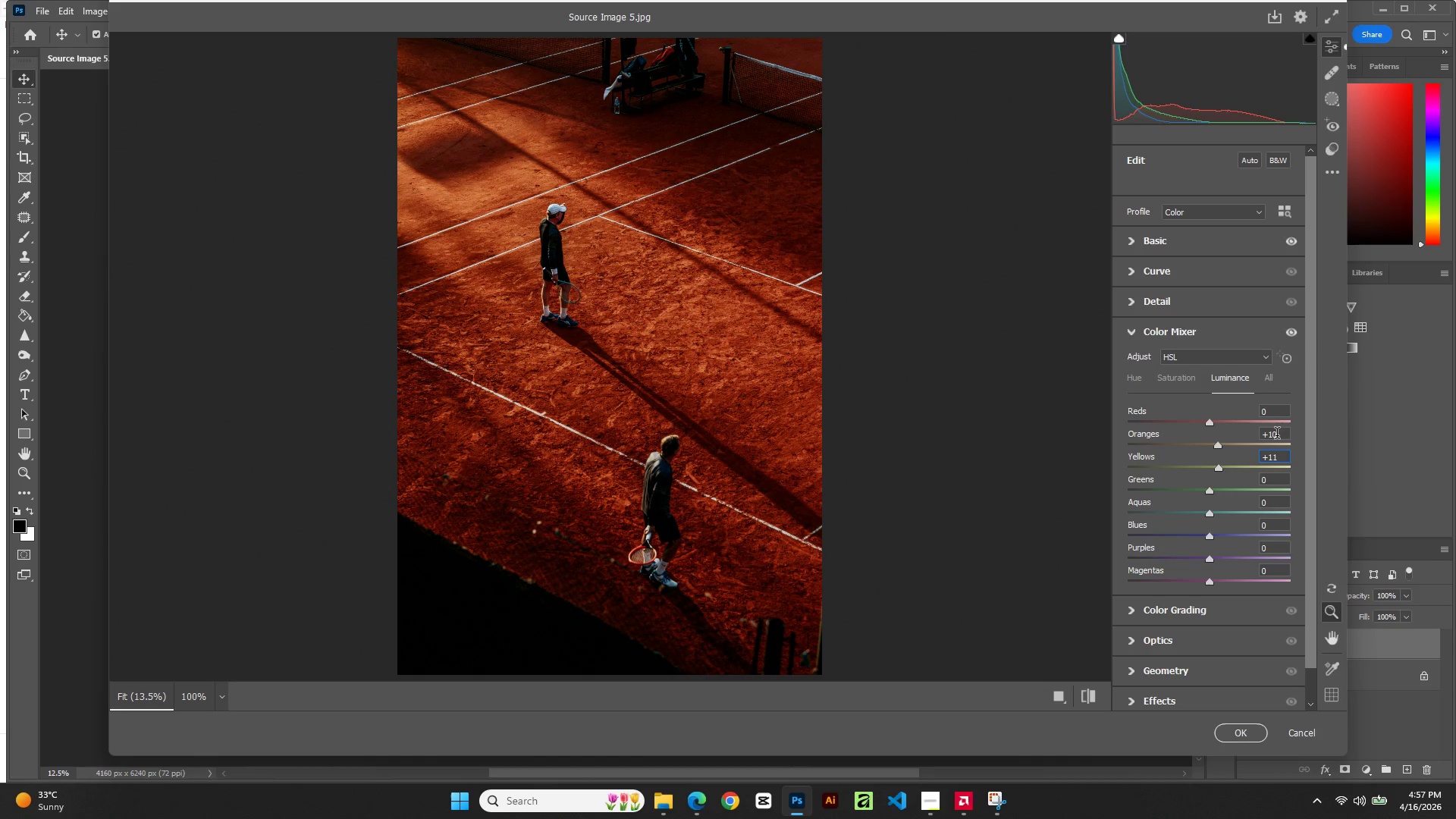 
key(ArrowUp)
 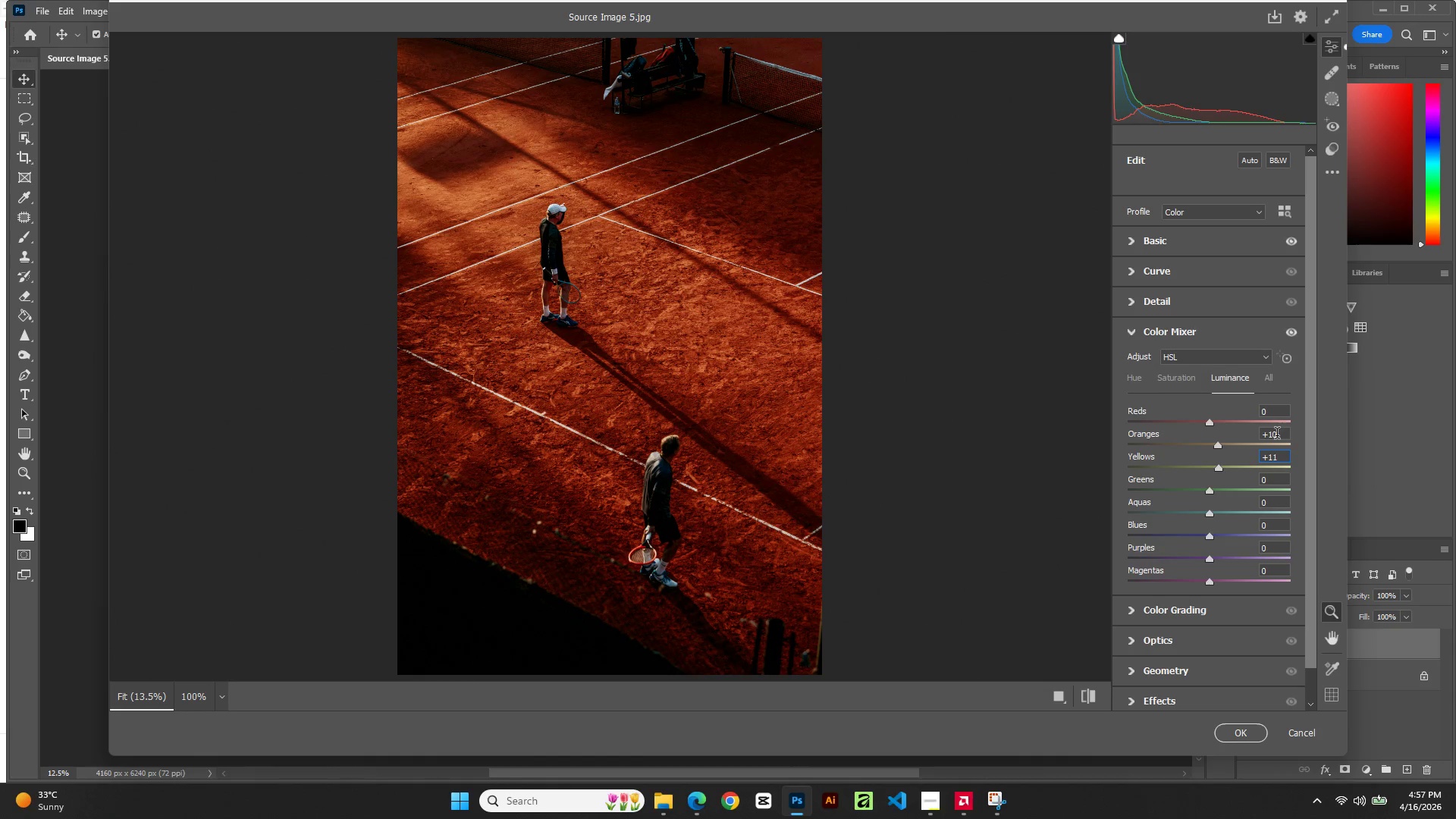 
key(ArrowDown)
 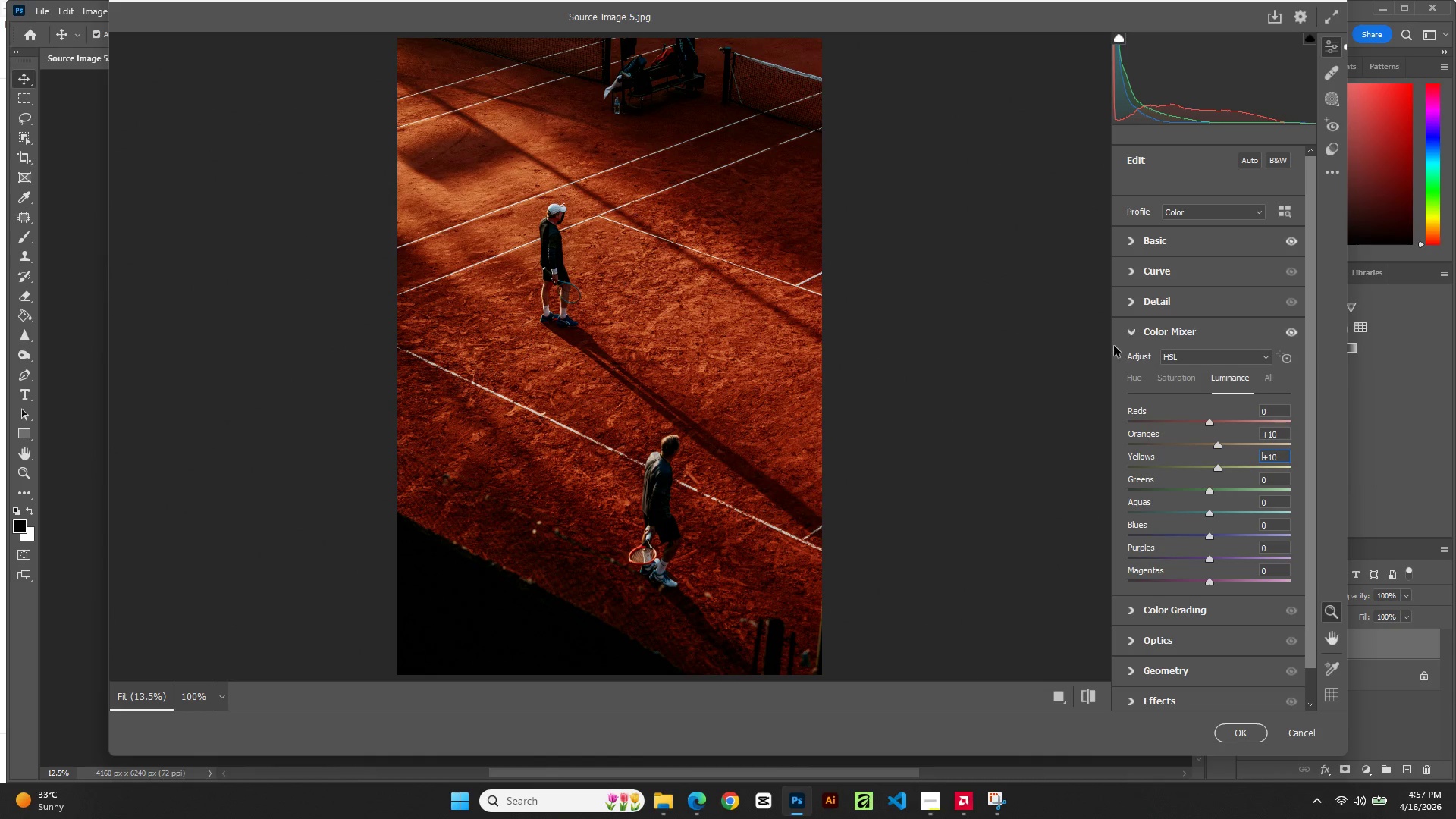 
wait(5.25)
 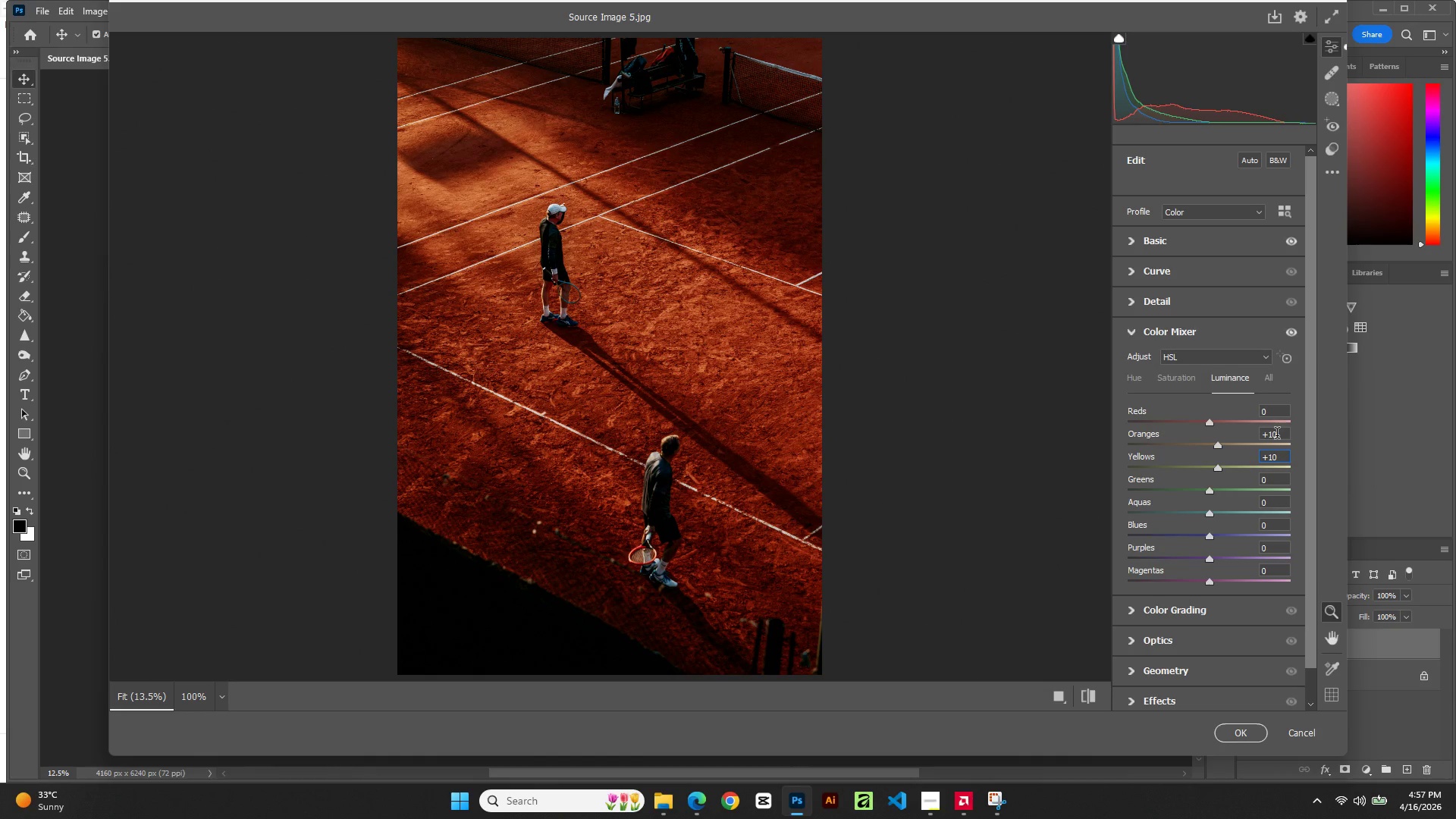 
left_click([1133, 313])
 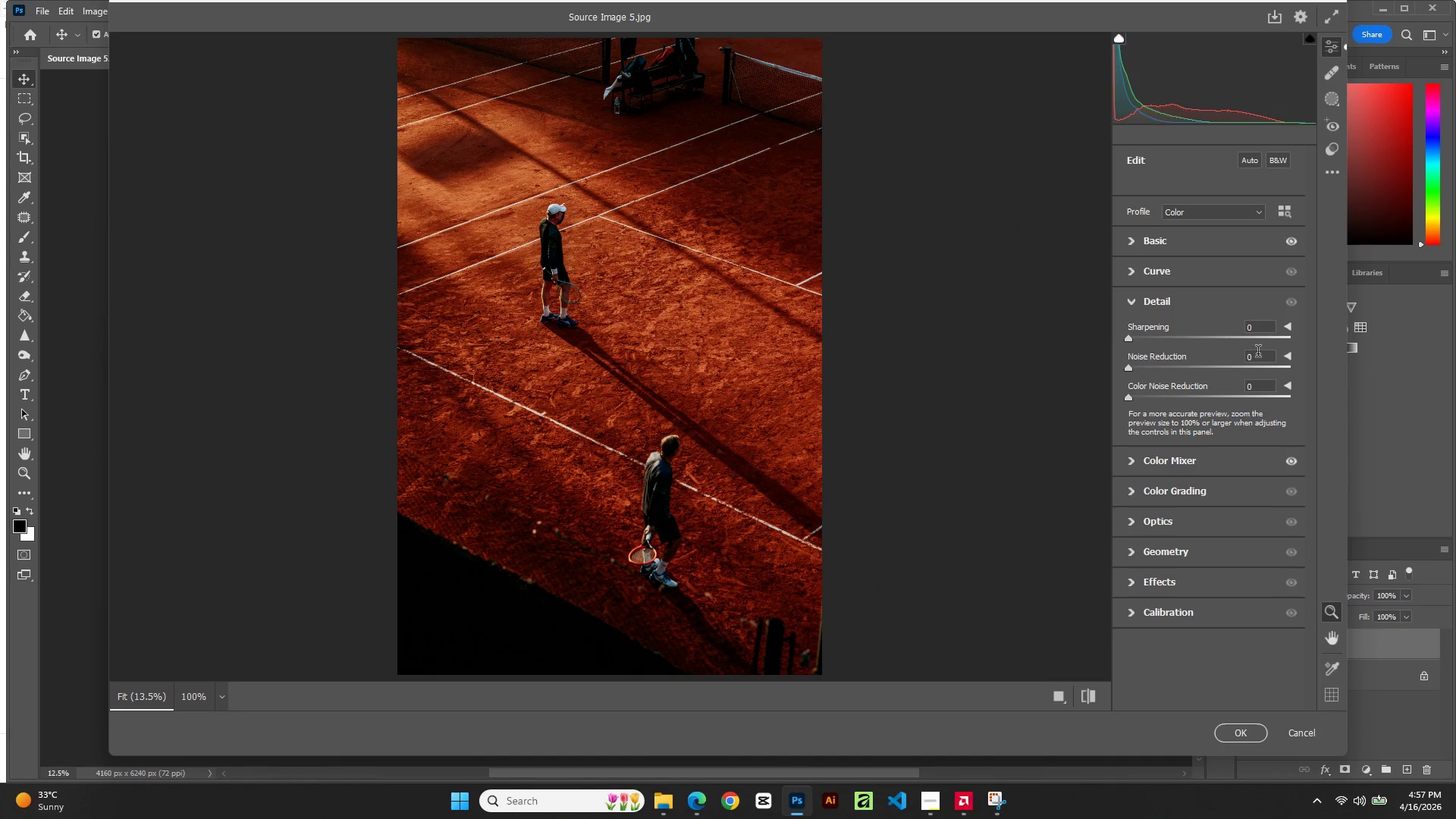 
left_click([1232, 344])
 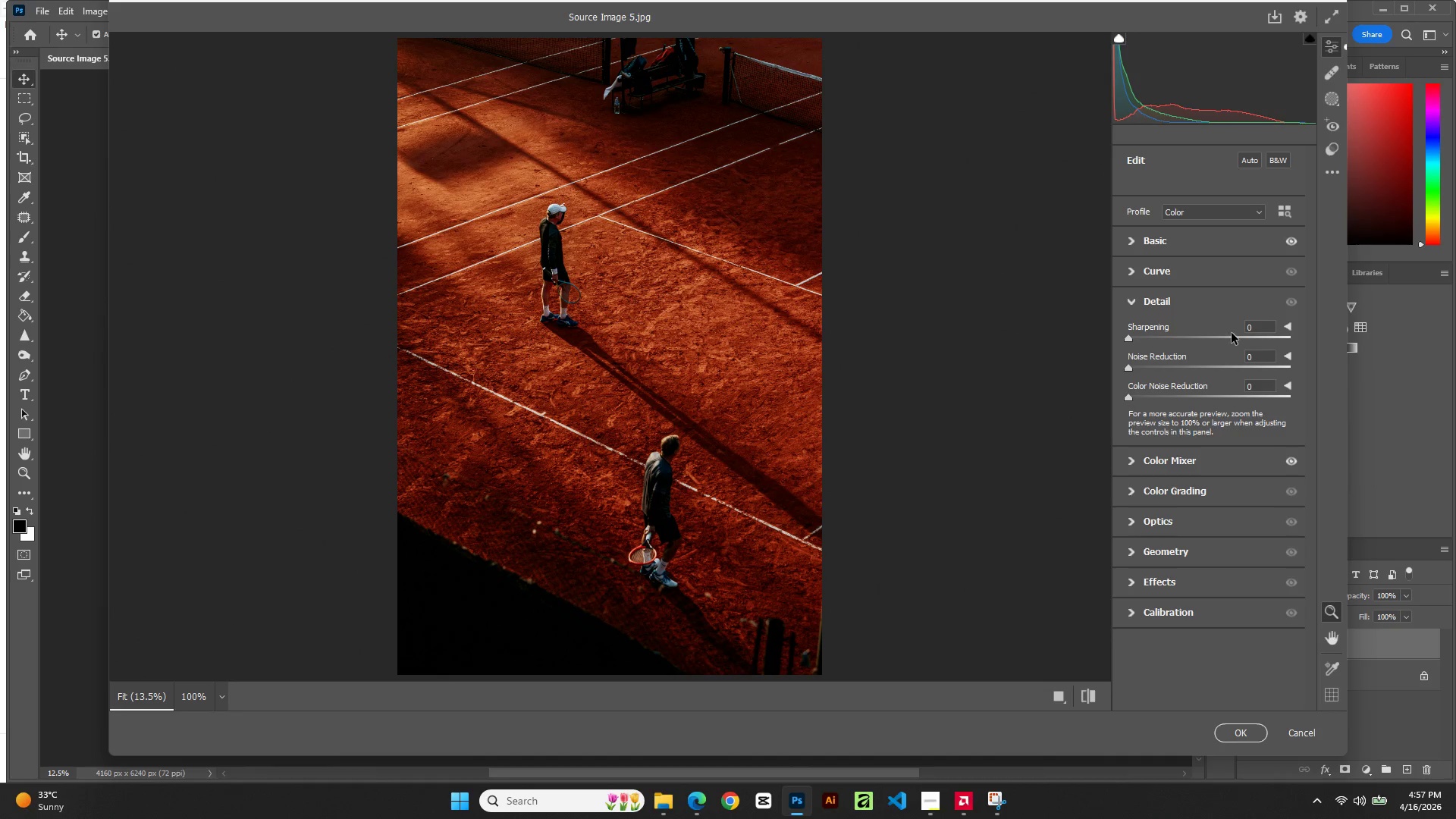 
left_click([1232, 331])
 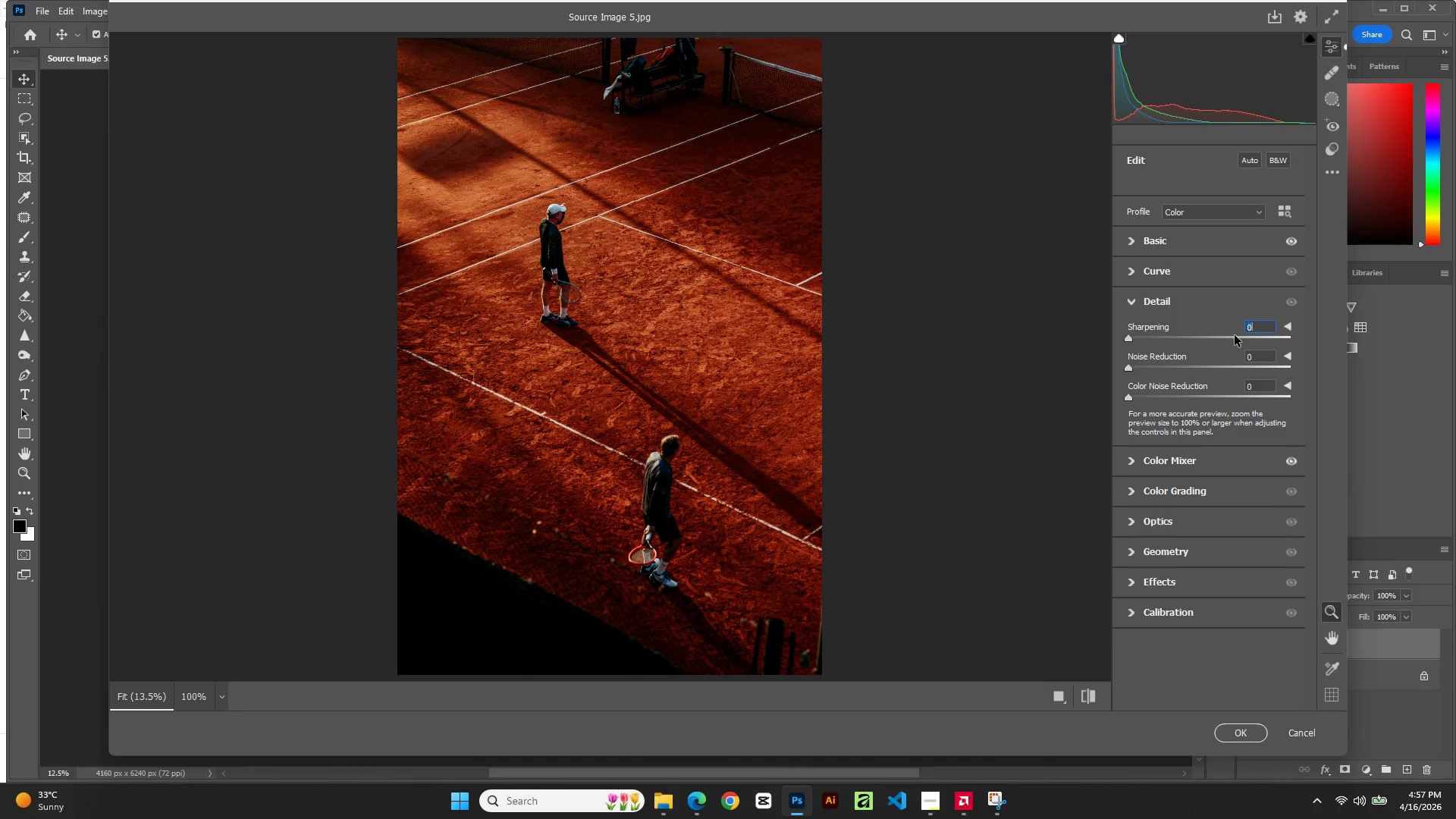 
left_click([1235, 335])
 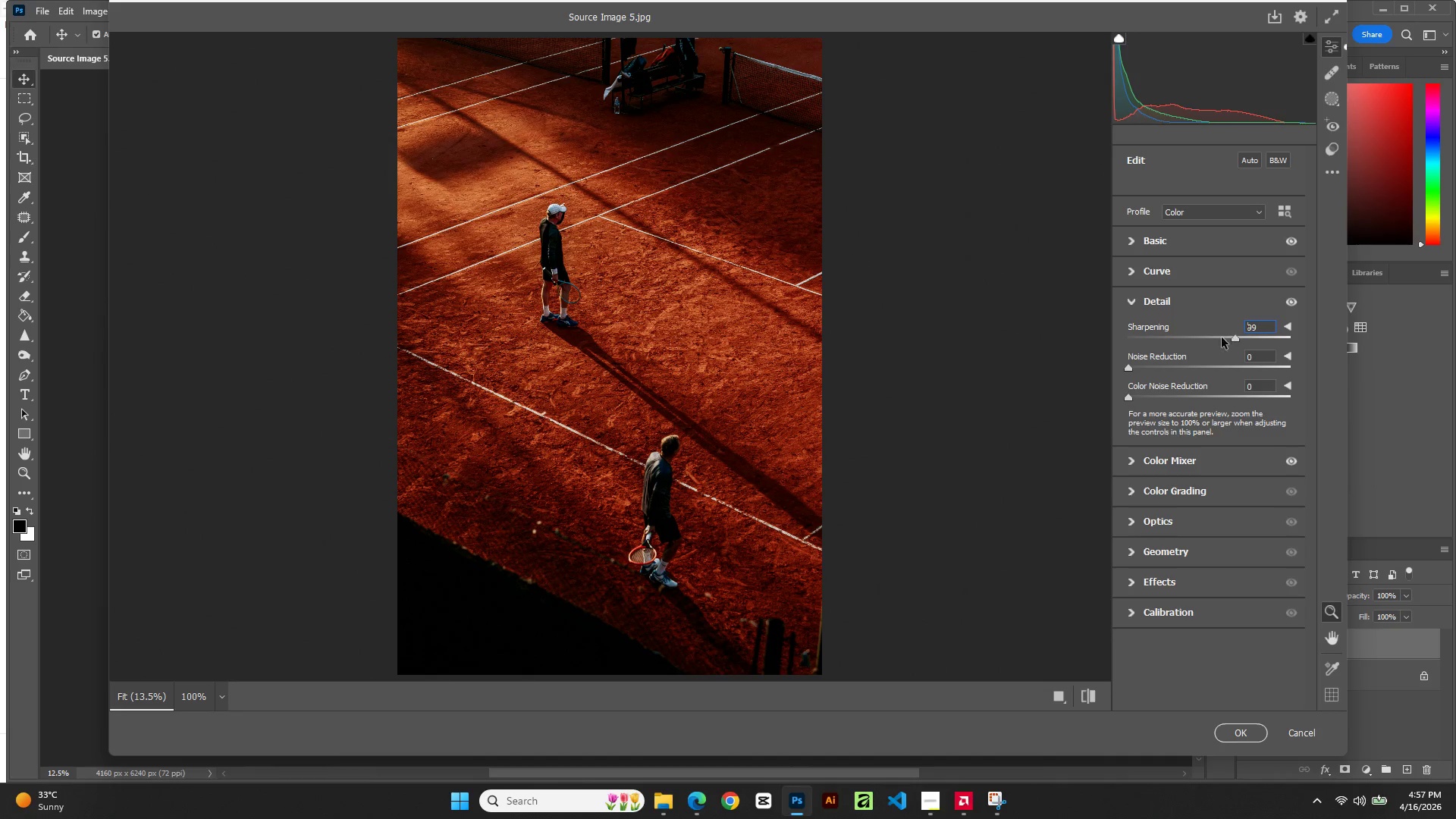 
left_click([1207, 339])
 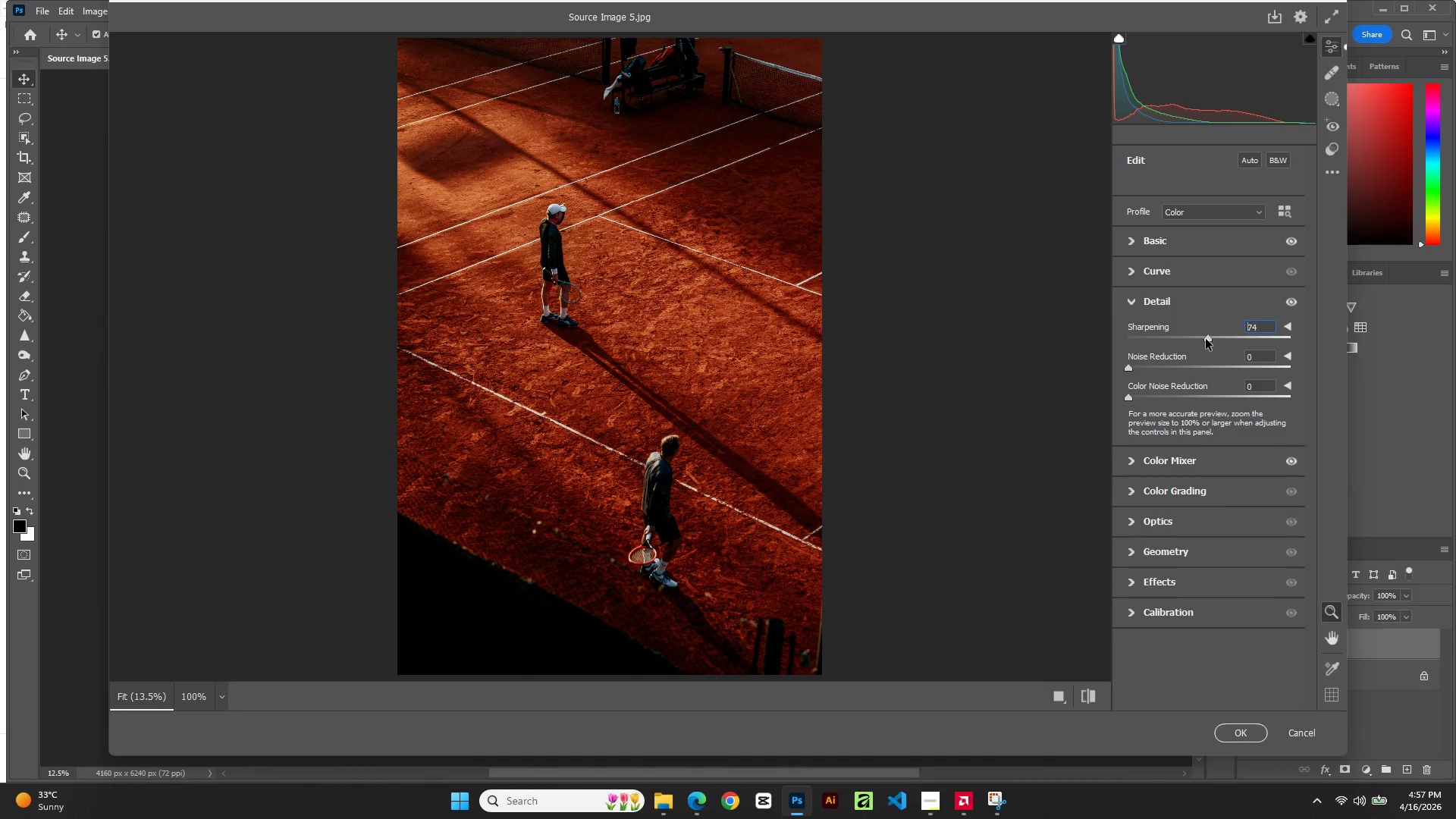 
double_click([1206, 339])
 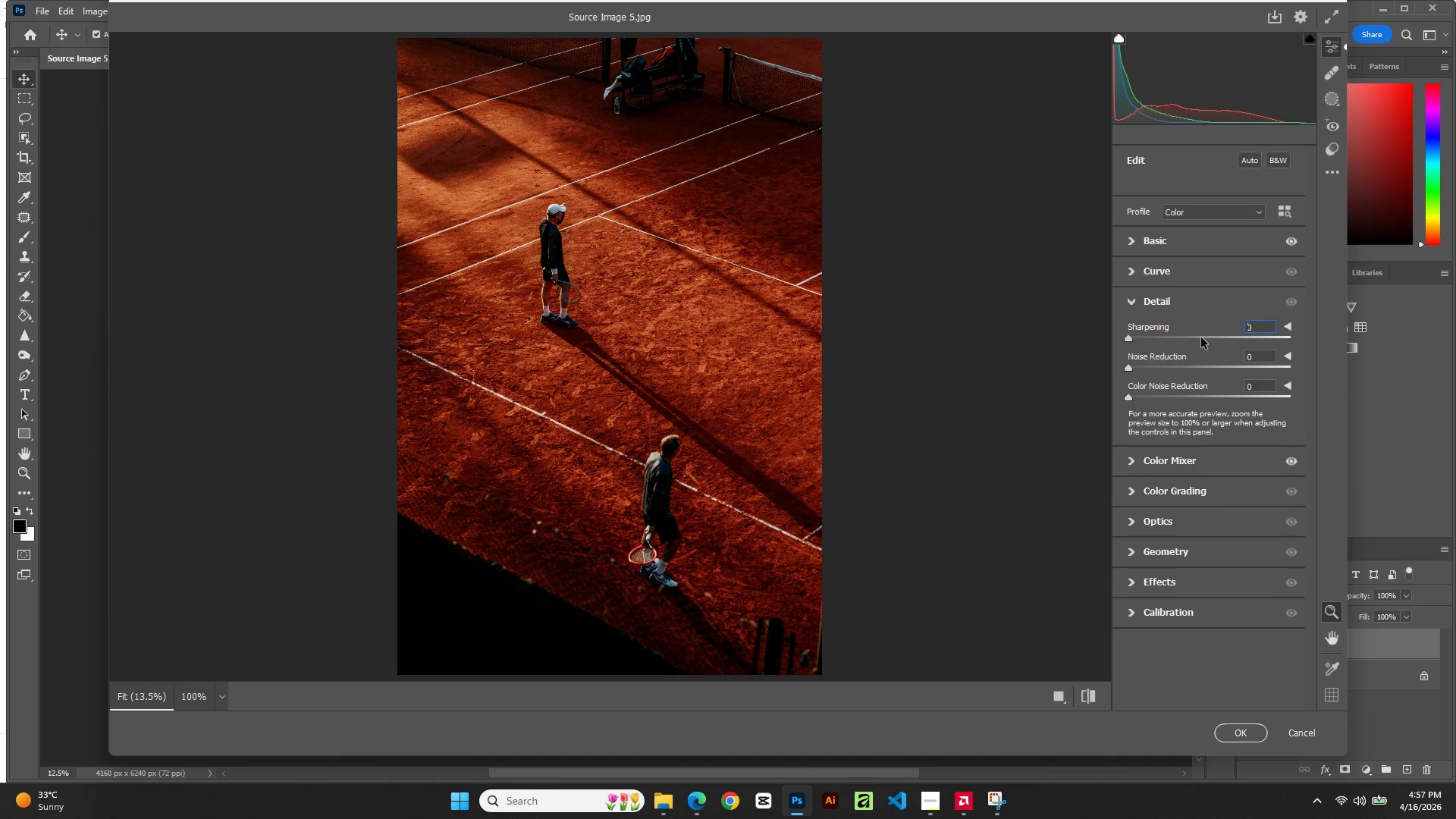 
triple_click([1201, 337])
 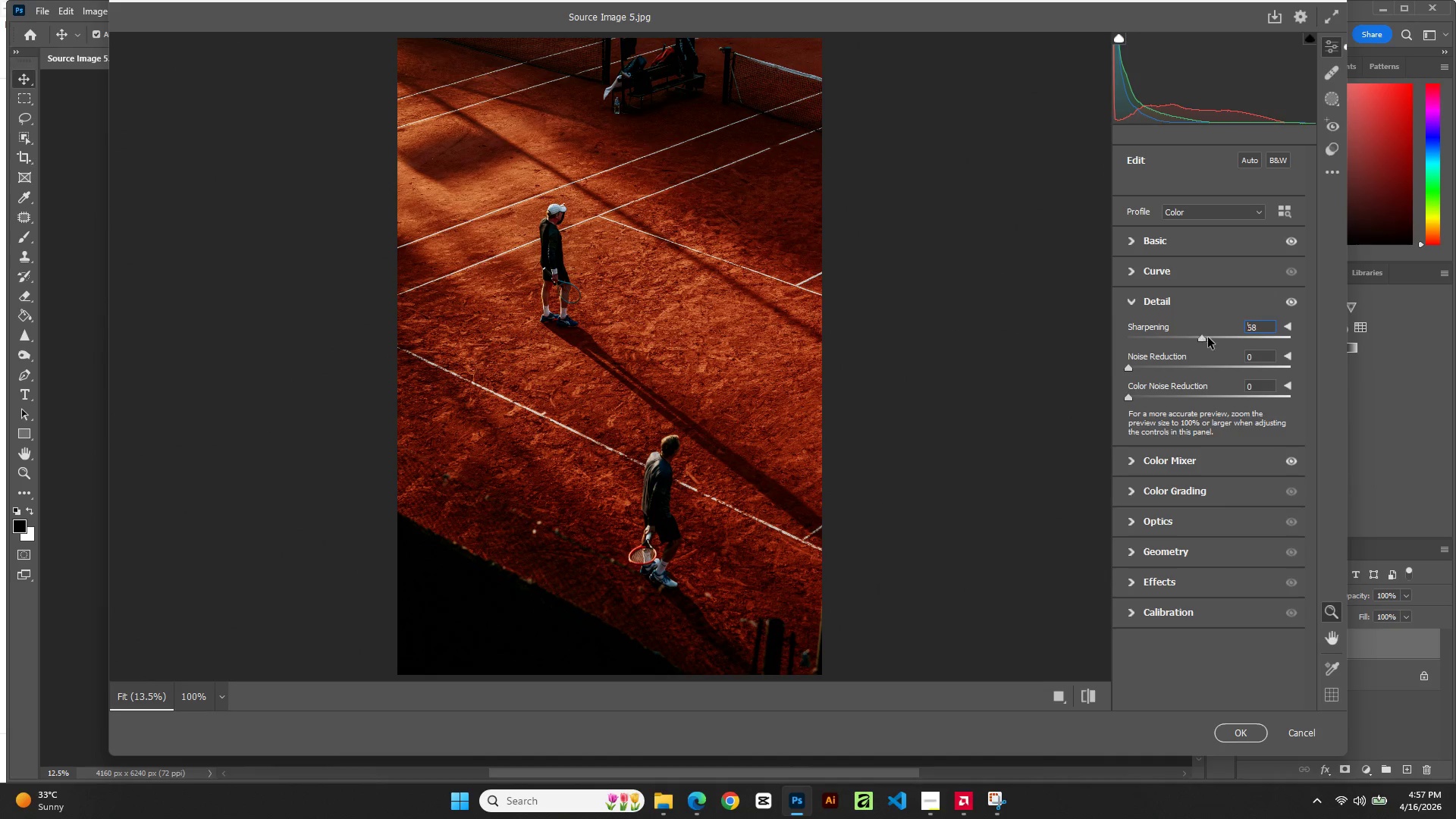 
left_click_drag(start_coordinate=[1210, 337], to_coordinate=[1202, 337])
 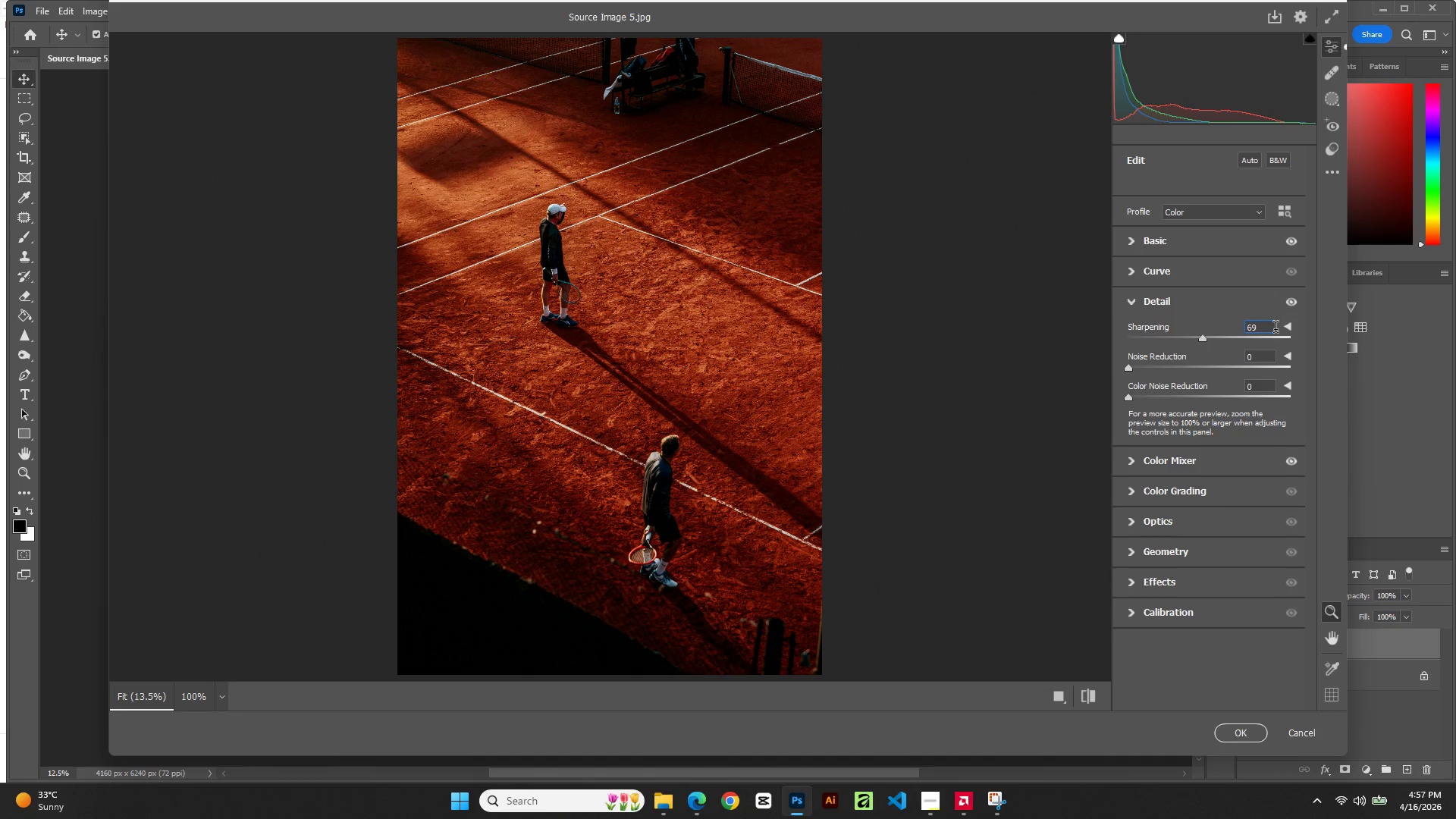 
double_click([1275, 329])
 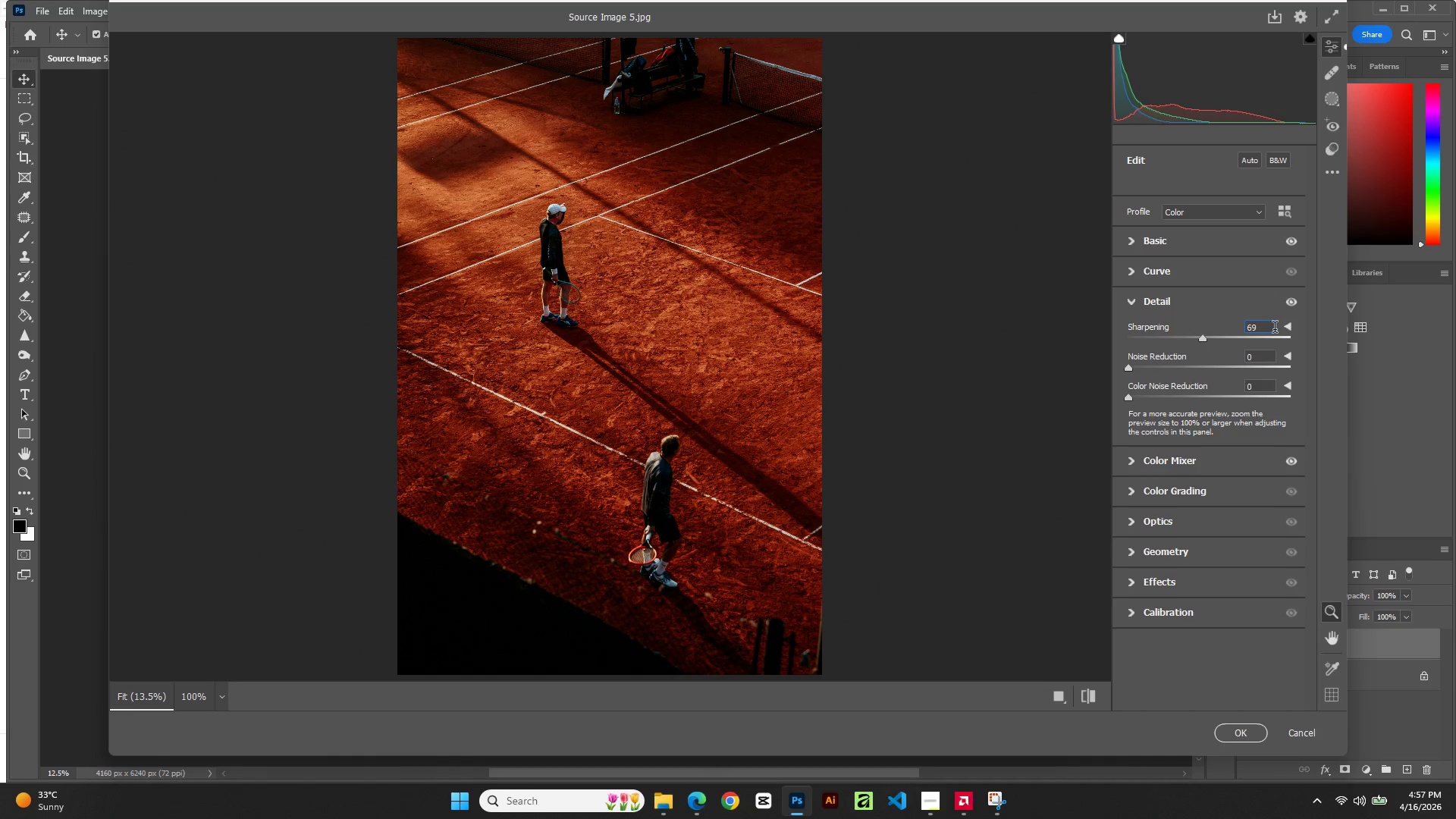 
double_click([1275, 329])
 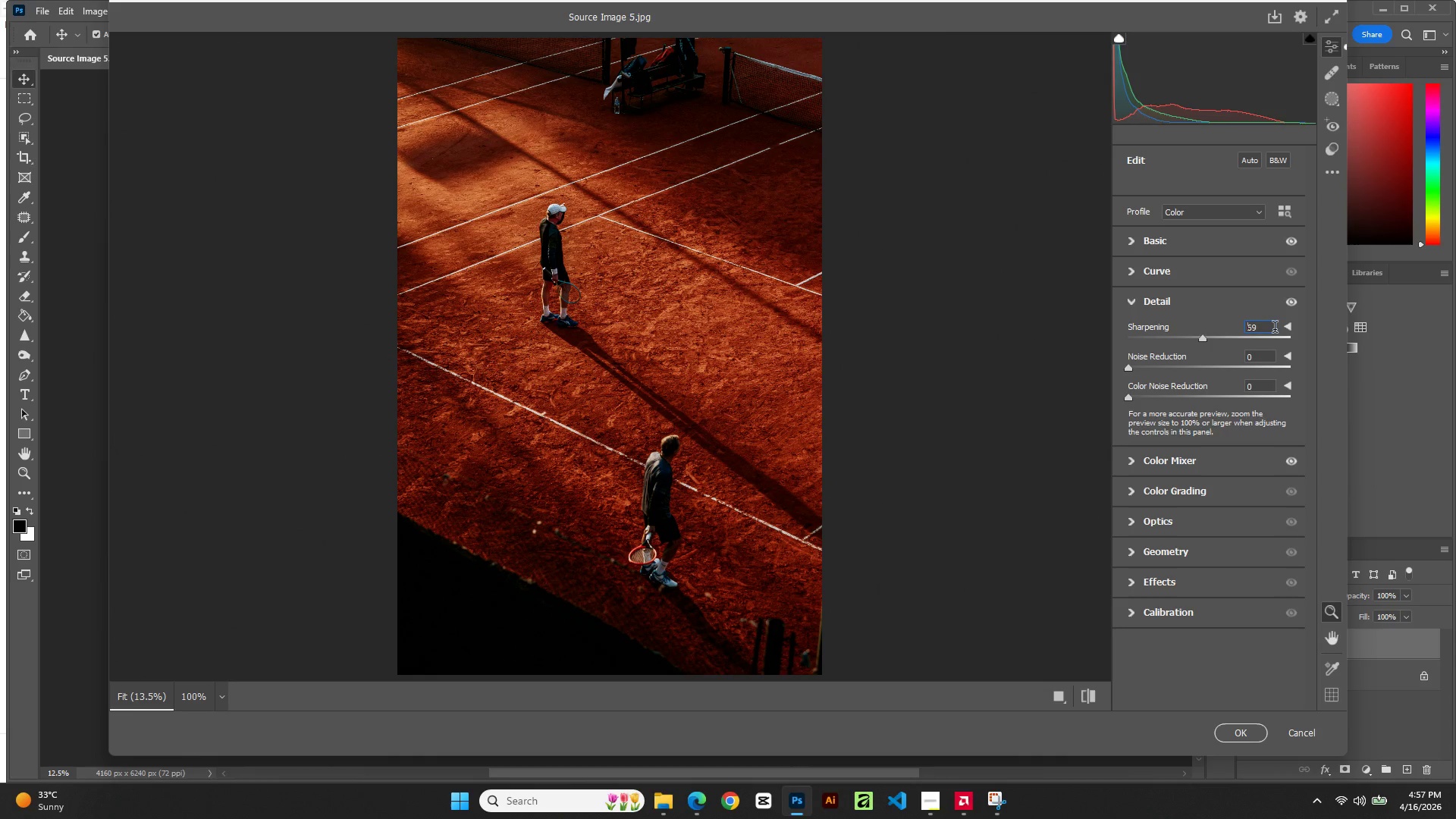 
triple_click([1275, 329])
 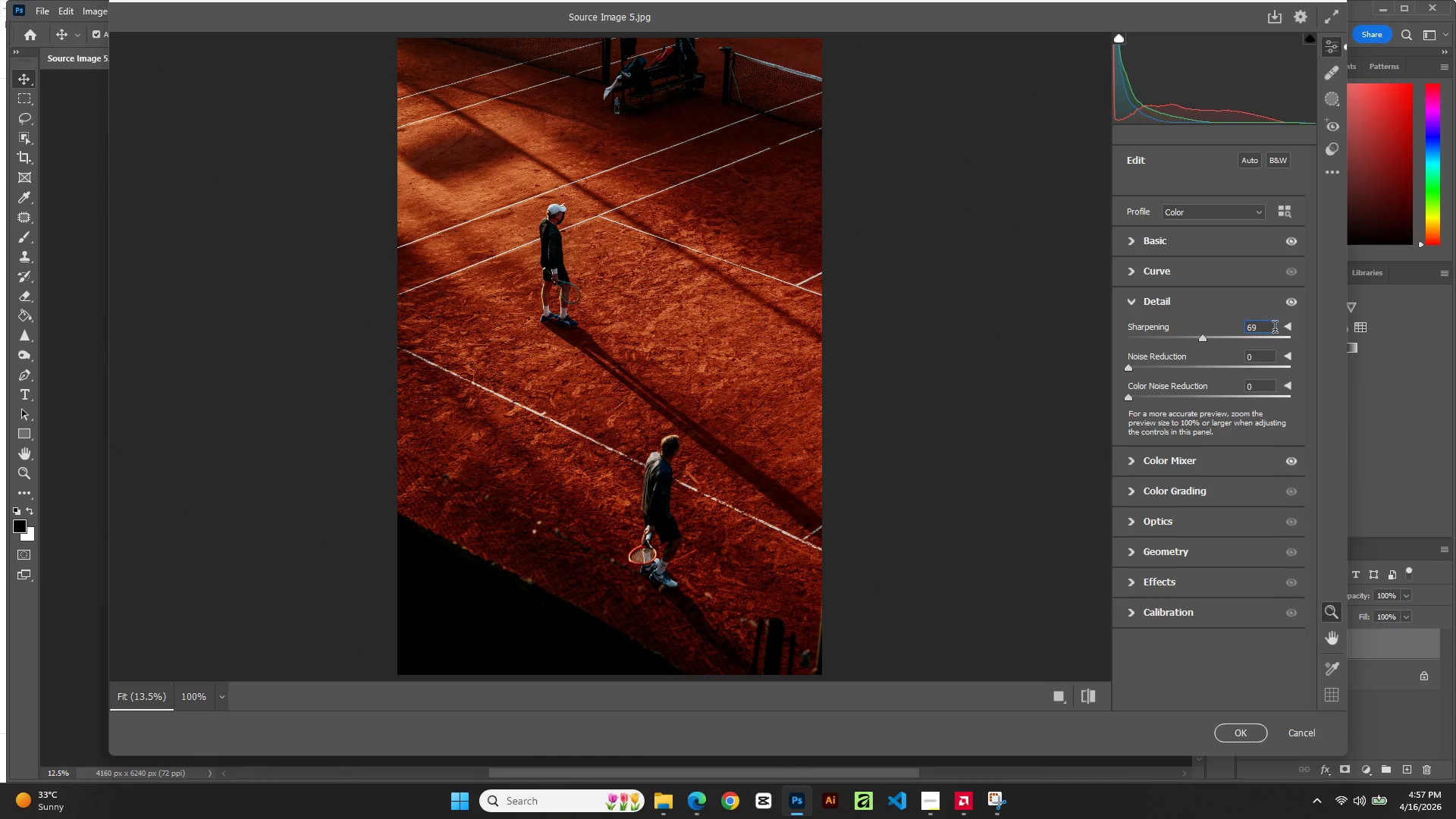 
triple_click([1275, 329])
 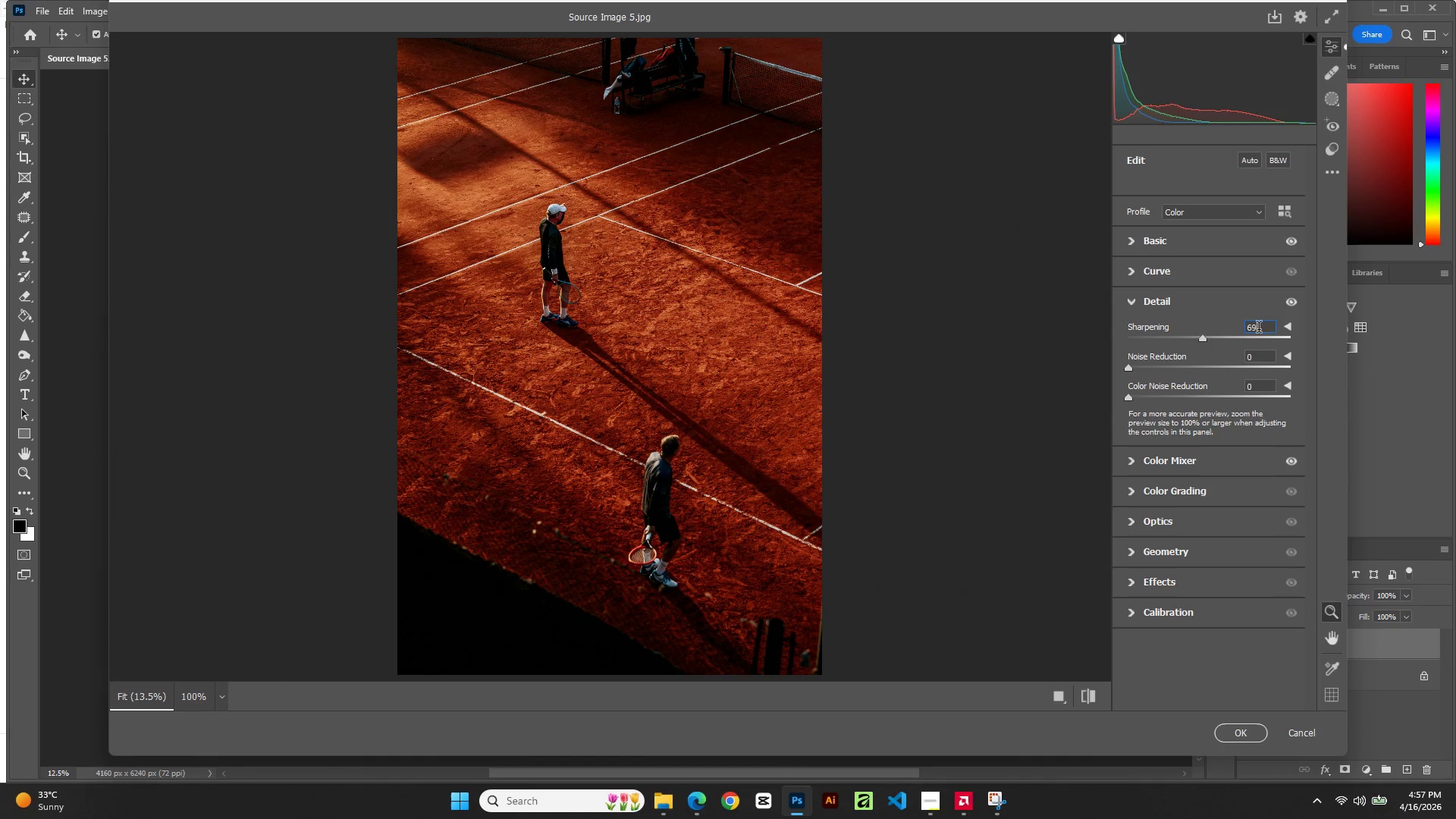 
double_click([1256, 328])
 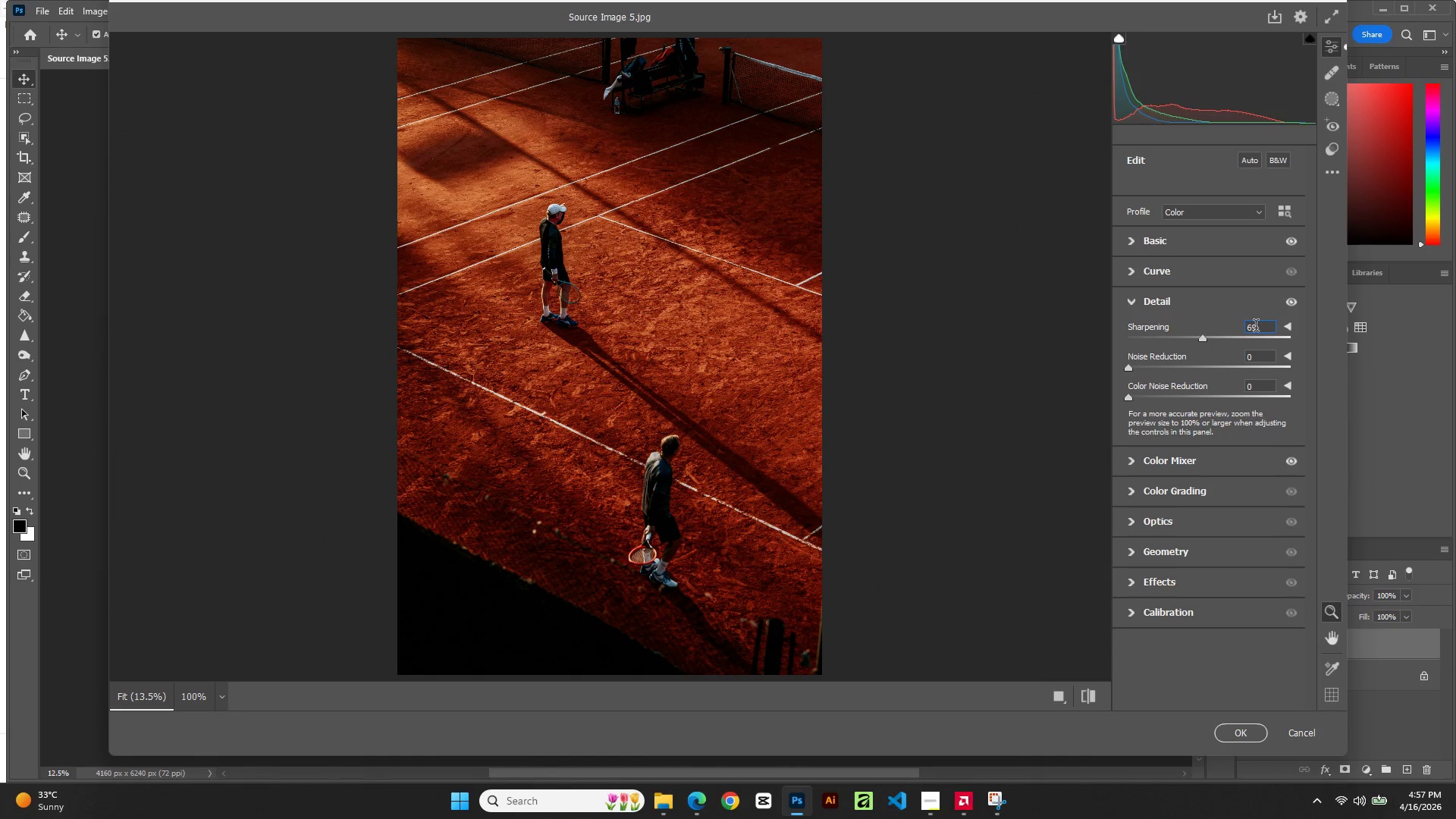 
triple_click([1256, 328])
 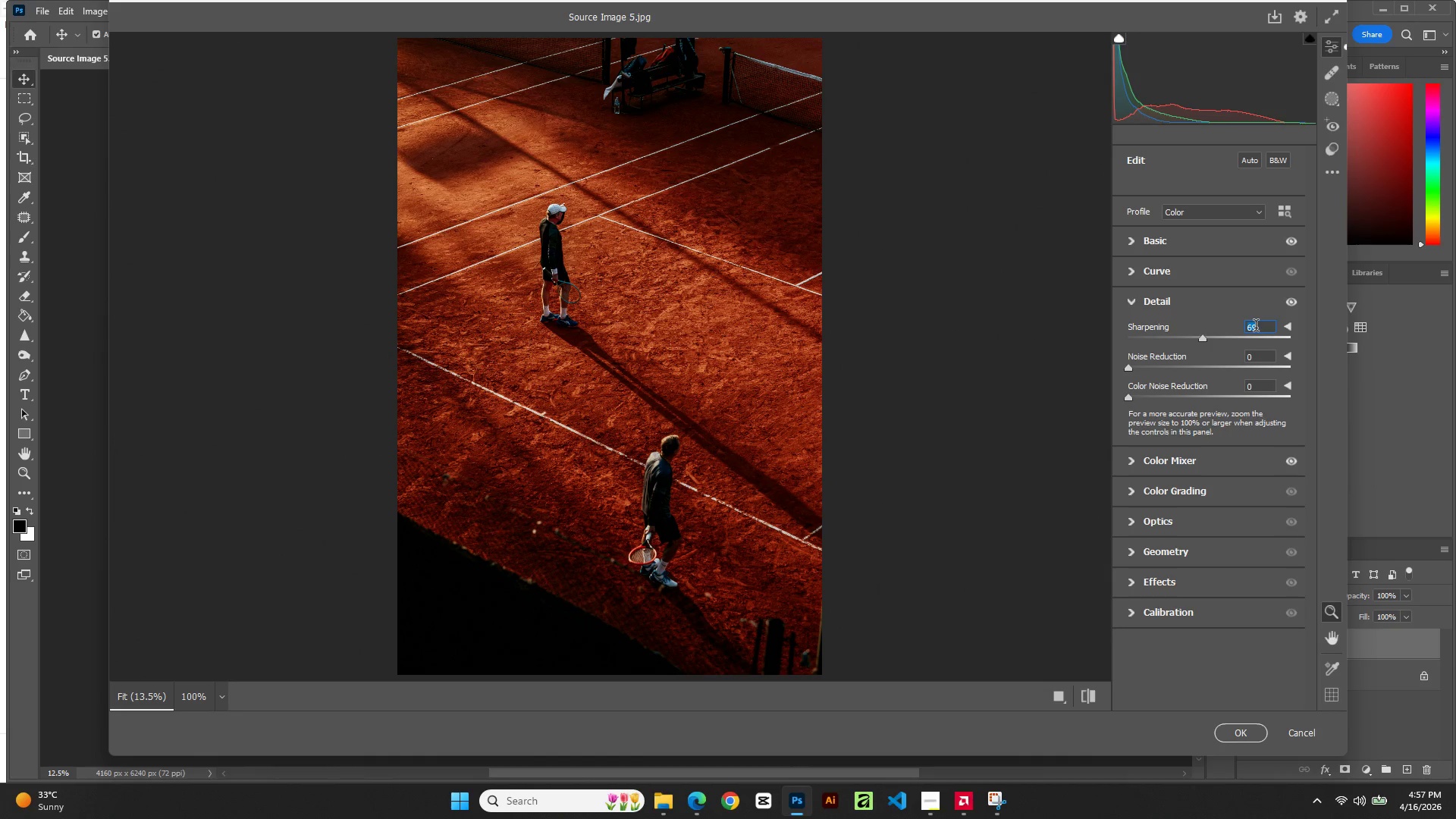 
triple_click([1256, 328])
 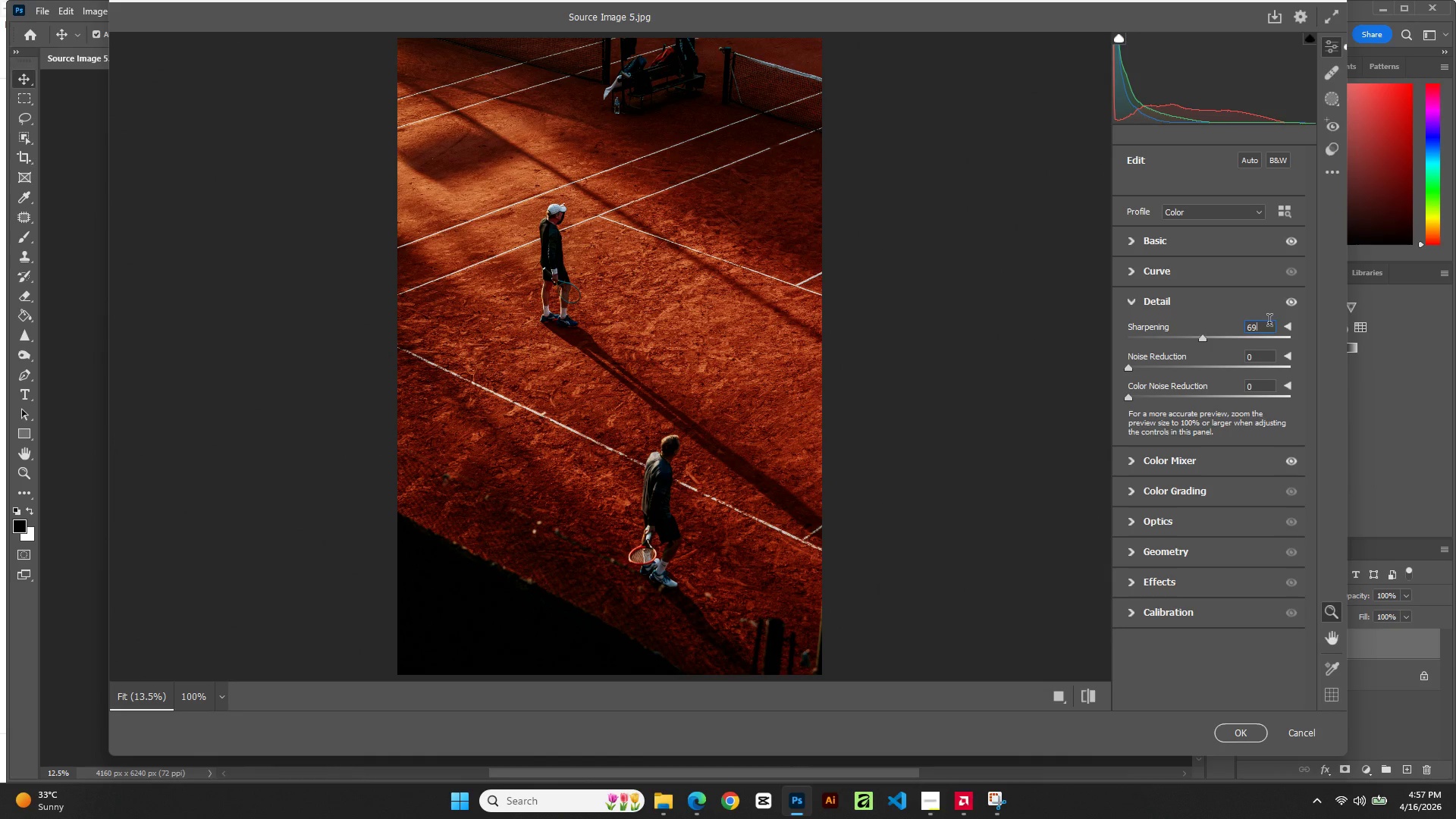 
key(Backspace)
 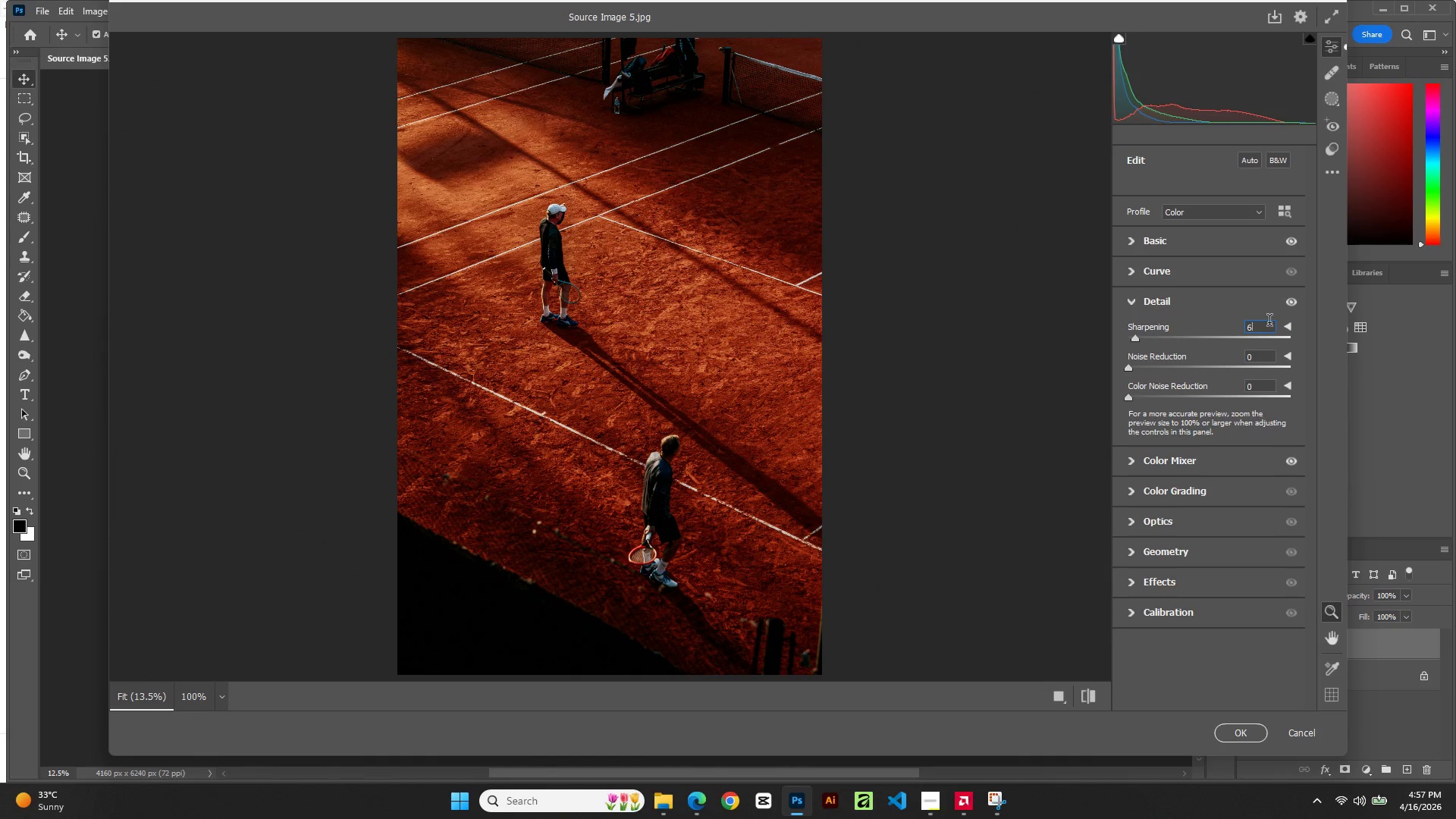 
key(Backspace)
 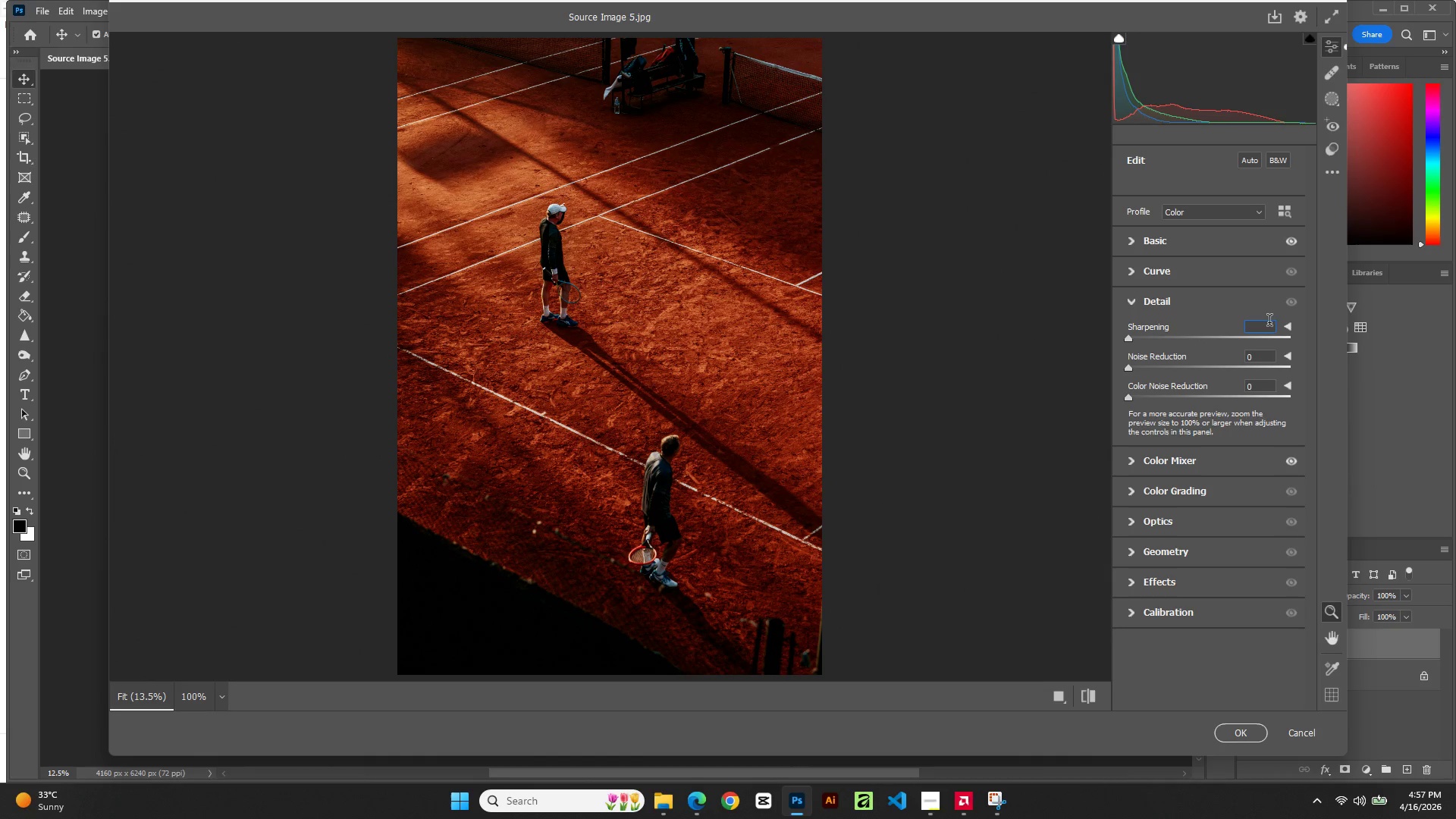 
key(Numpad6)
 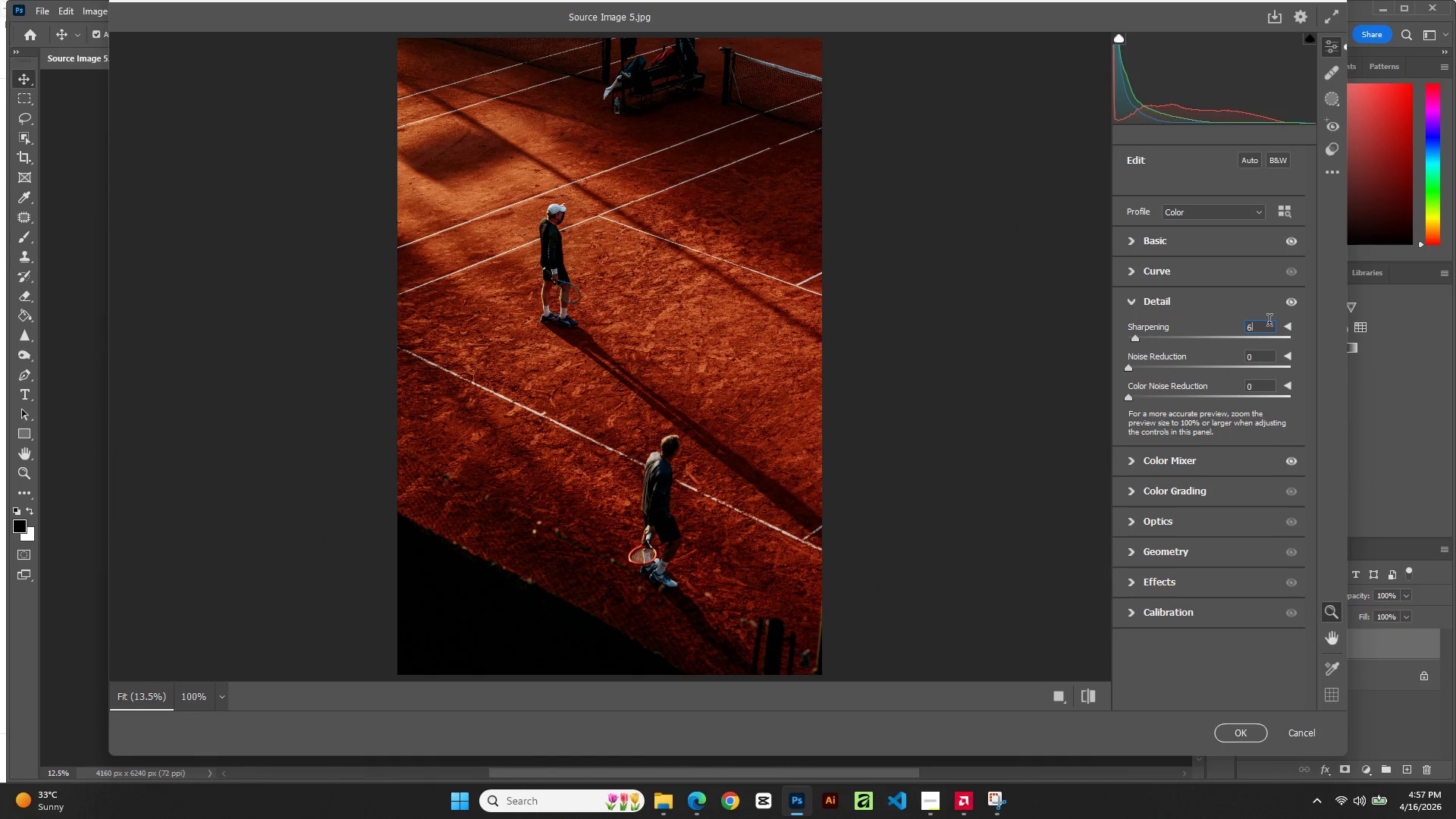 
key(Numpad0)
 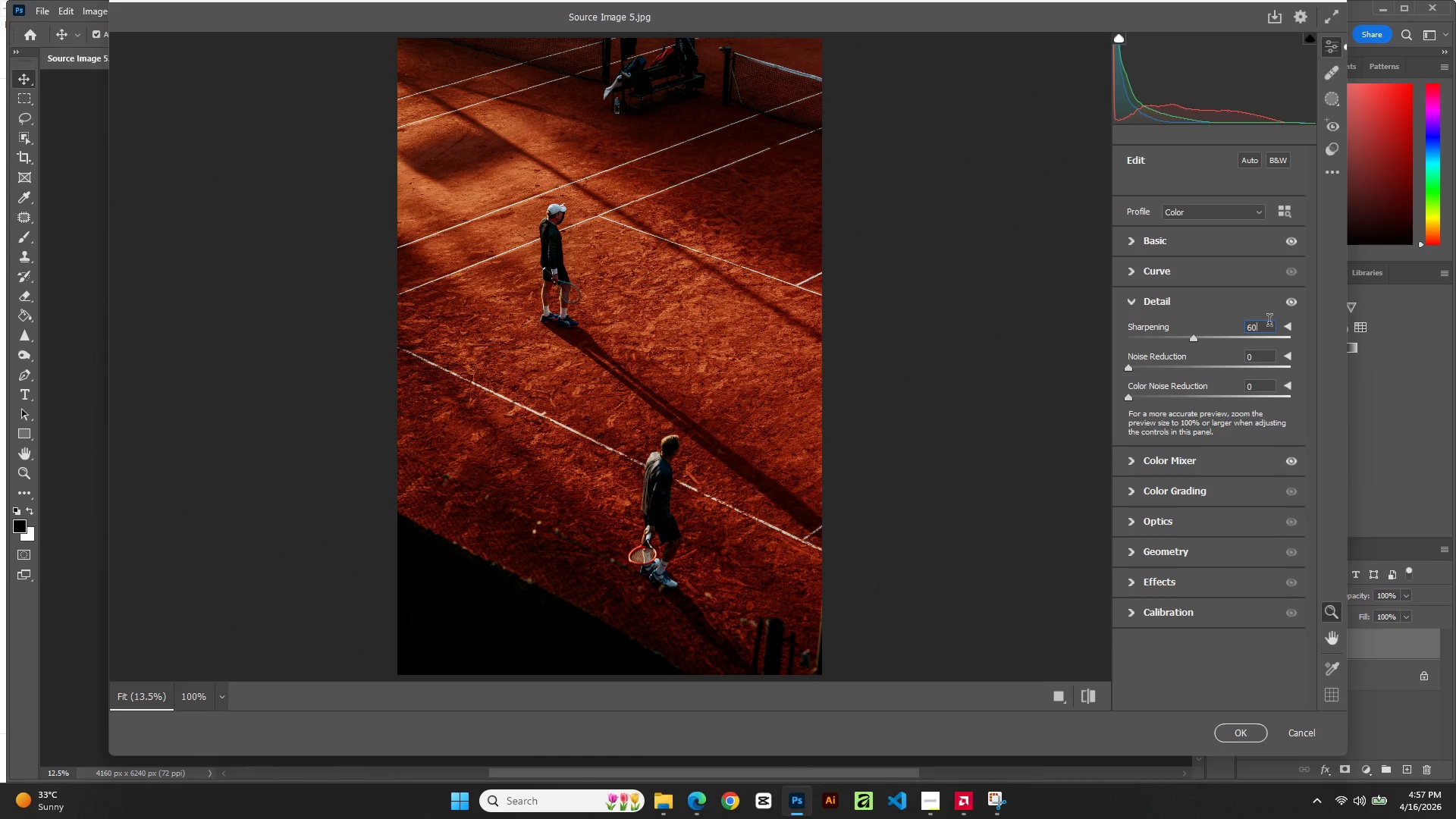 
key(Tab)
 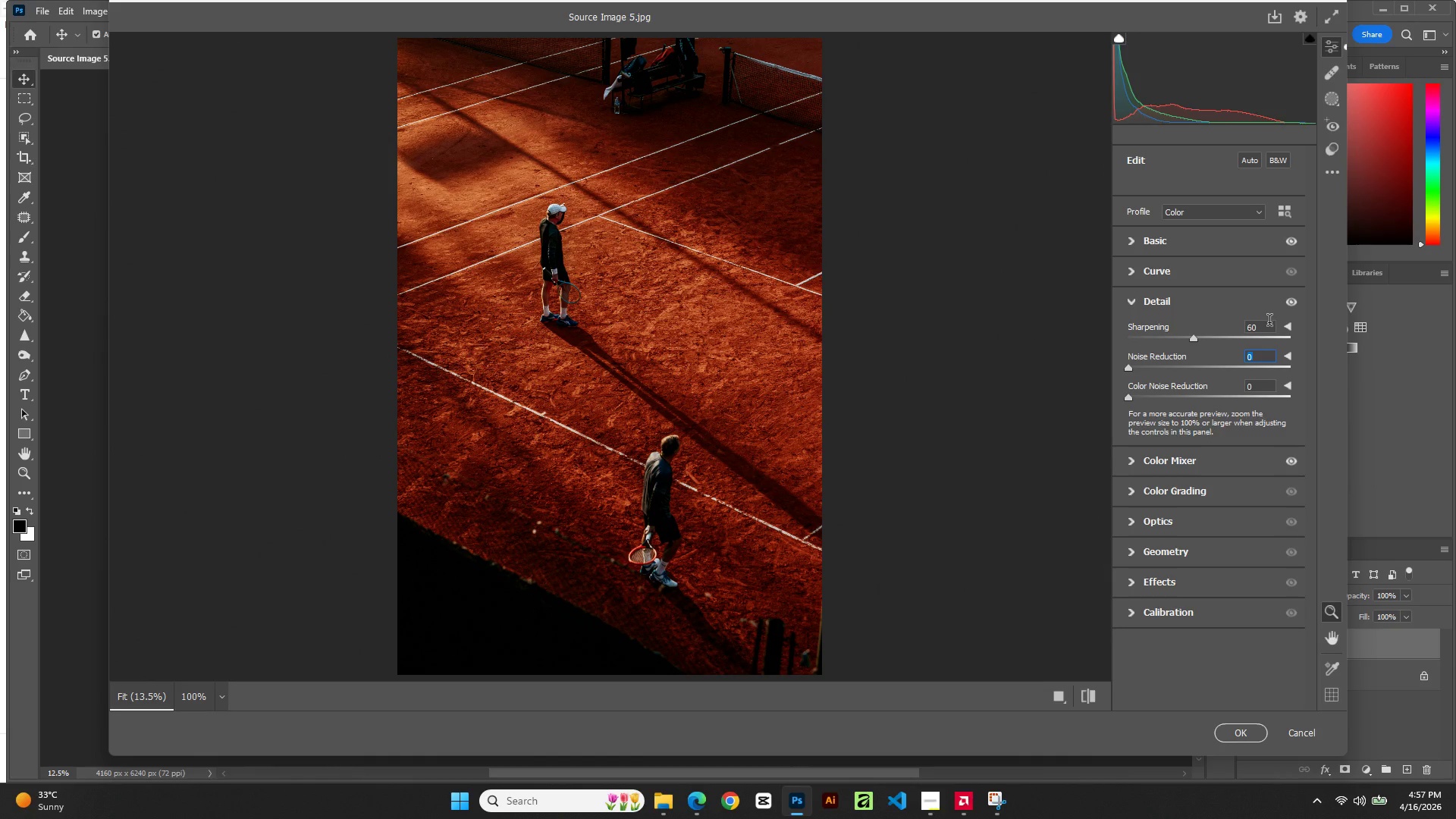 
key(Numpad7)
 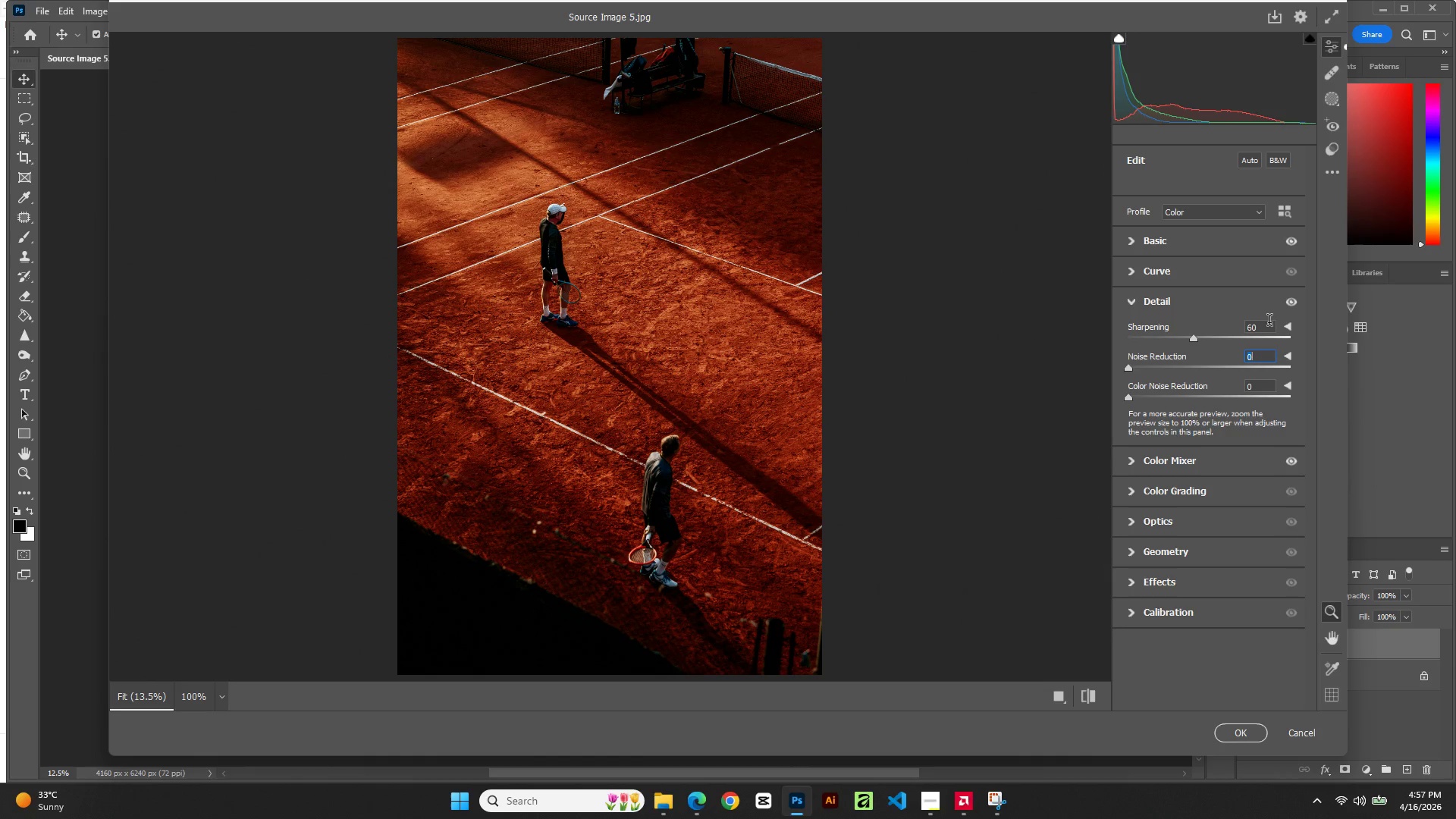 
key(Numpad0)
 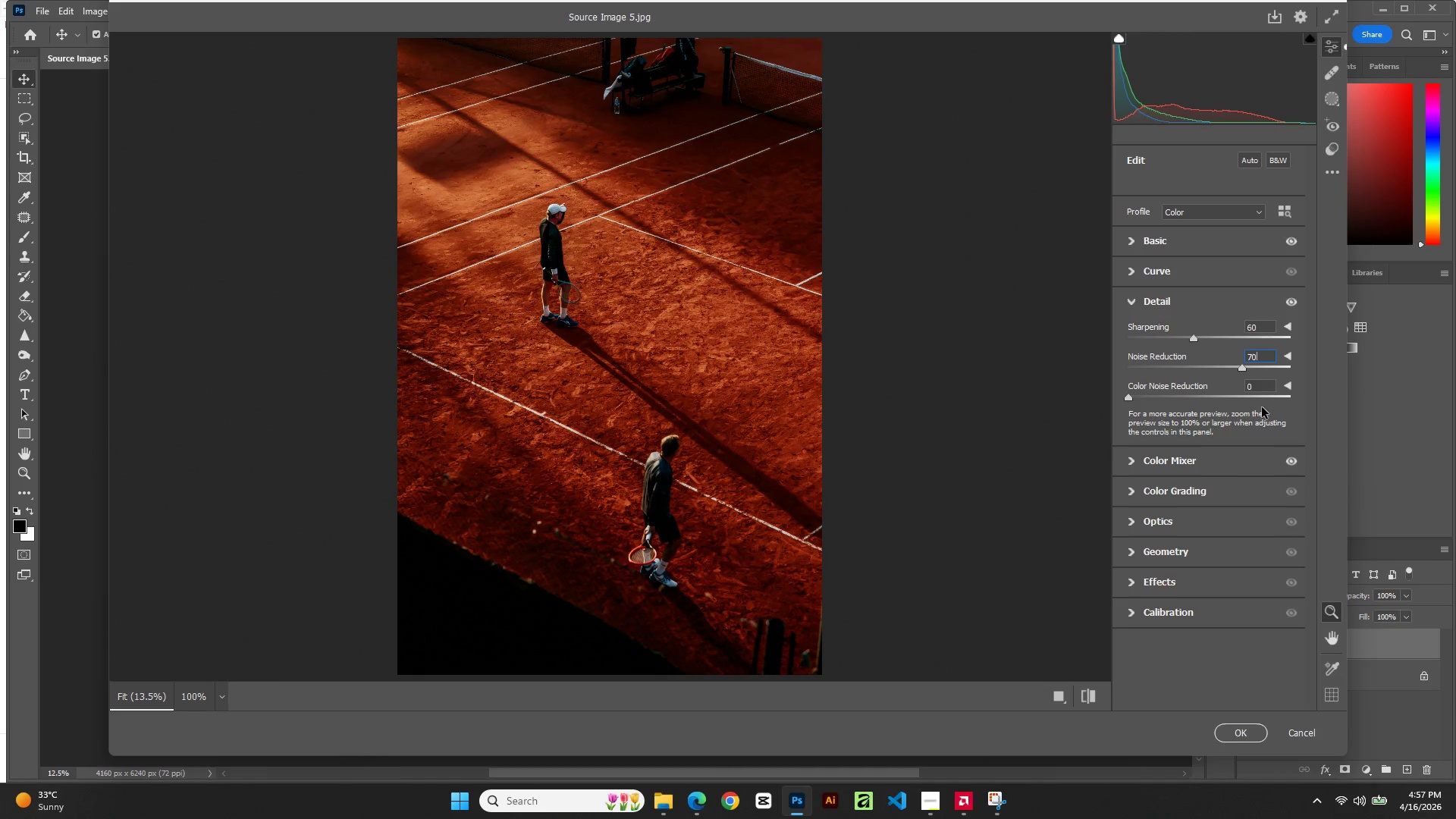 
scroll: coordinate [1221, 520], scroll_direction: down, amount: 1.0
 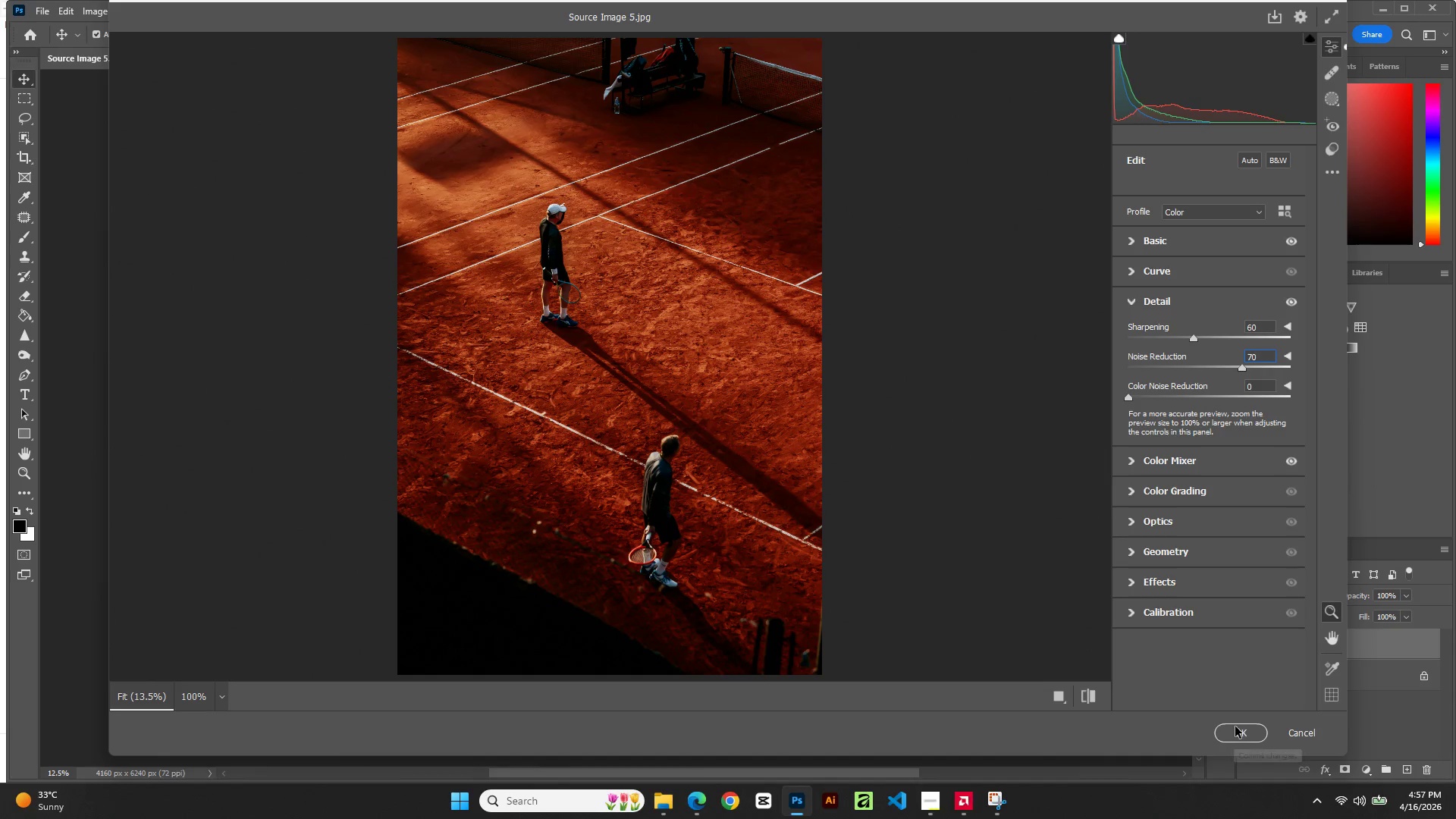 
left_click([1242, 744])
 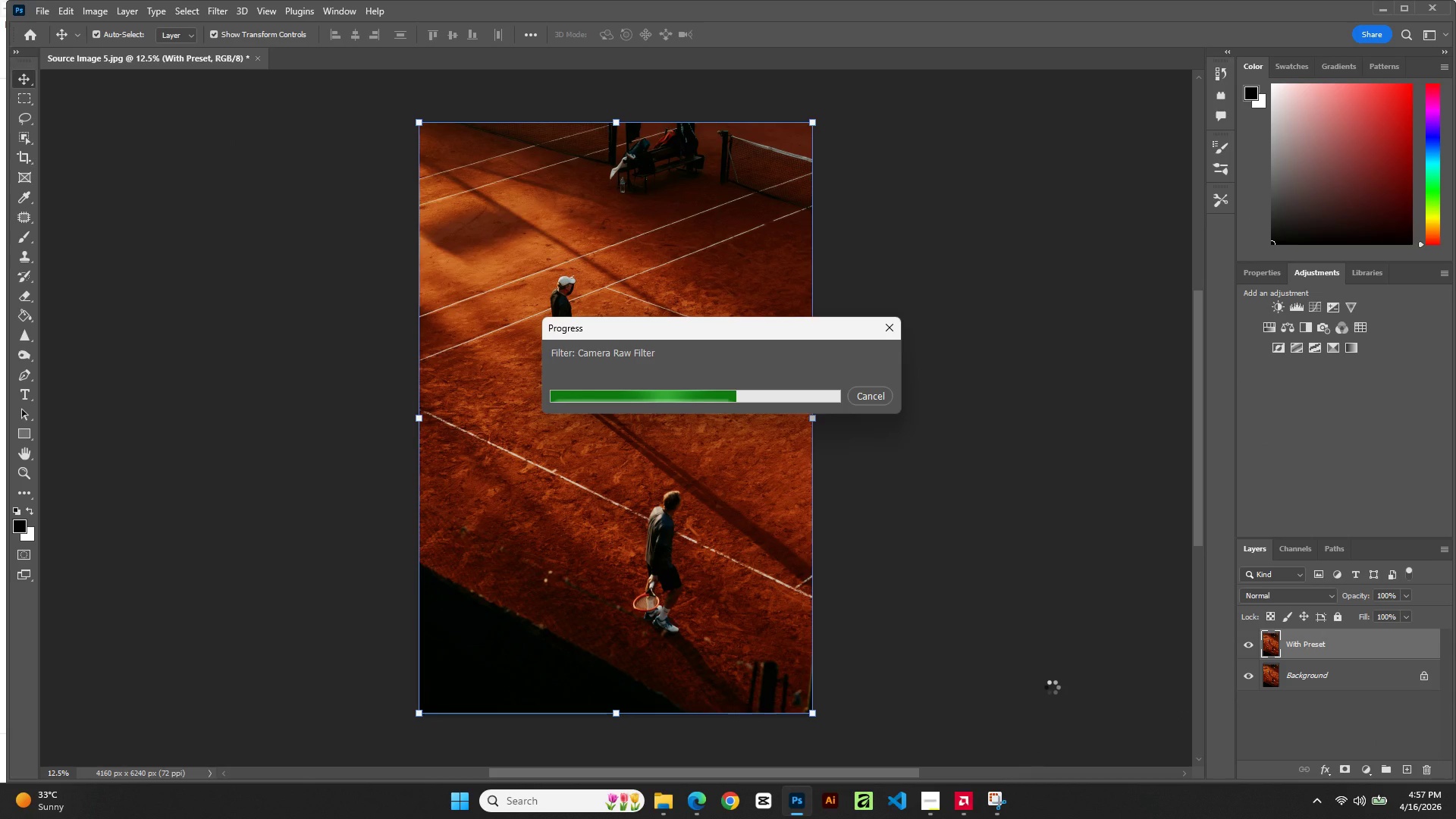 
wait(13.72)
 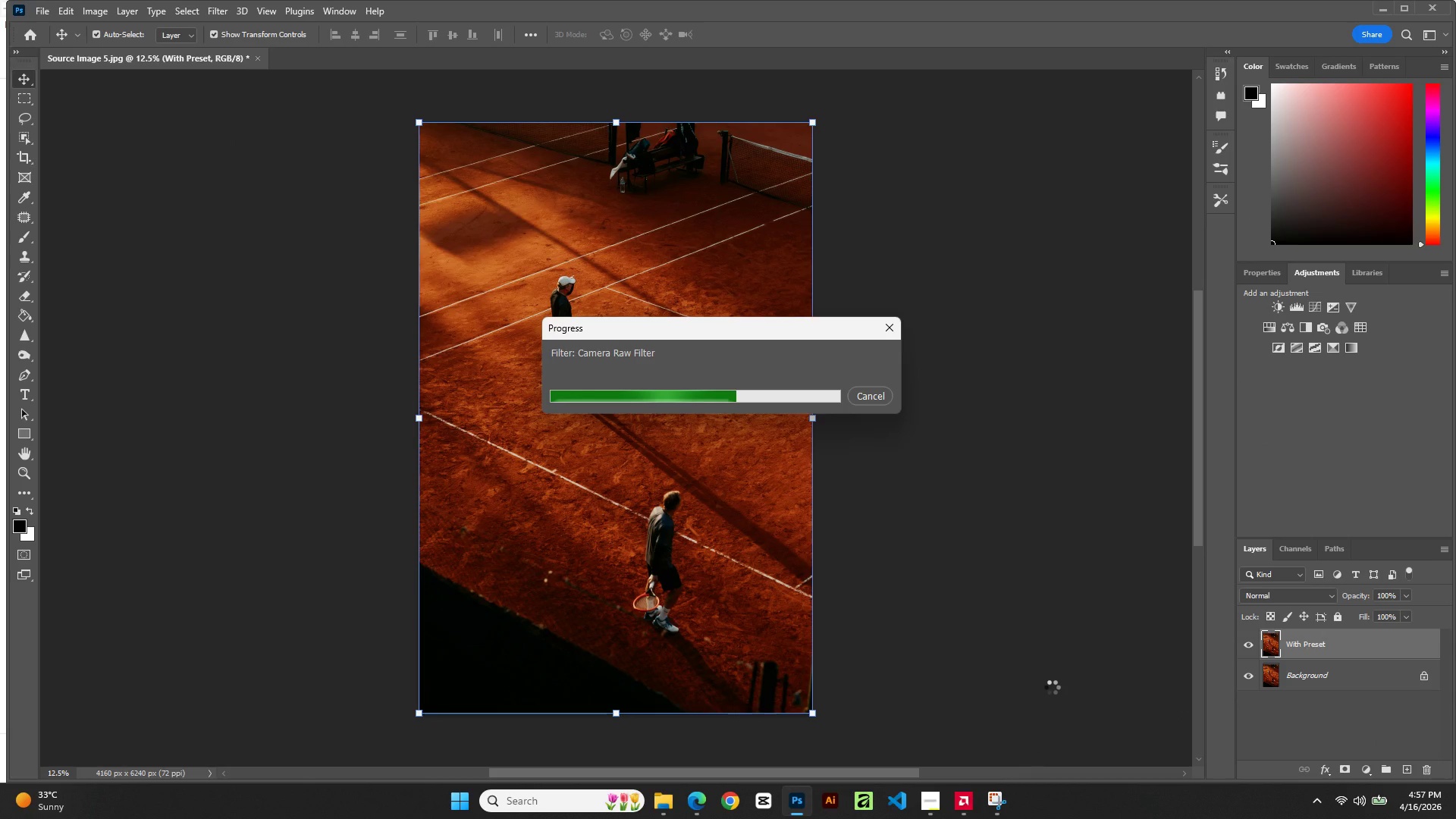 
left_click([1252, 641])
 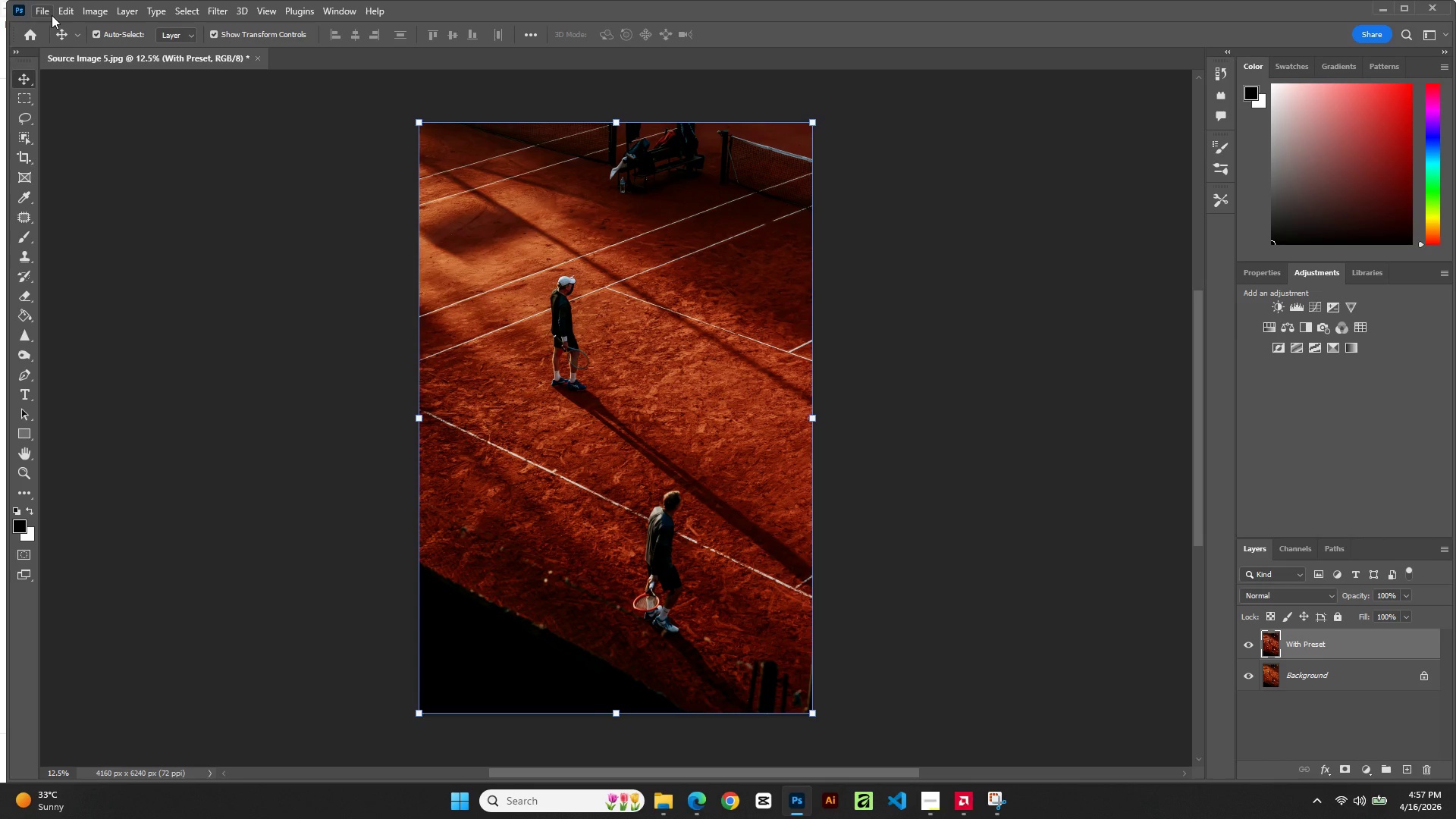 
wait(15.0)
 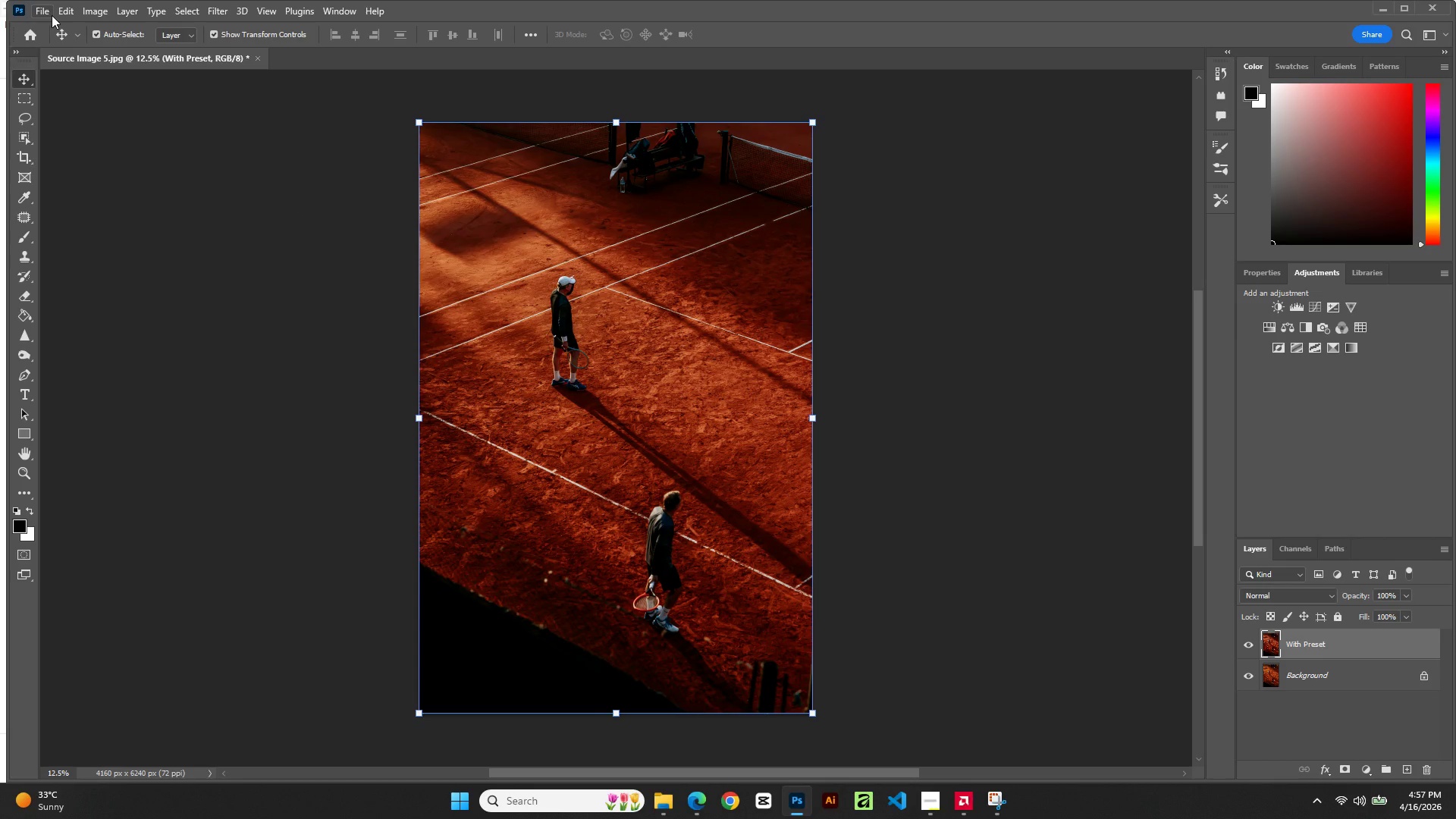 
left_click([46, 8])
 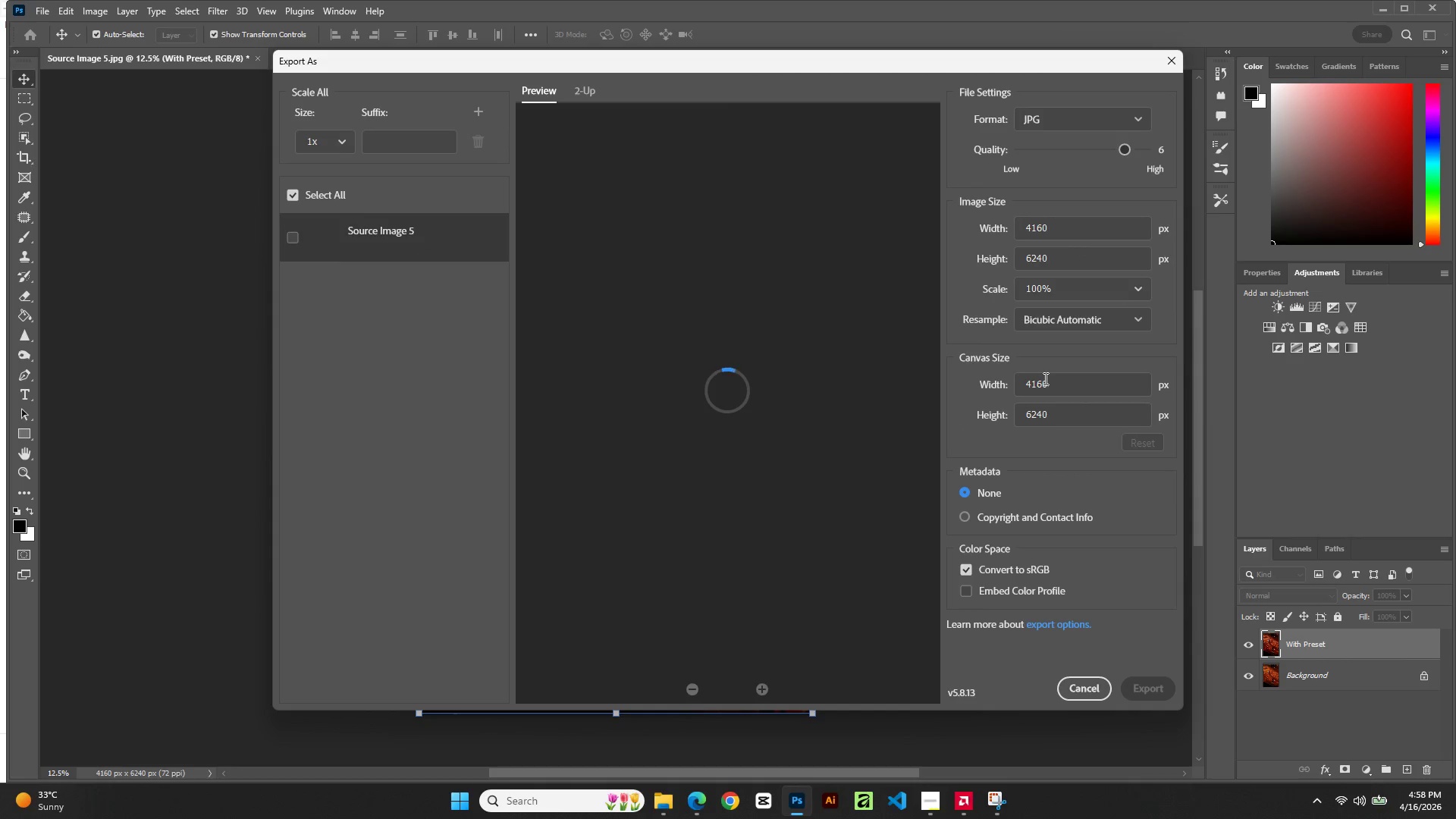 
wait(10.7)
 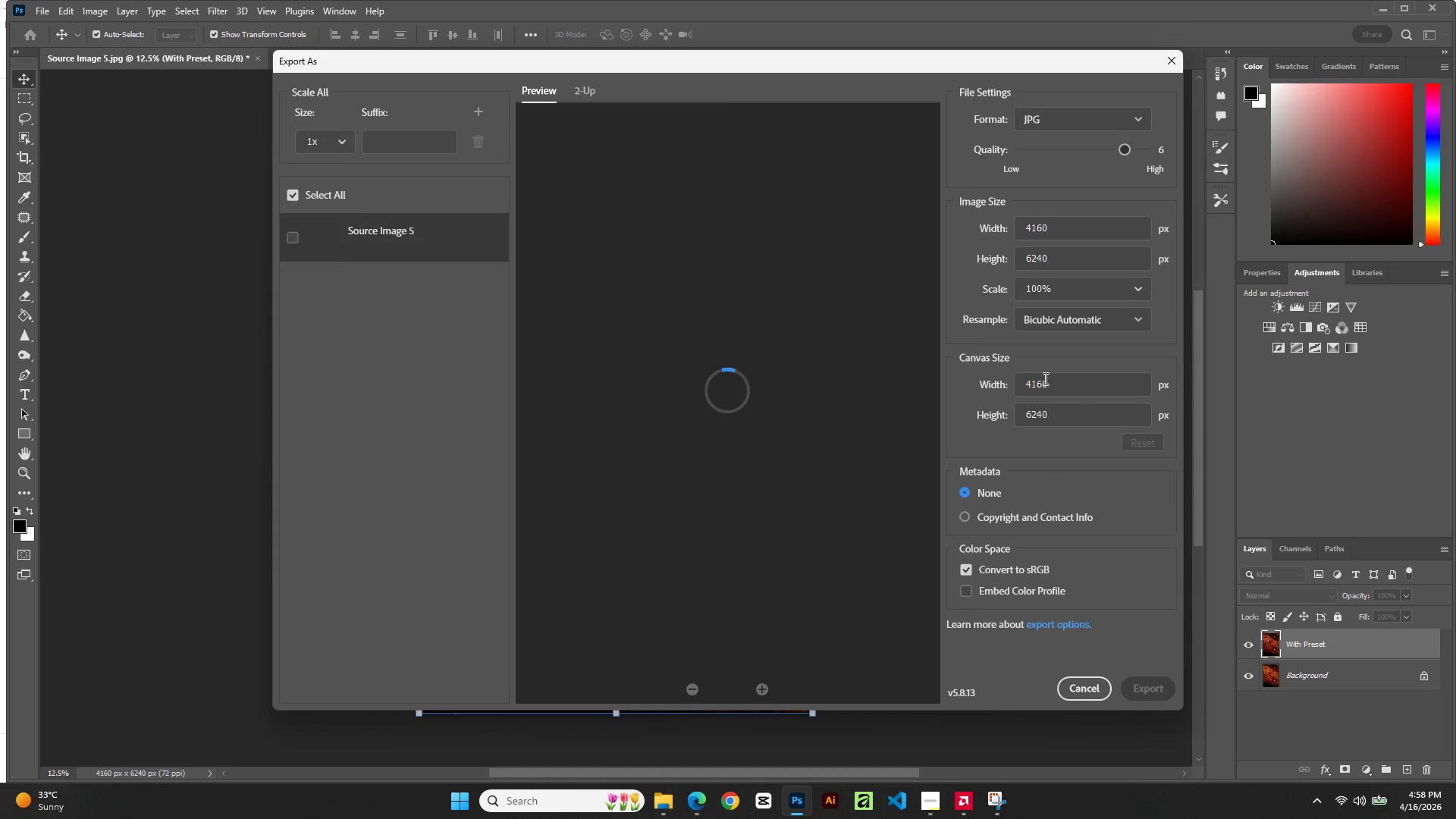 
left_click_drag(start_coordinate=[1125, 149], to_coordinate=[1159, 151])
 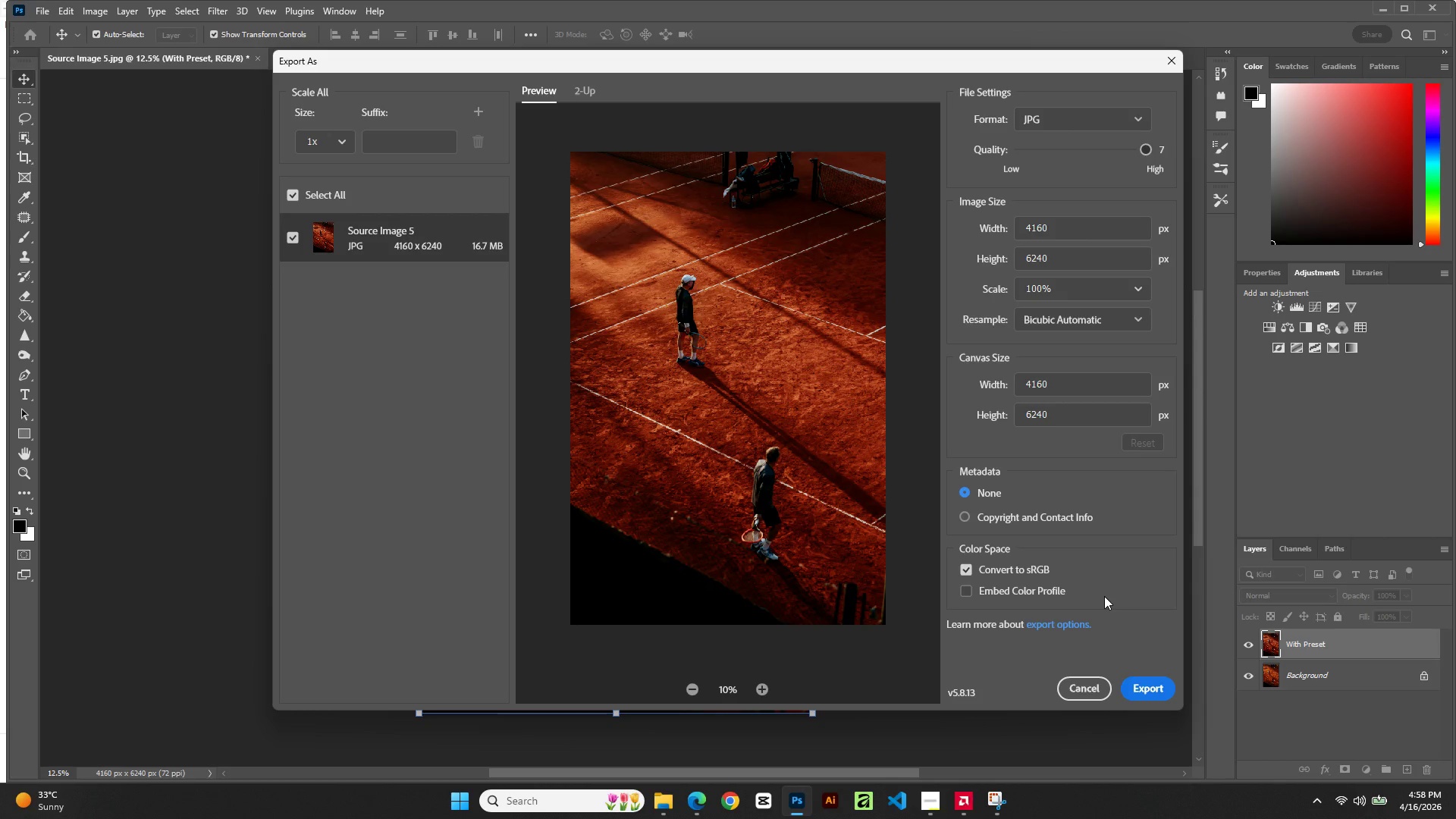 
wait(7.86)
 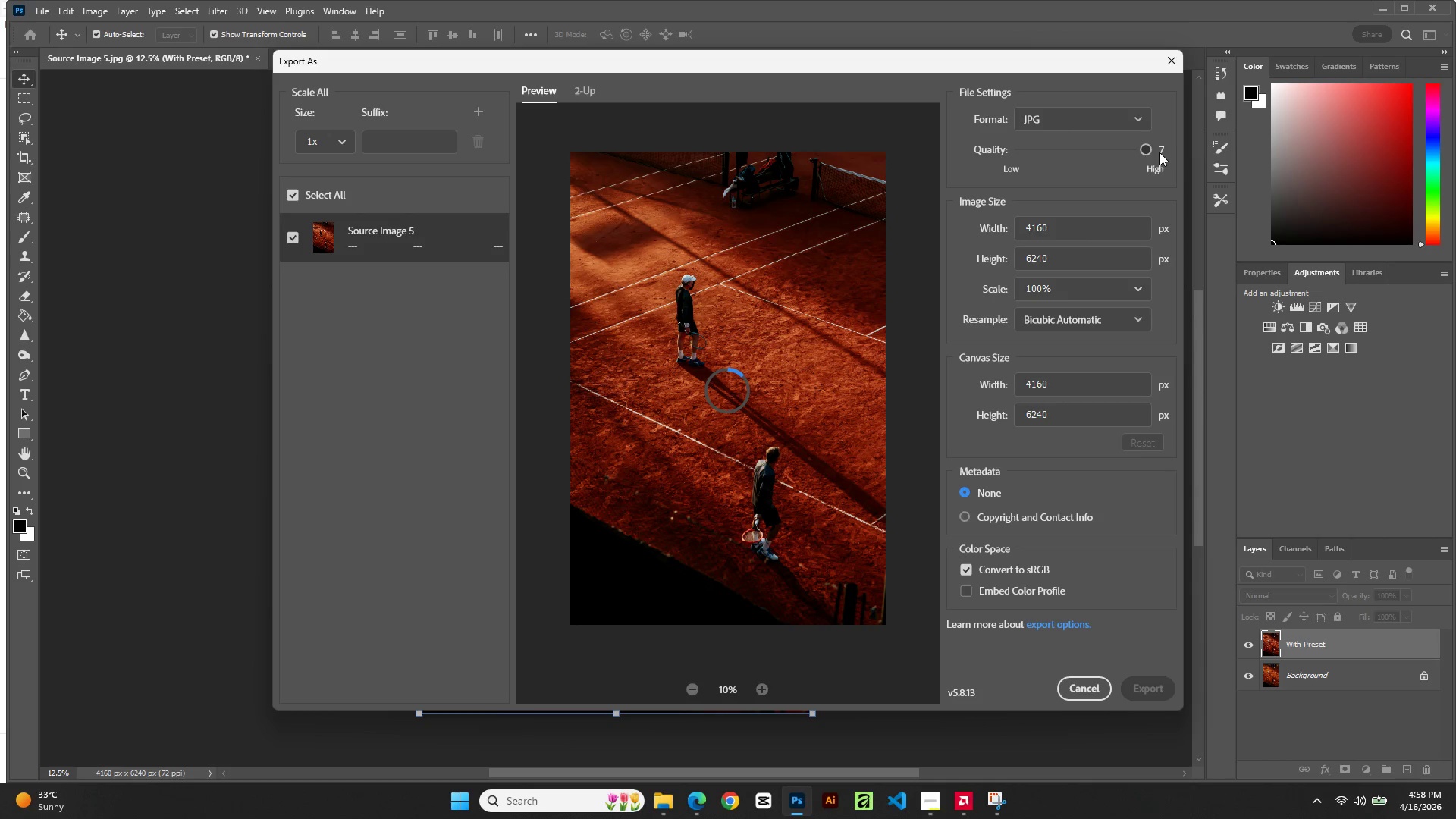 
left_click([1144, 691])
 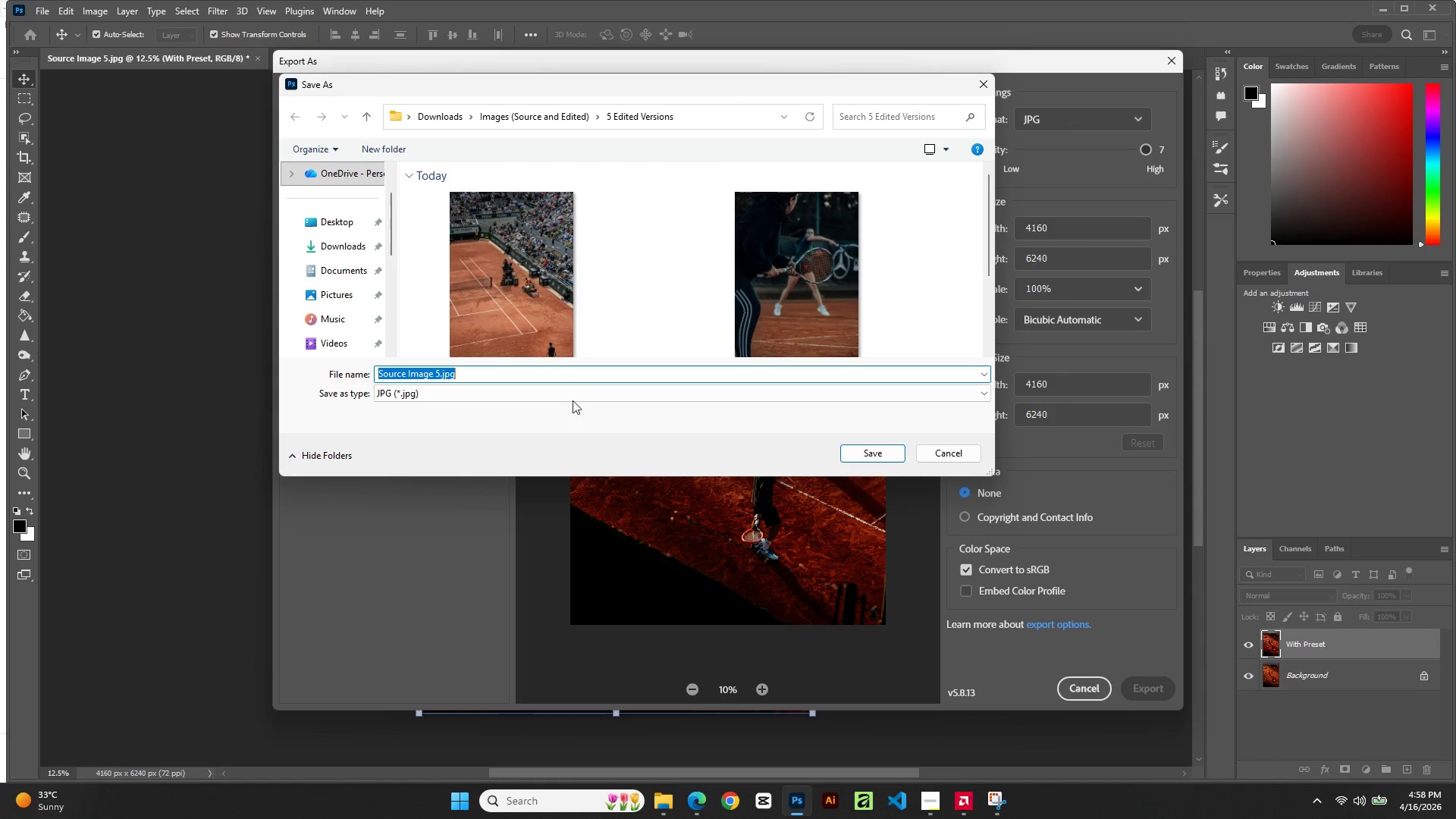 
scroll: coordinate [552, 289], scroll_direction: down, amount: 1.0
 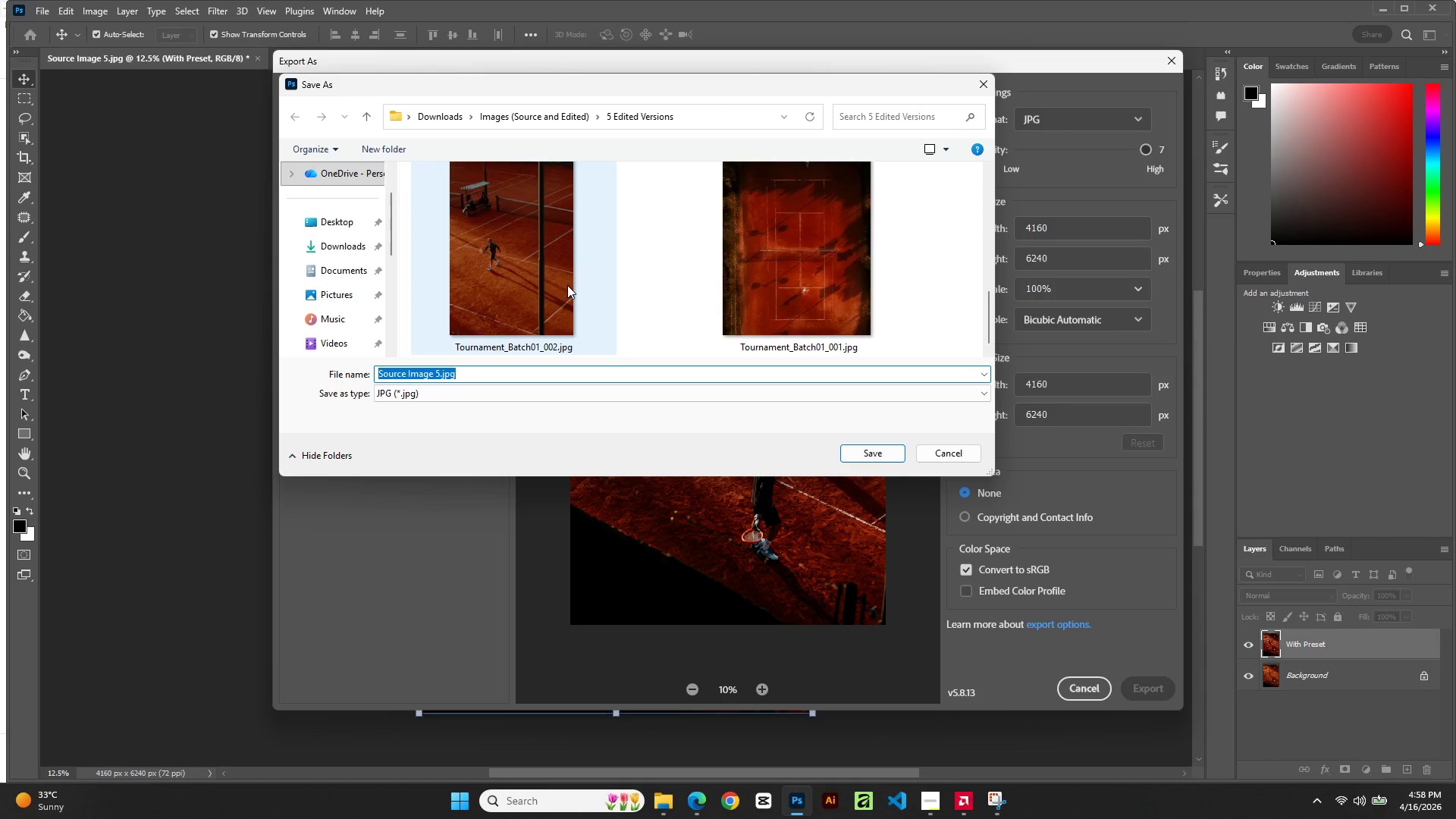 
scroll: coordinate [567, 284], scroll_direction: up, amount: 5.0
 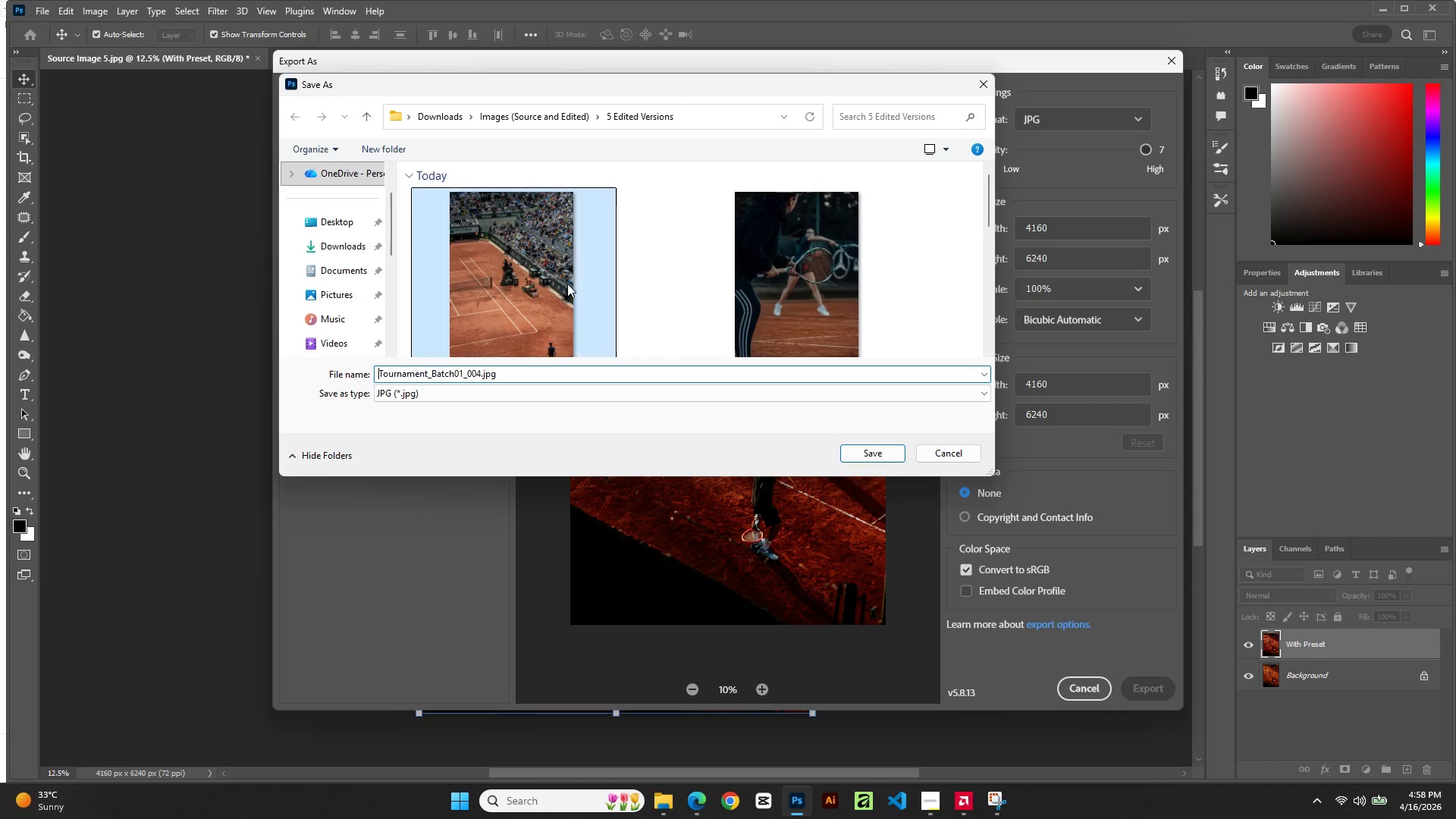 
left_click([567, 284])
 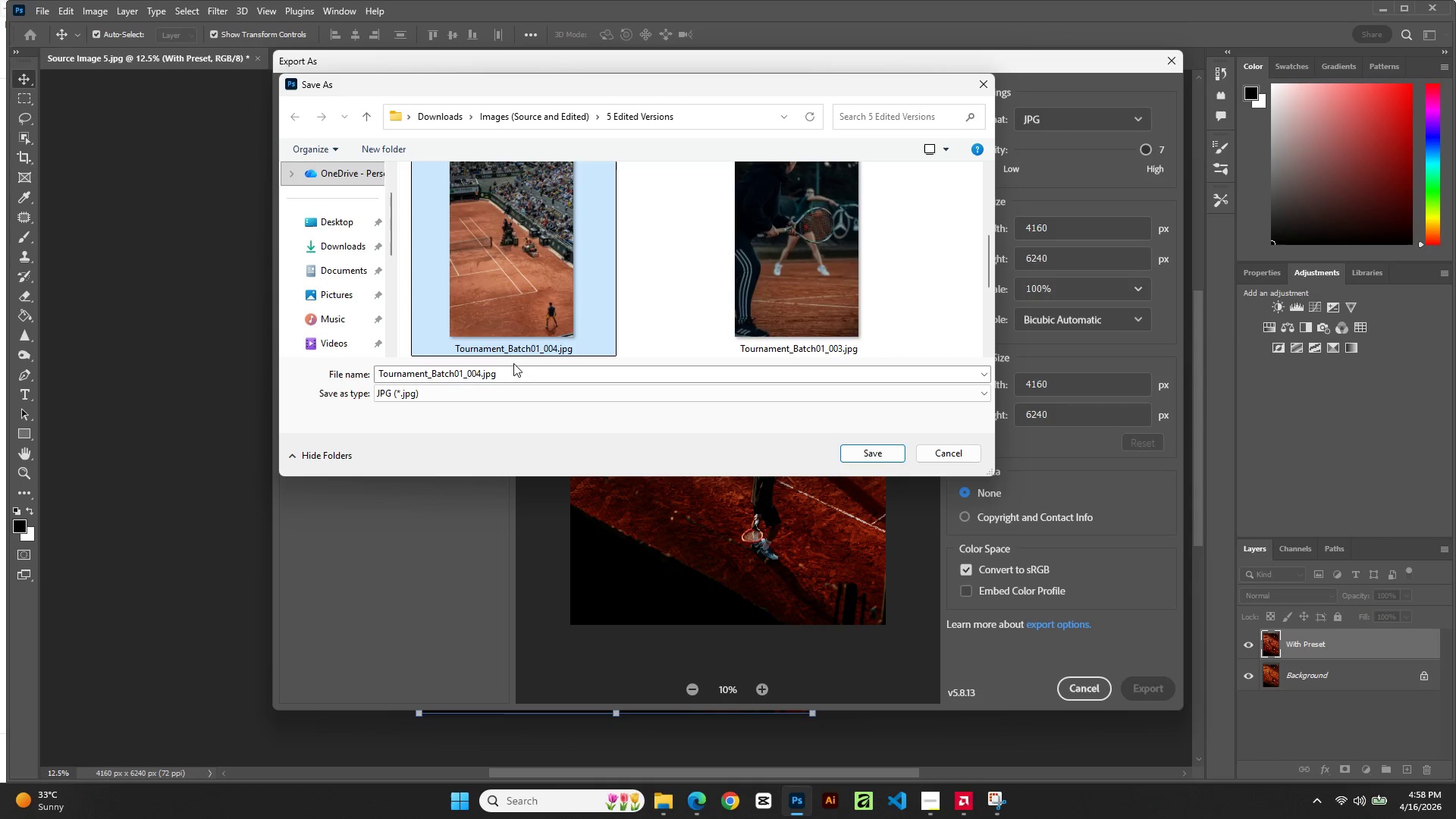 
left_click([520, 368])
 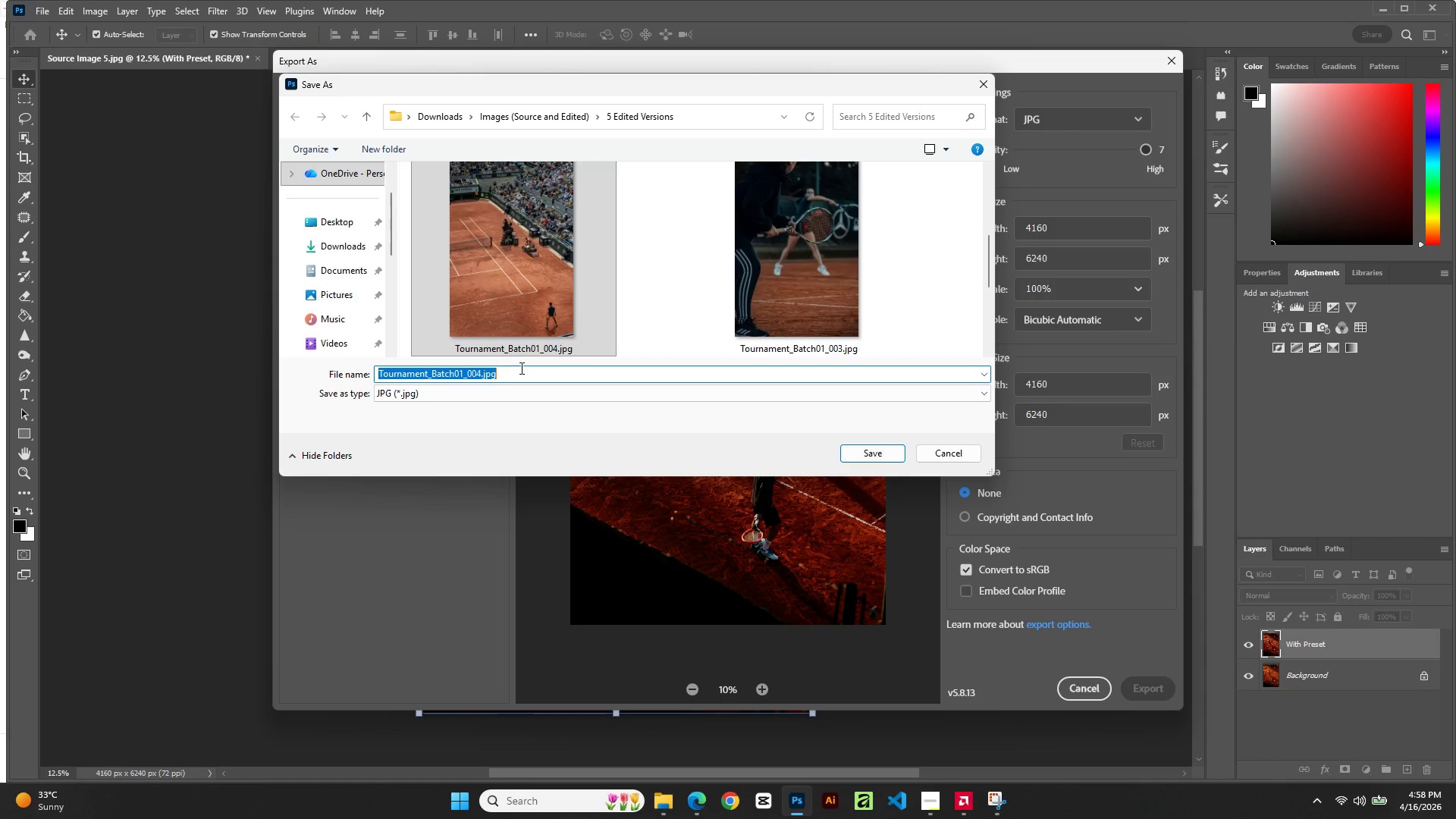 
left_click([520, 368])
 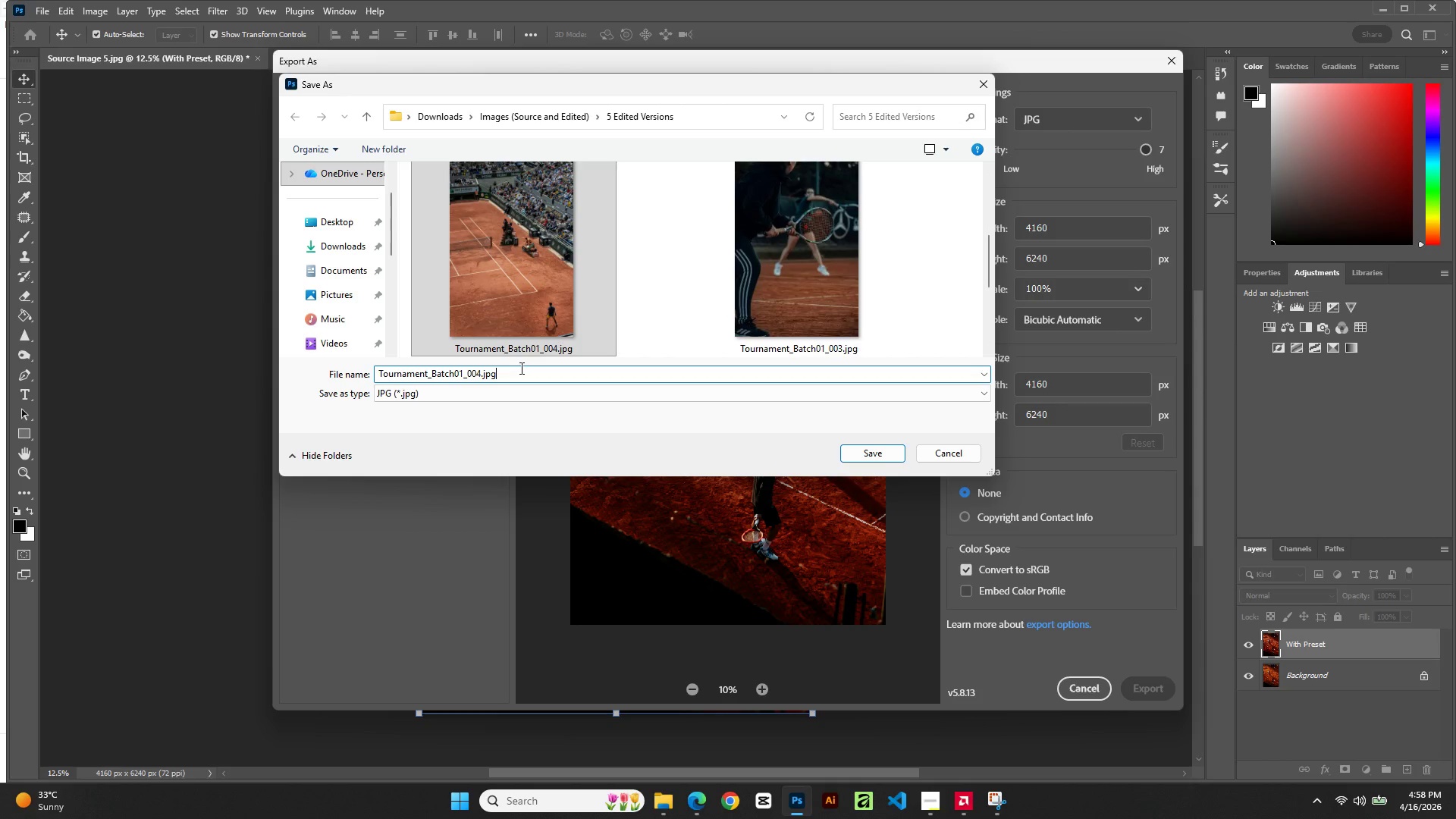 
key(ArrowLeft)
 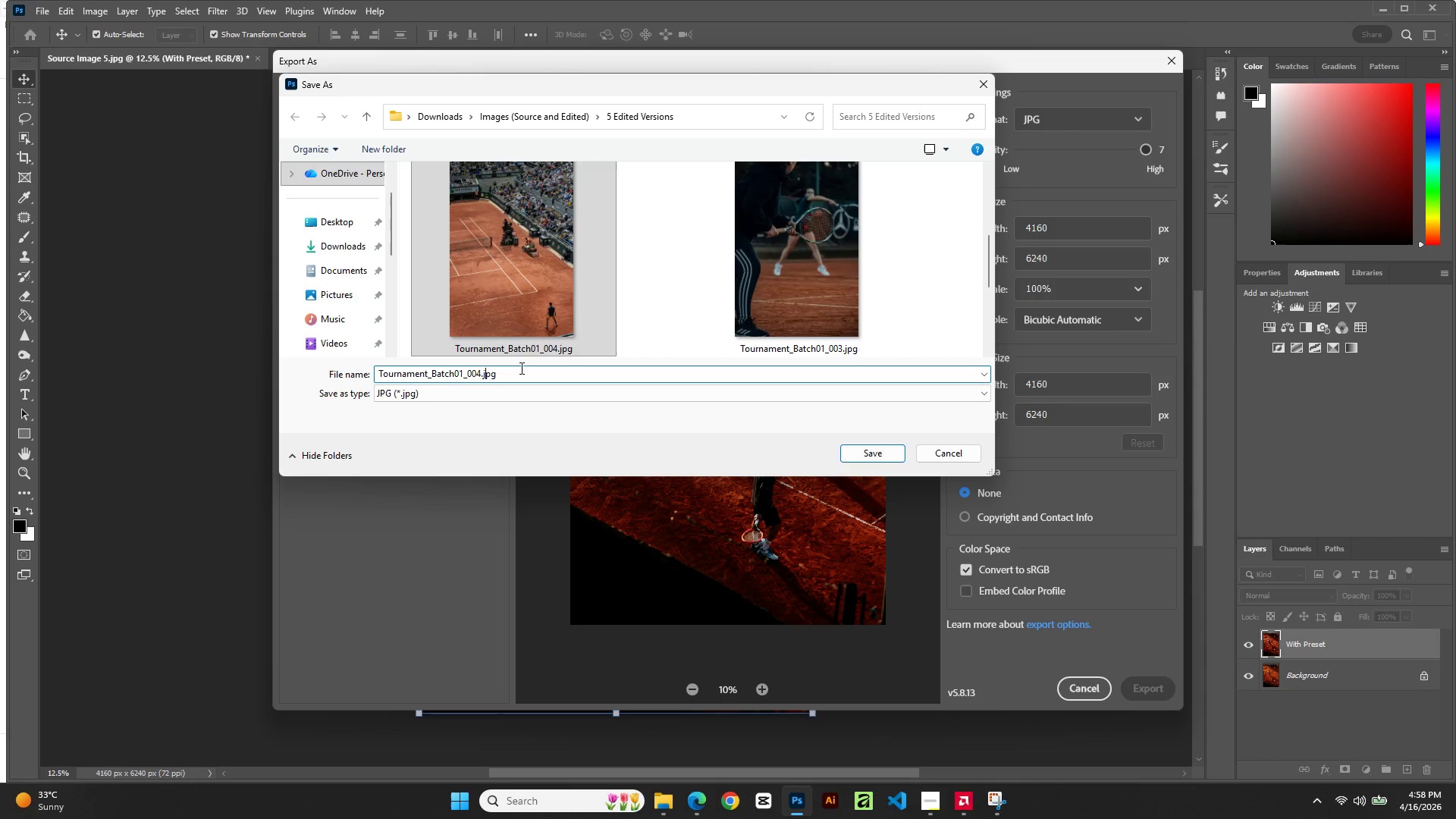 
key(ArrowLeft)
 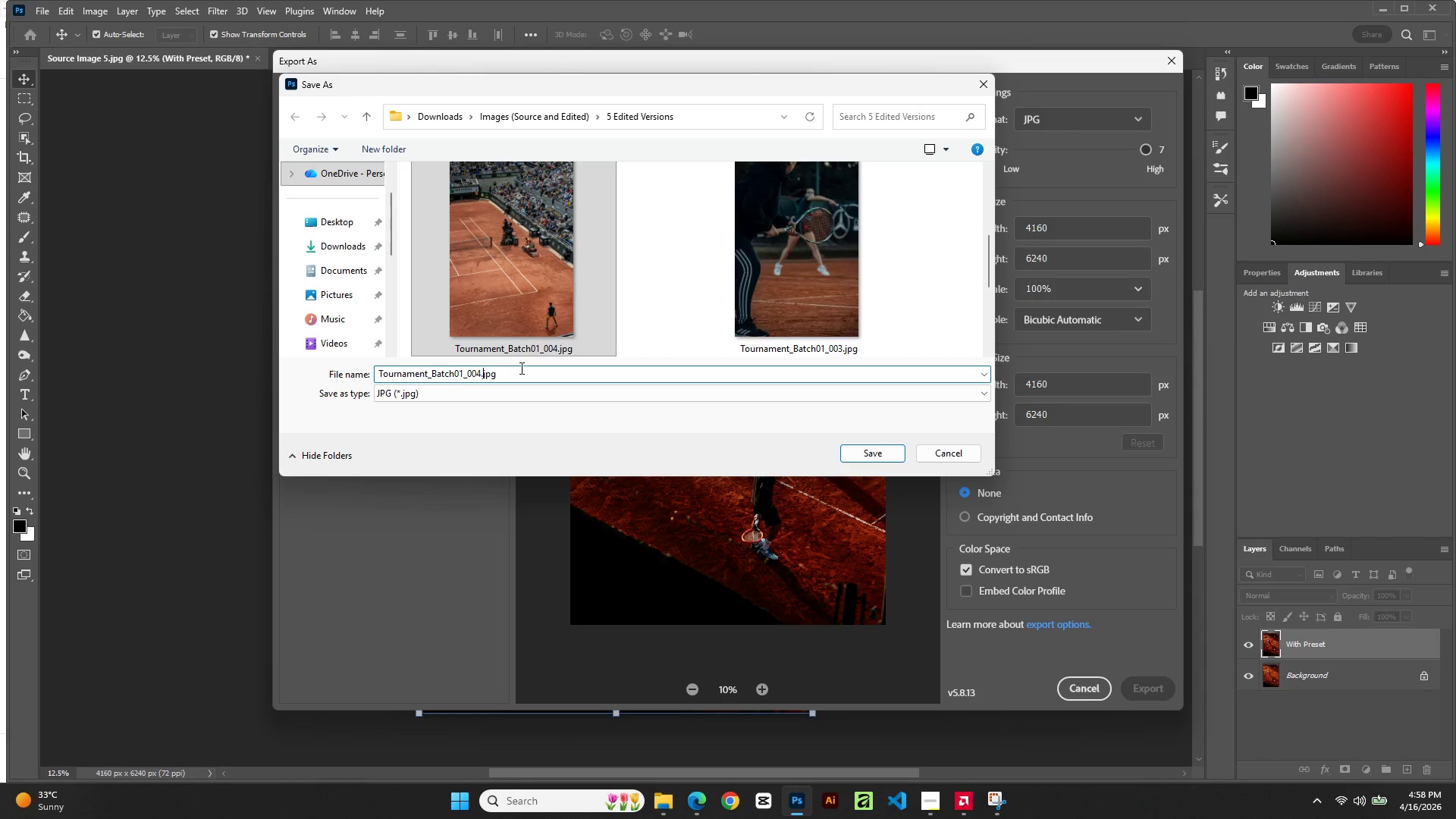 
key(ArrowLeft)
 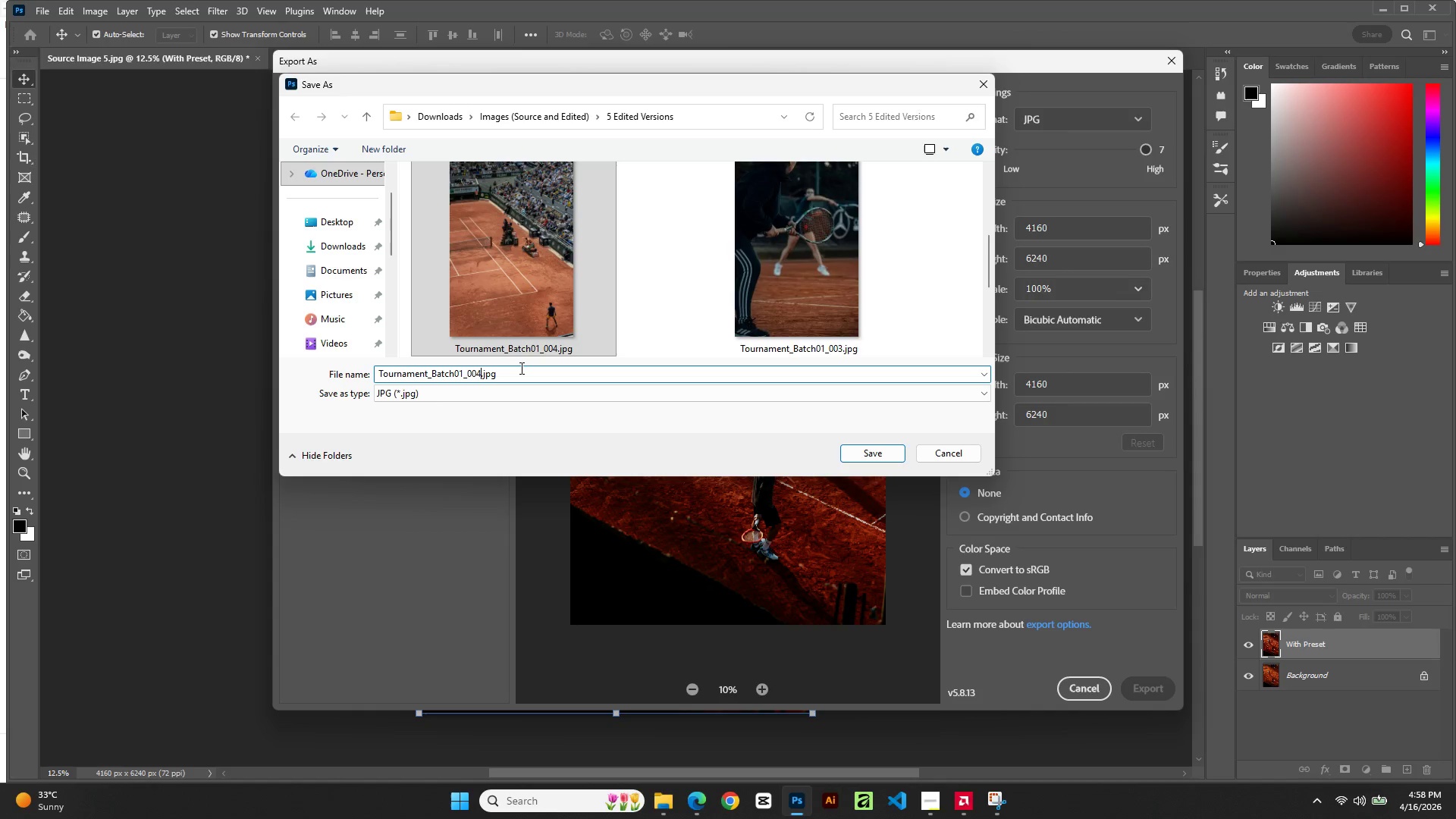 
key(ArrowLeft)
 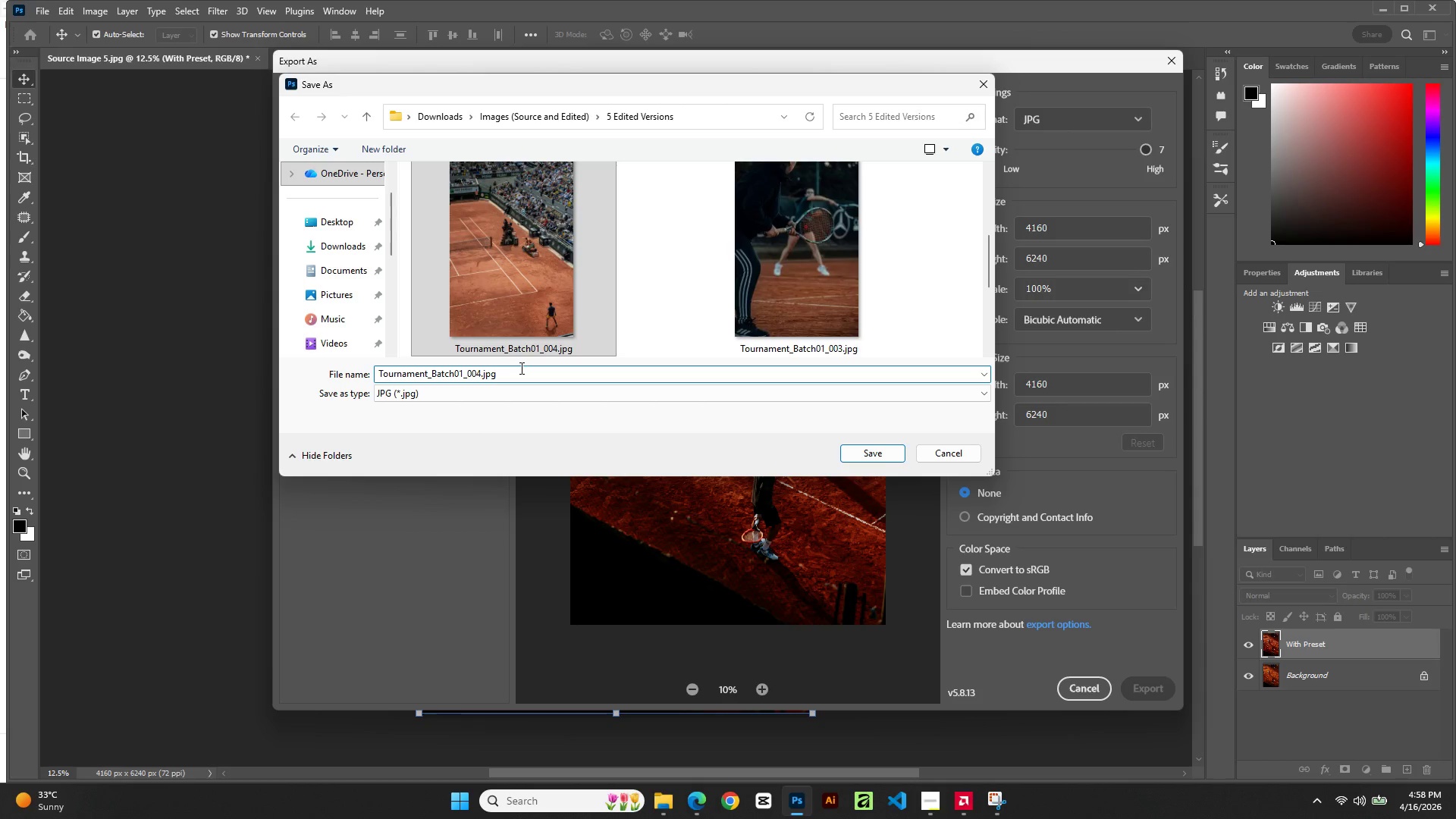 
key(Backspace)
 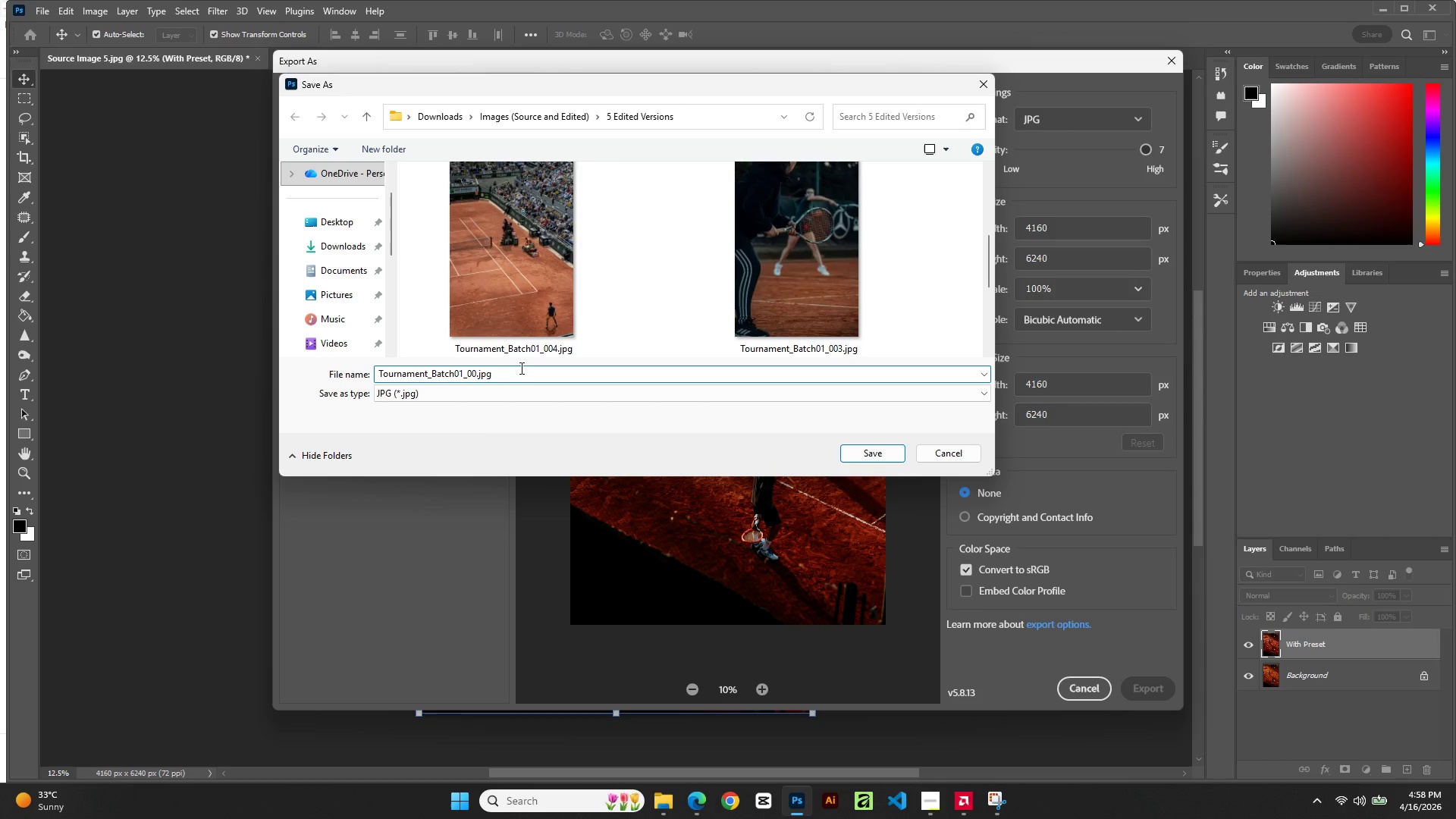 
key(Numpad5)
 